 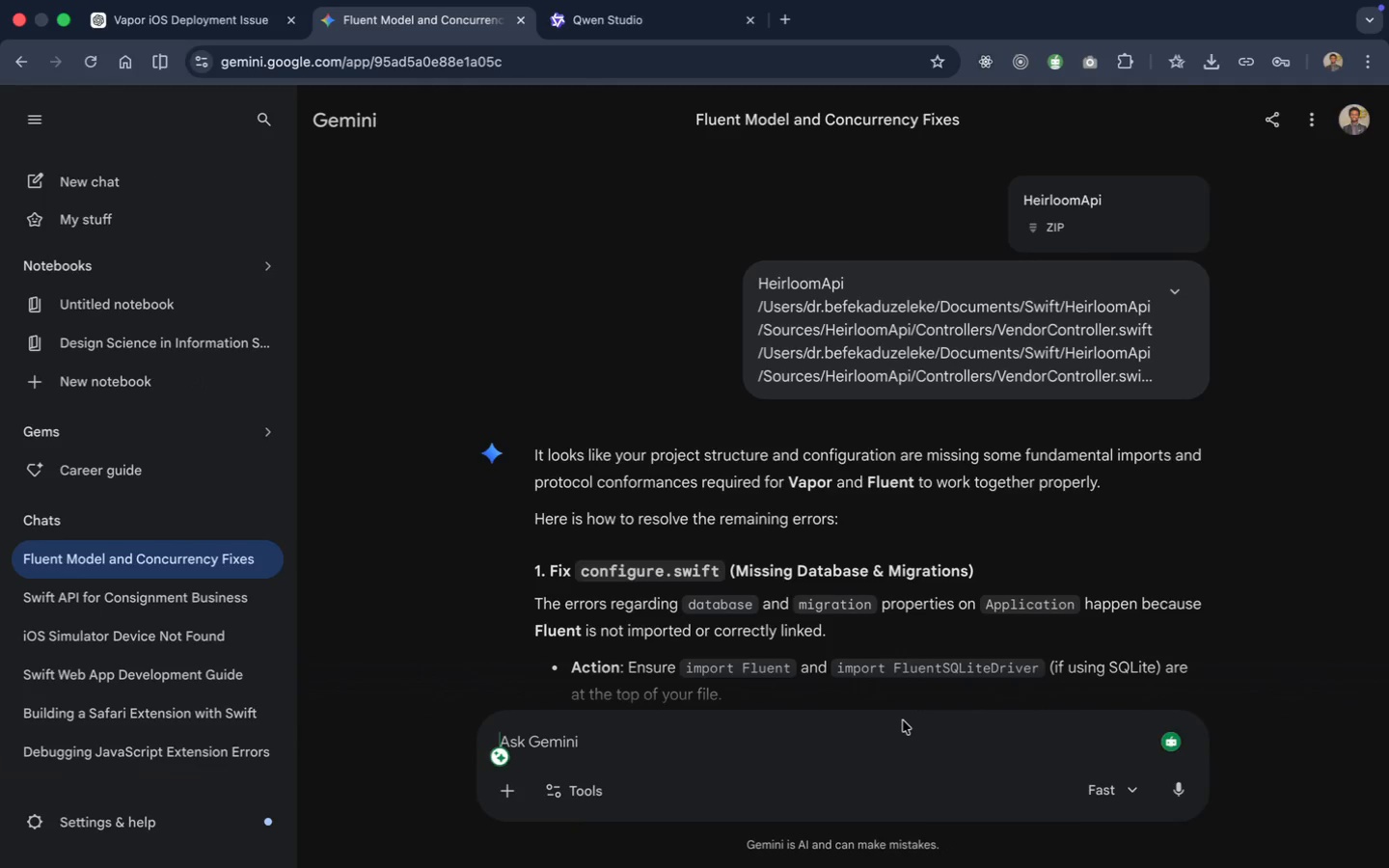 
left_click([28, 63])
 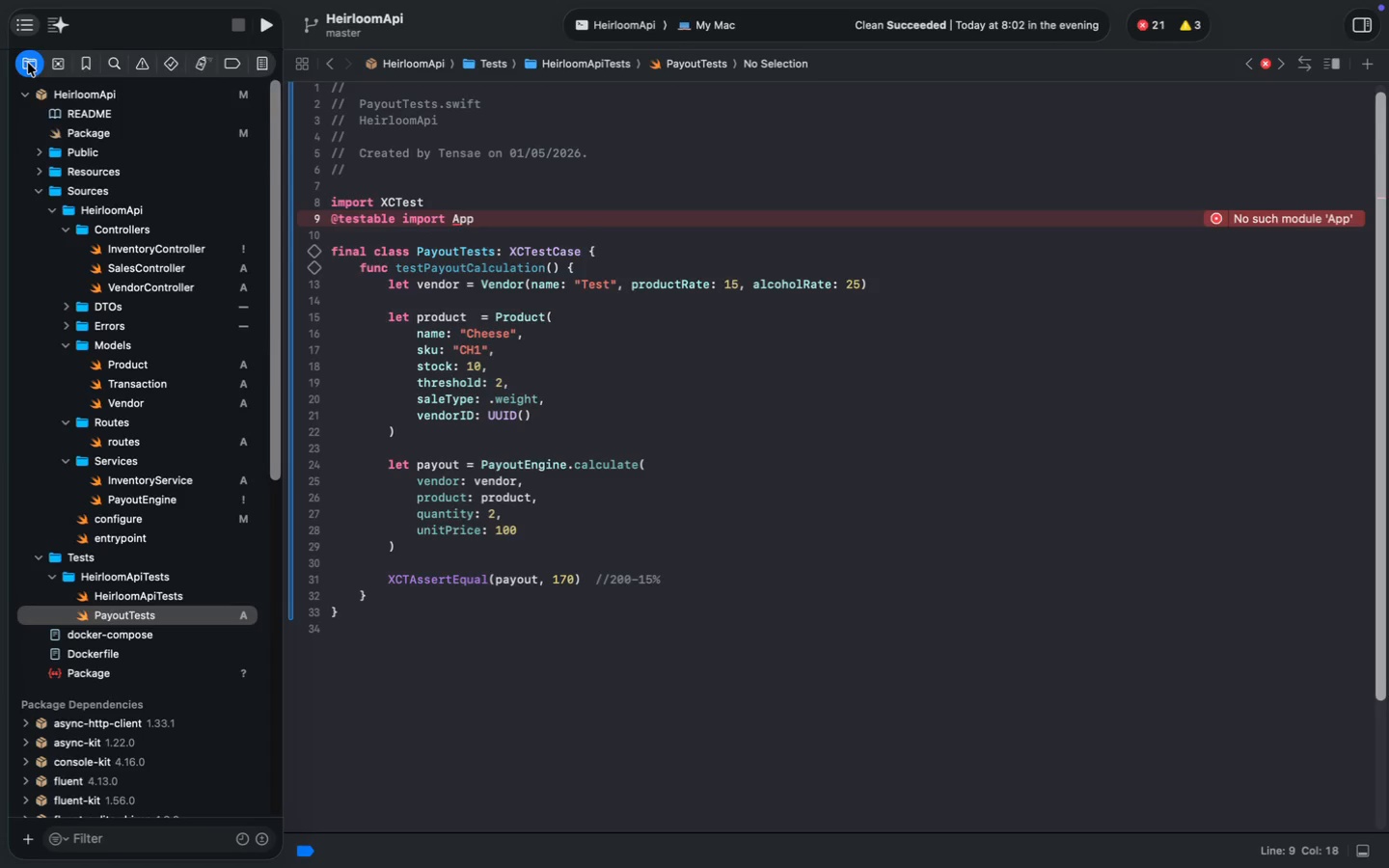 
wait(11.22)
 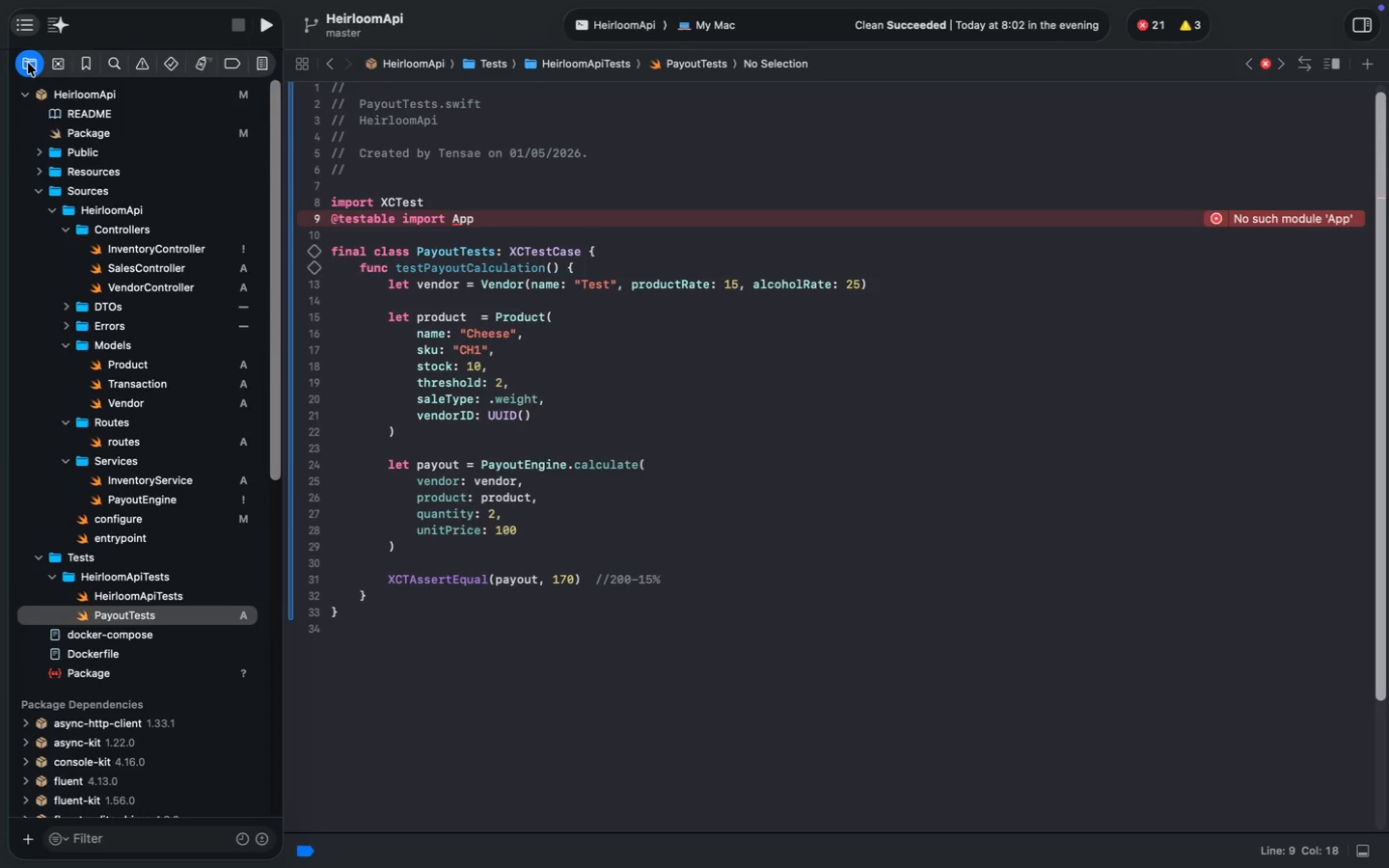 
scroll: coordinate [596, 420], scroll_direction: down, amount: 10.0
 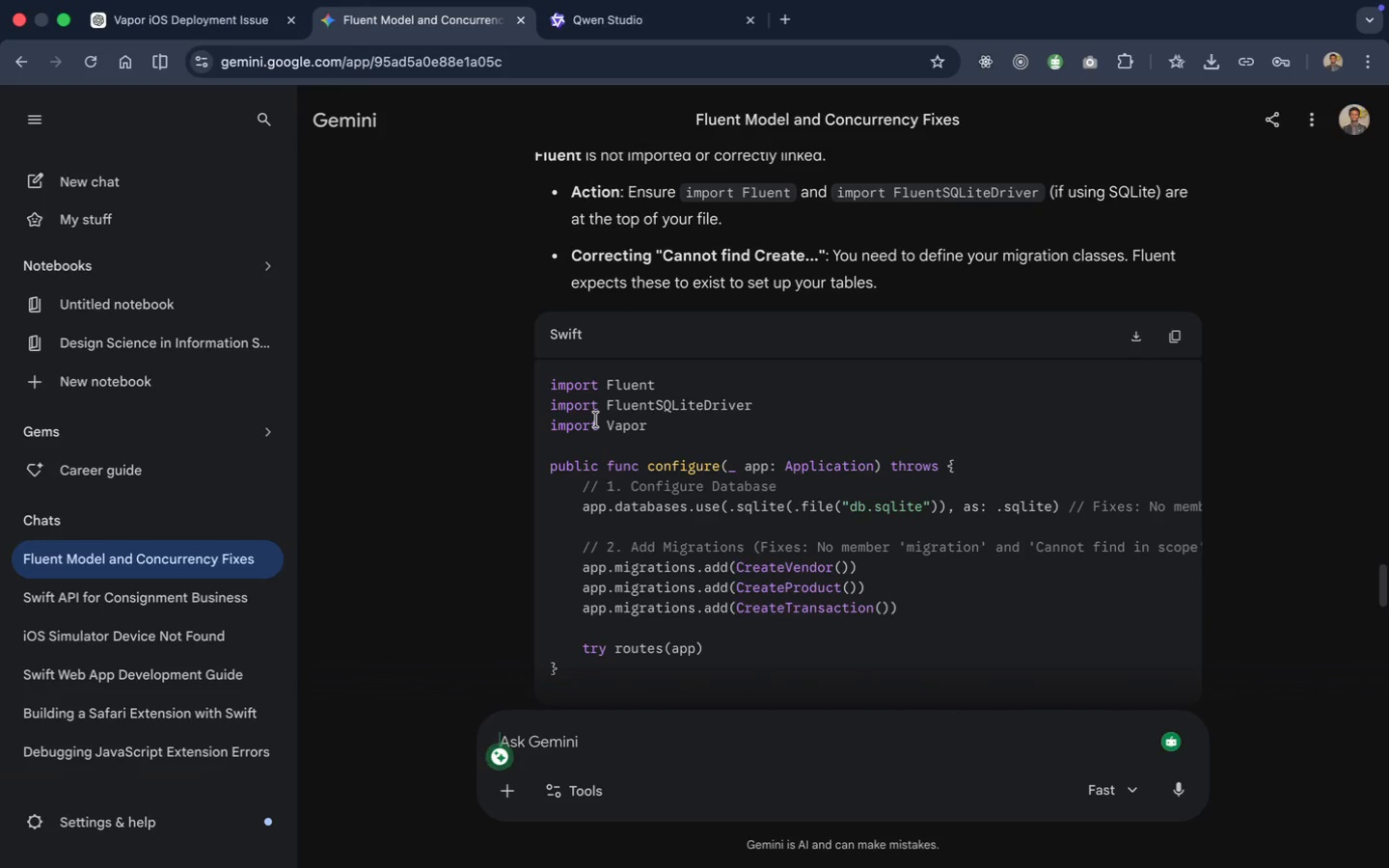 
wait(8.05)
 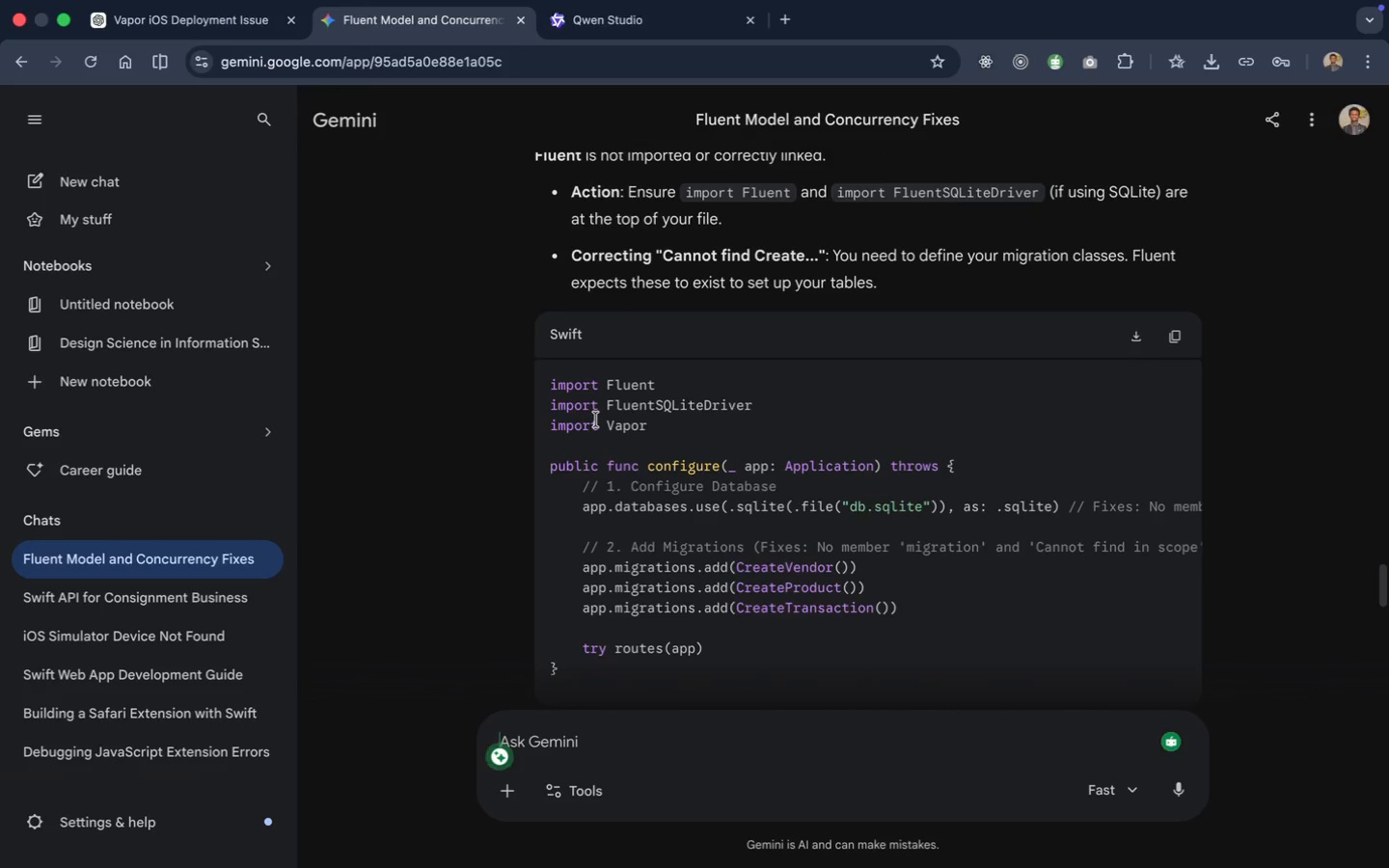 
left_click([65, 229])
 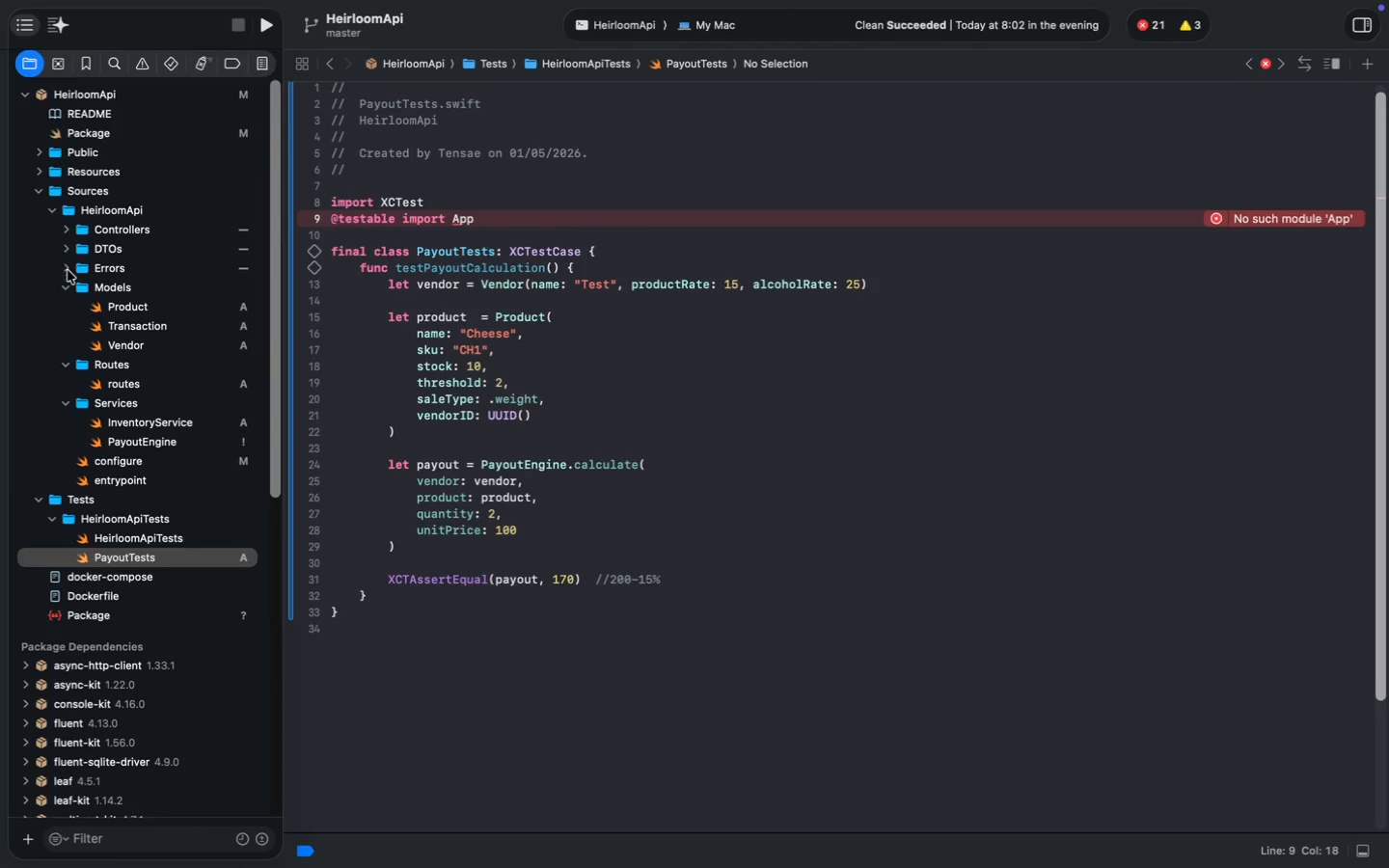 
left_click([68, 284])
 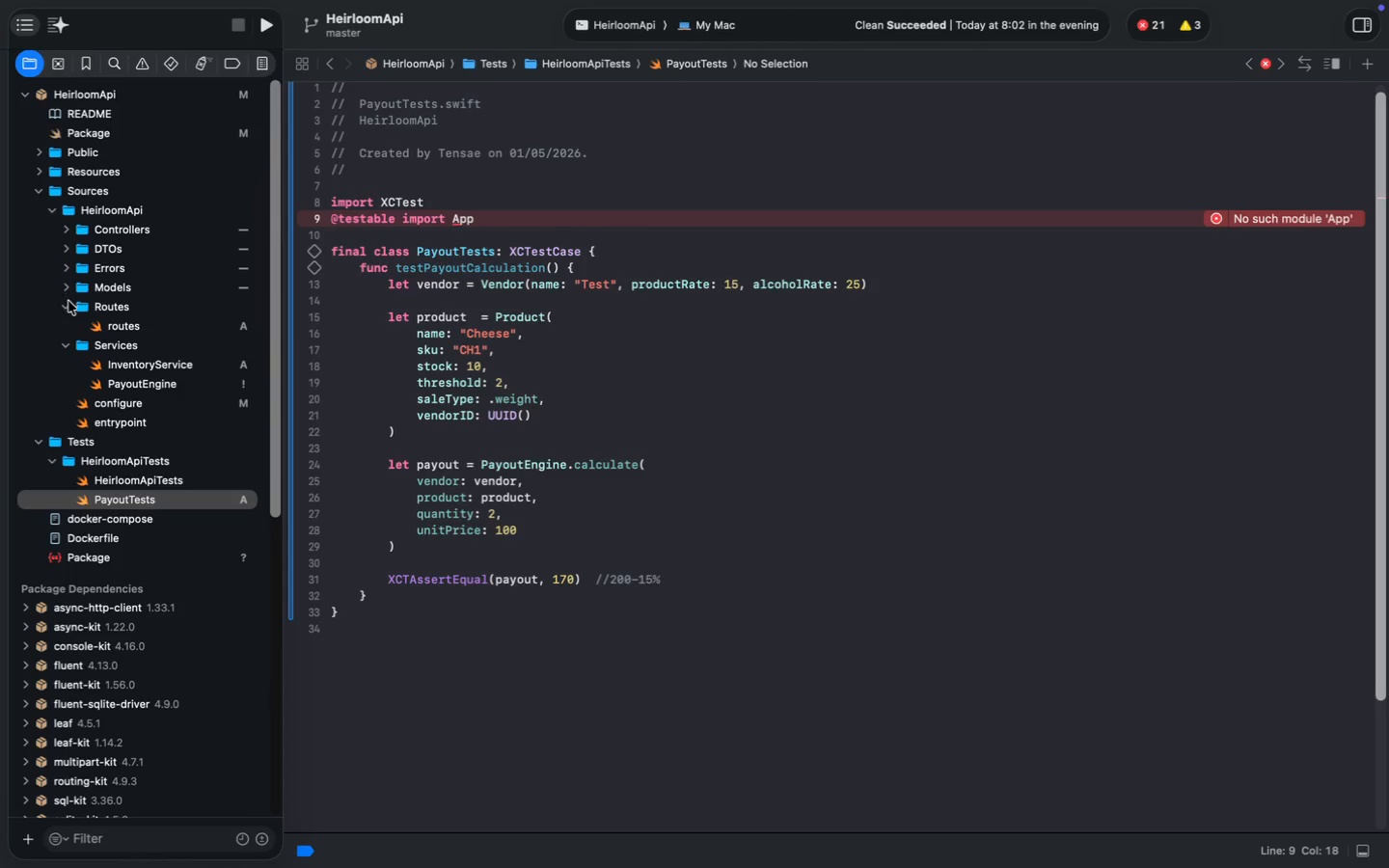 
left_click([69, 303])
 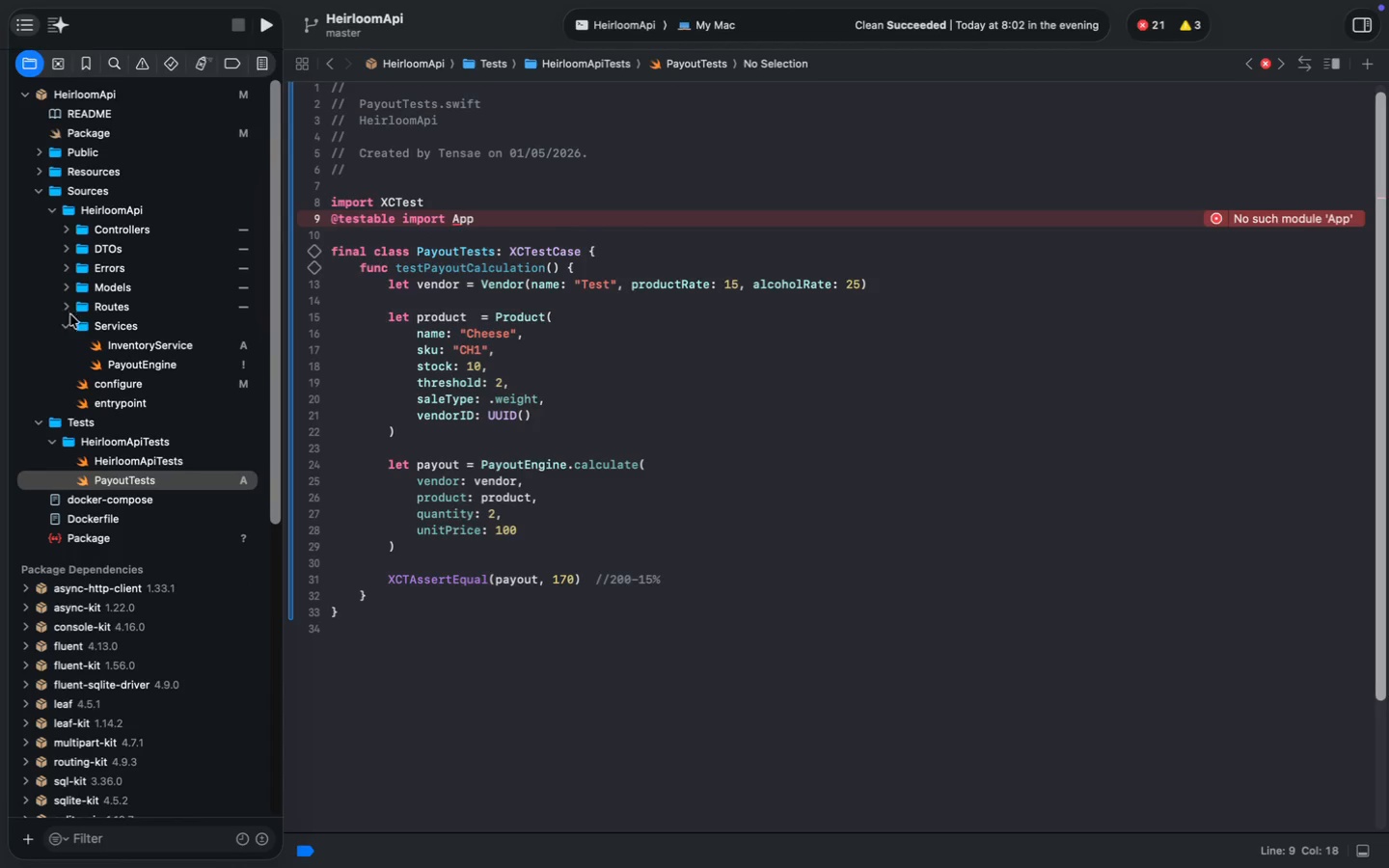 
left_click([71, 320])
 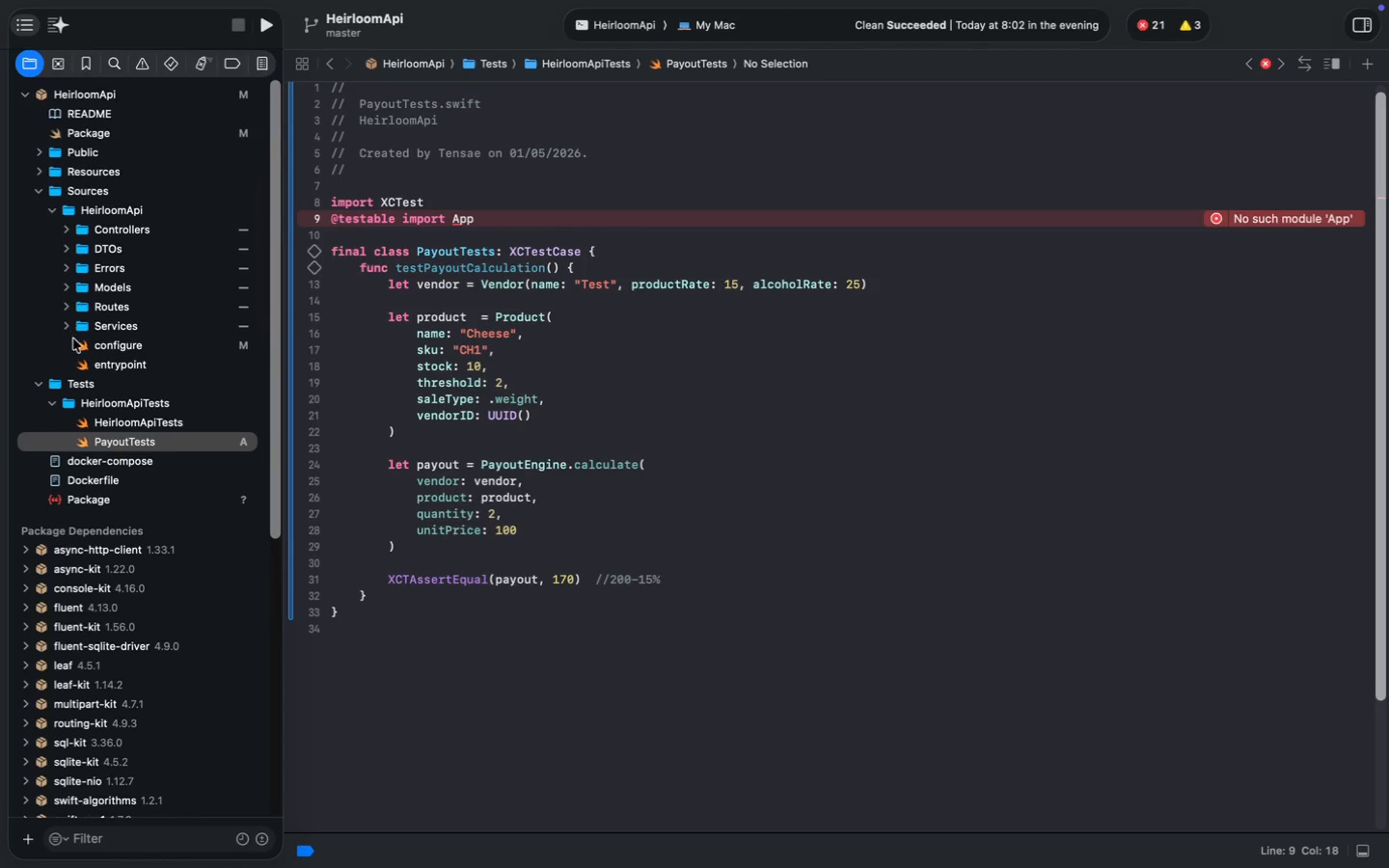 
left_click([114, 349])
 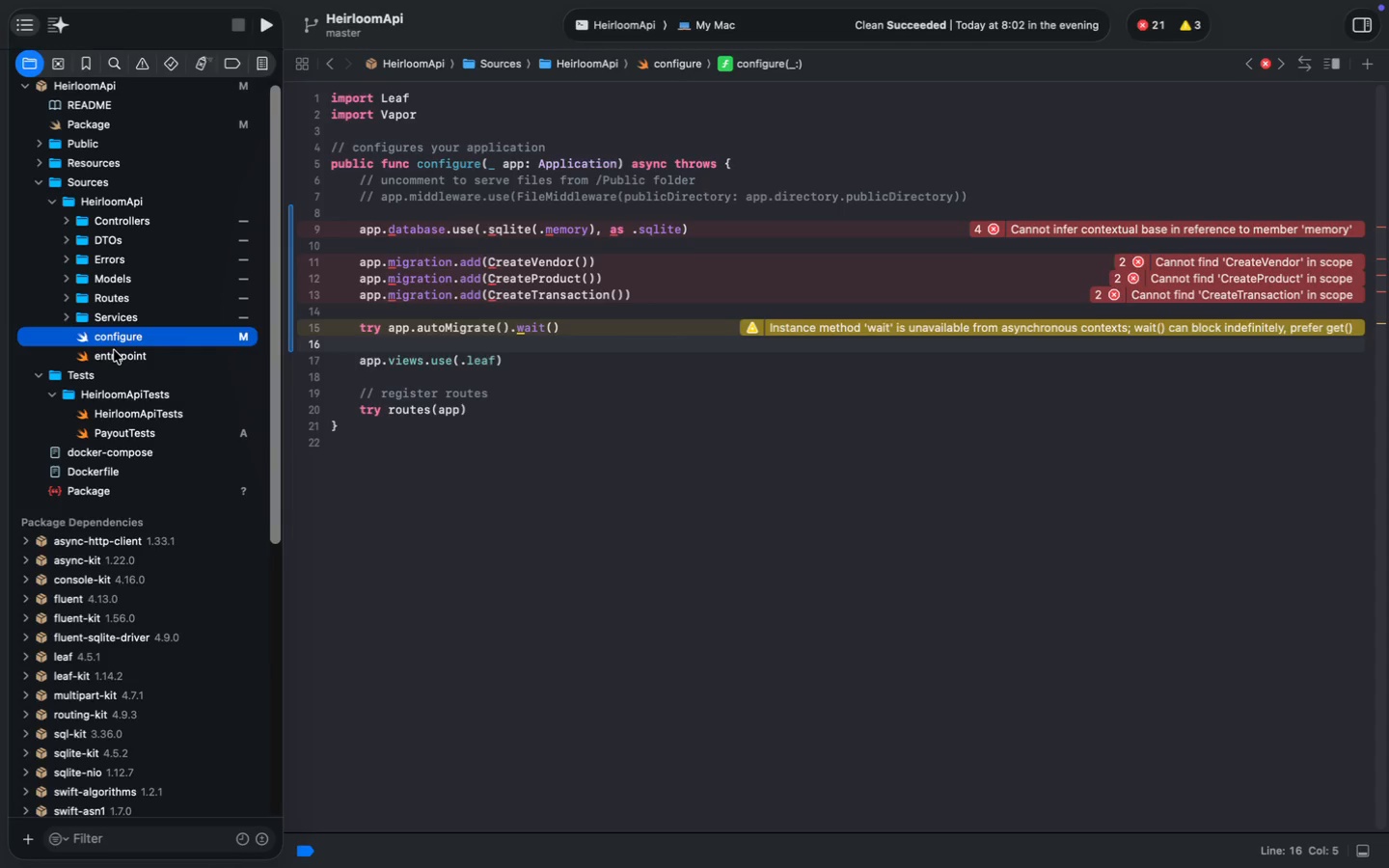 
scroll: coordinate [114, 349], scroll_direction: up, amount: 5.0
 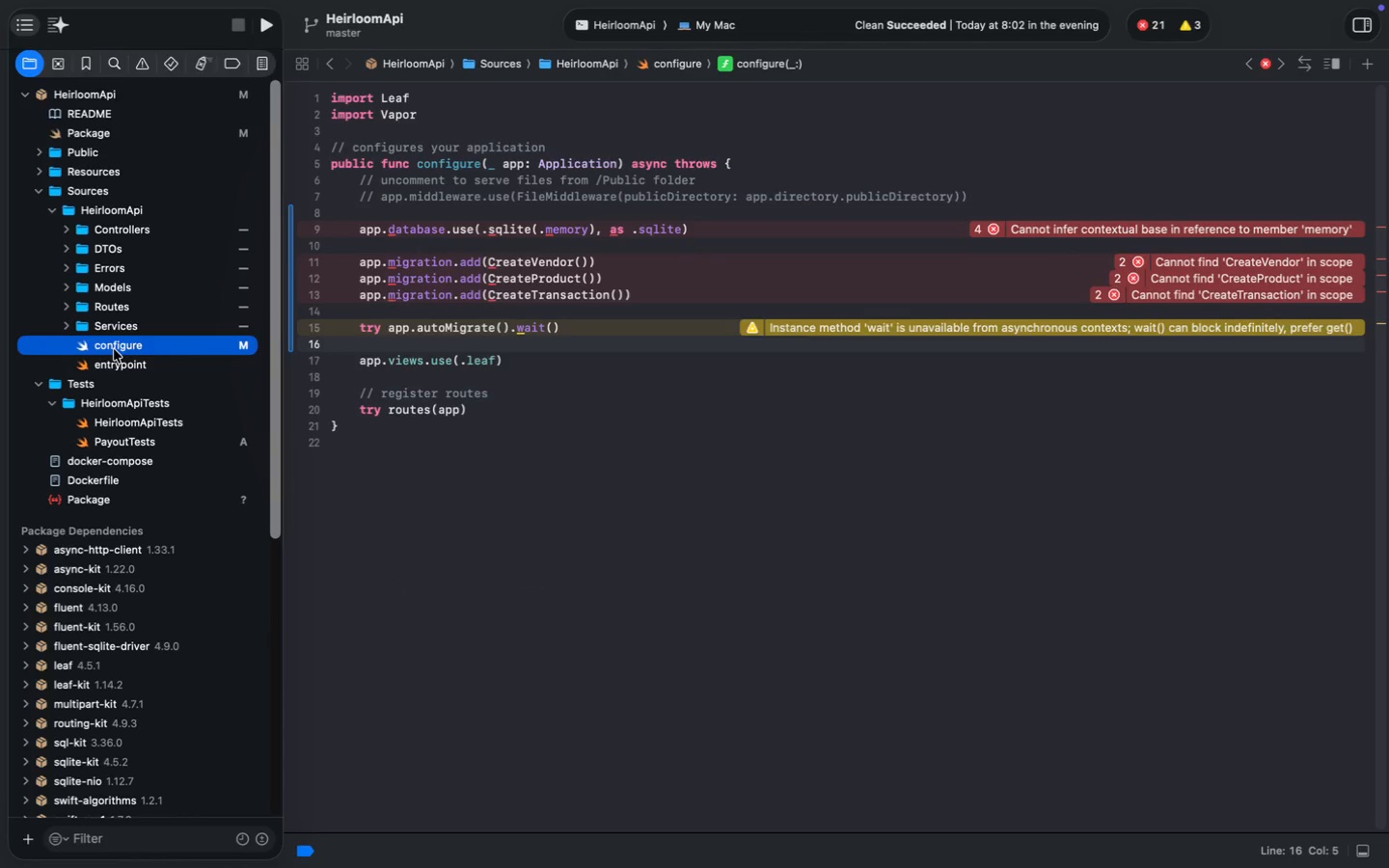 
wait(42.57)
 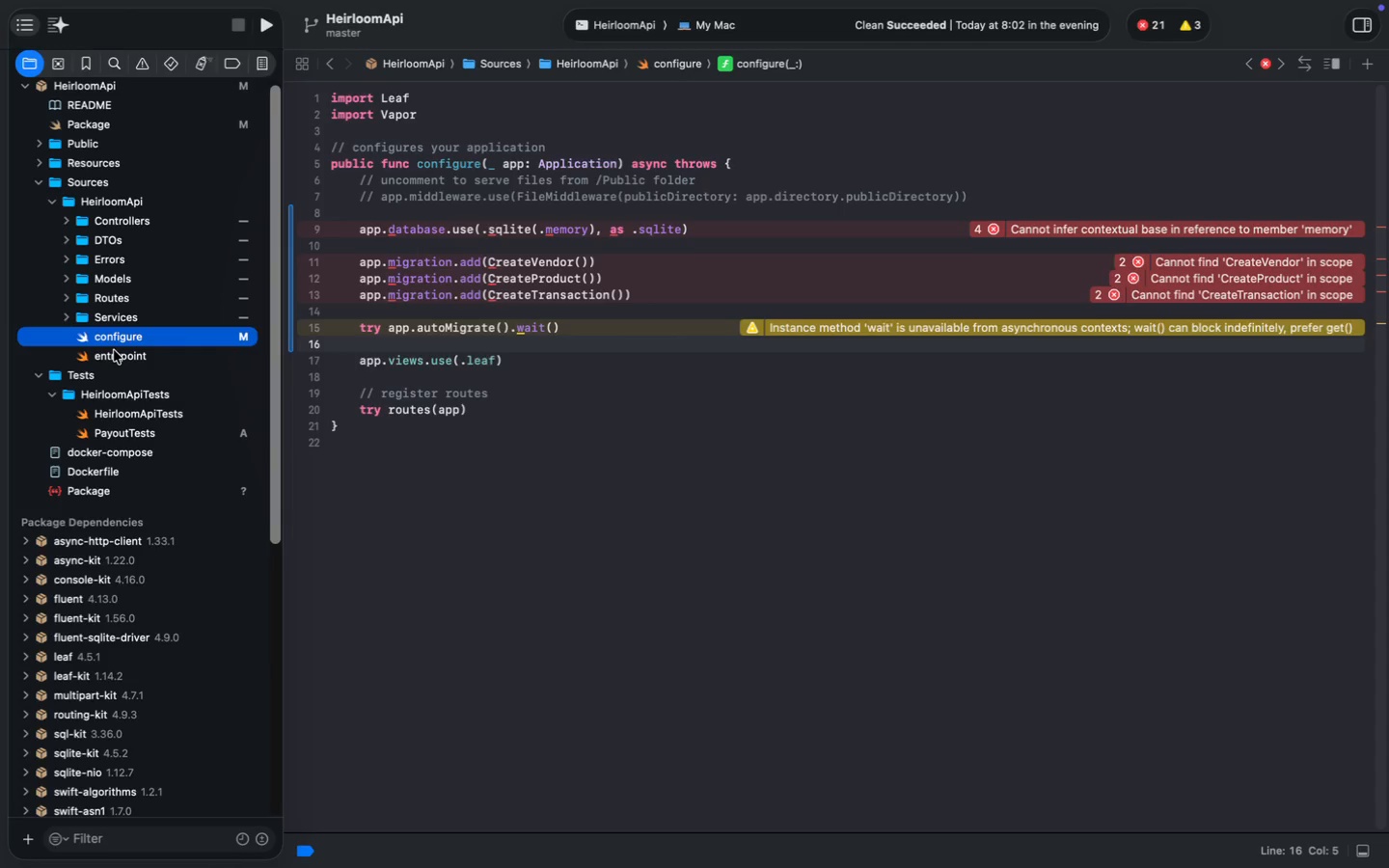 
left_click([531, 415])
 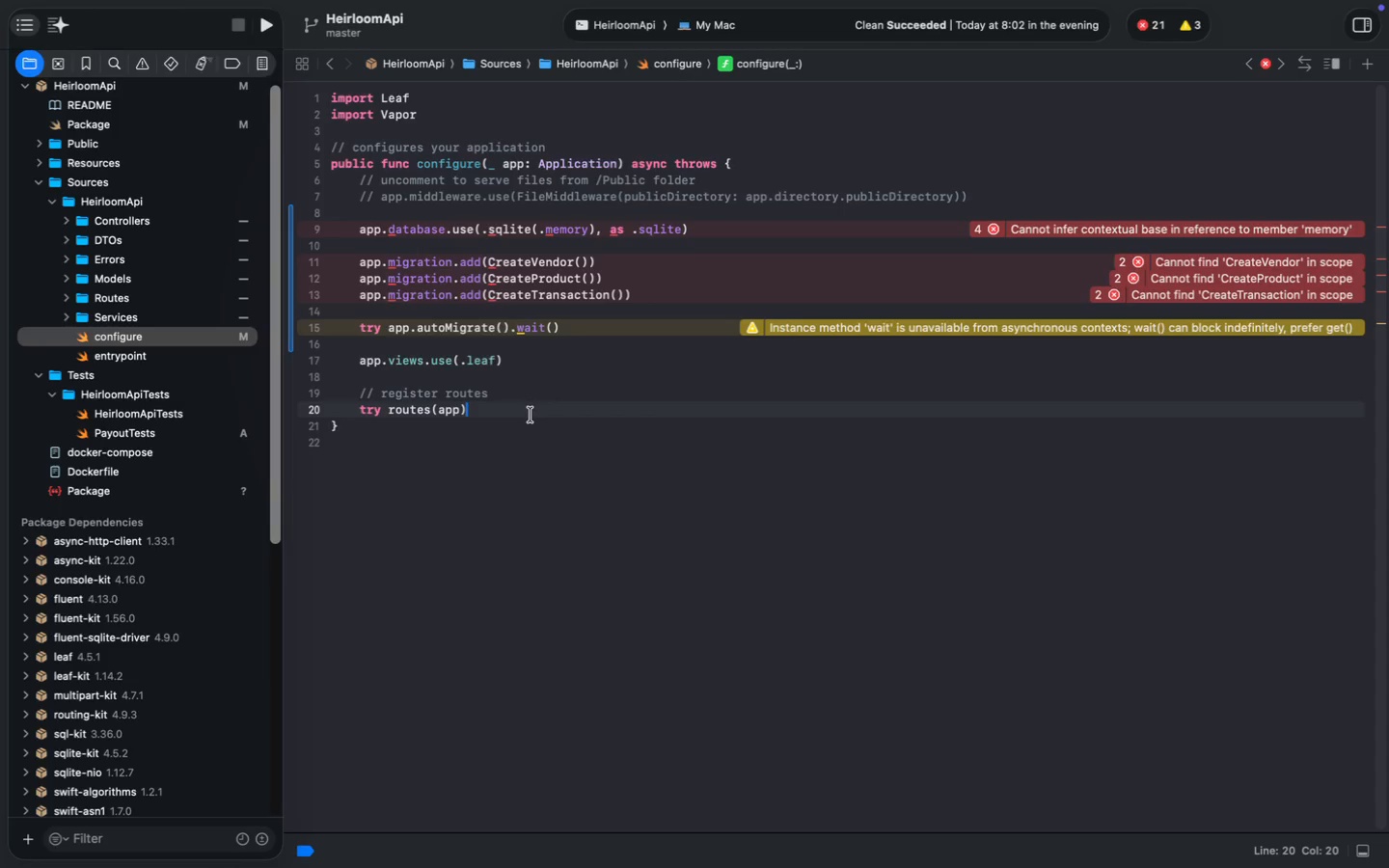 
wait(10.06)
 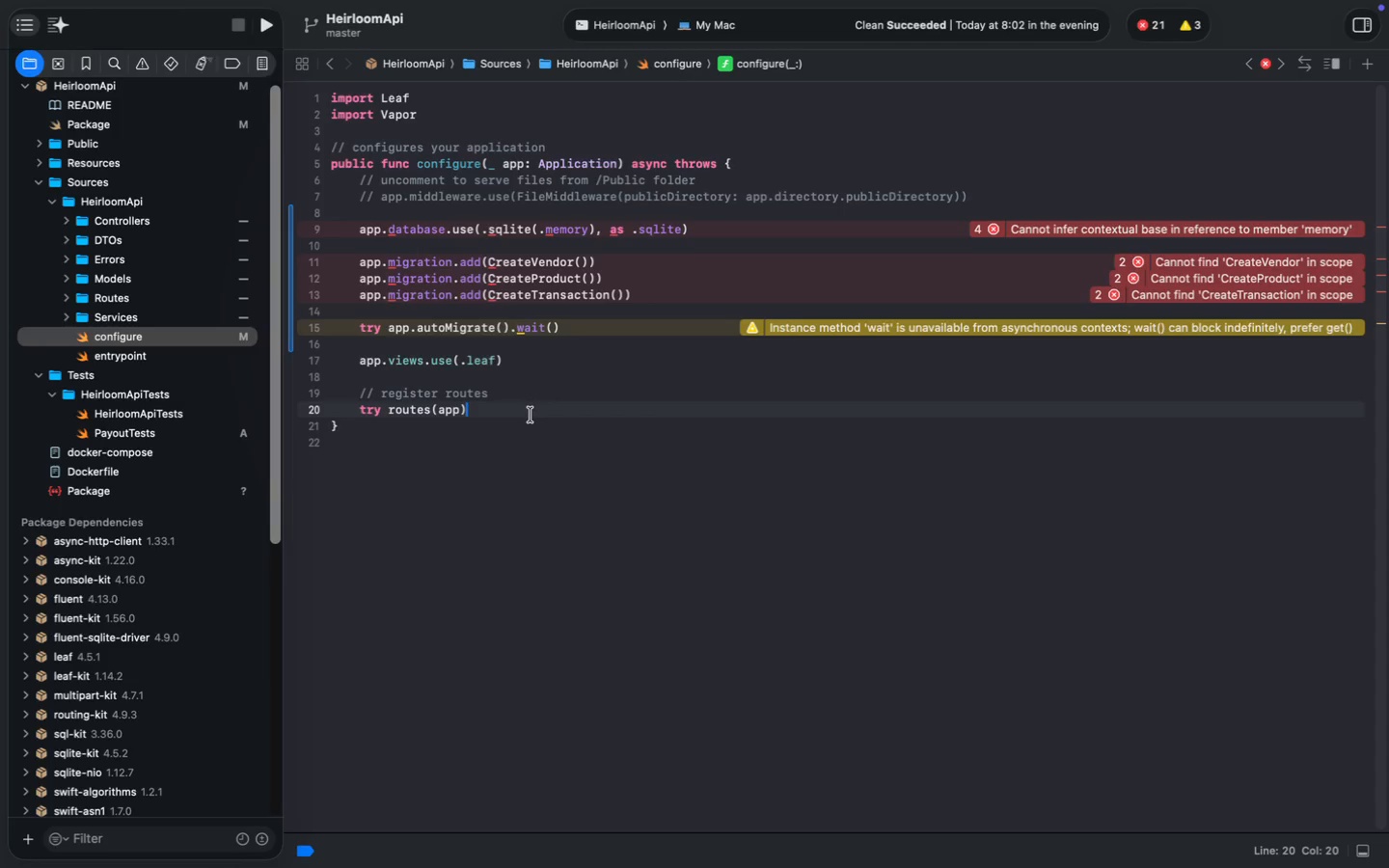 
left_click([68, 223])
 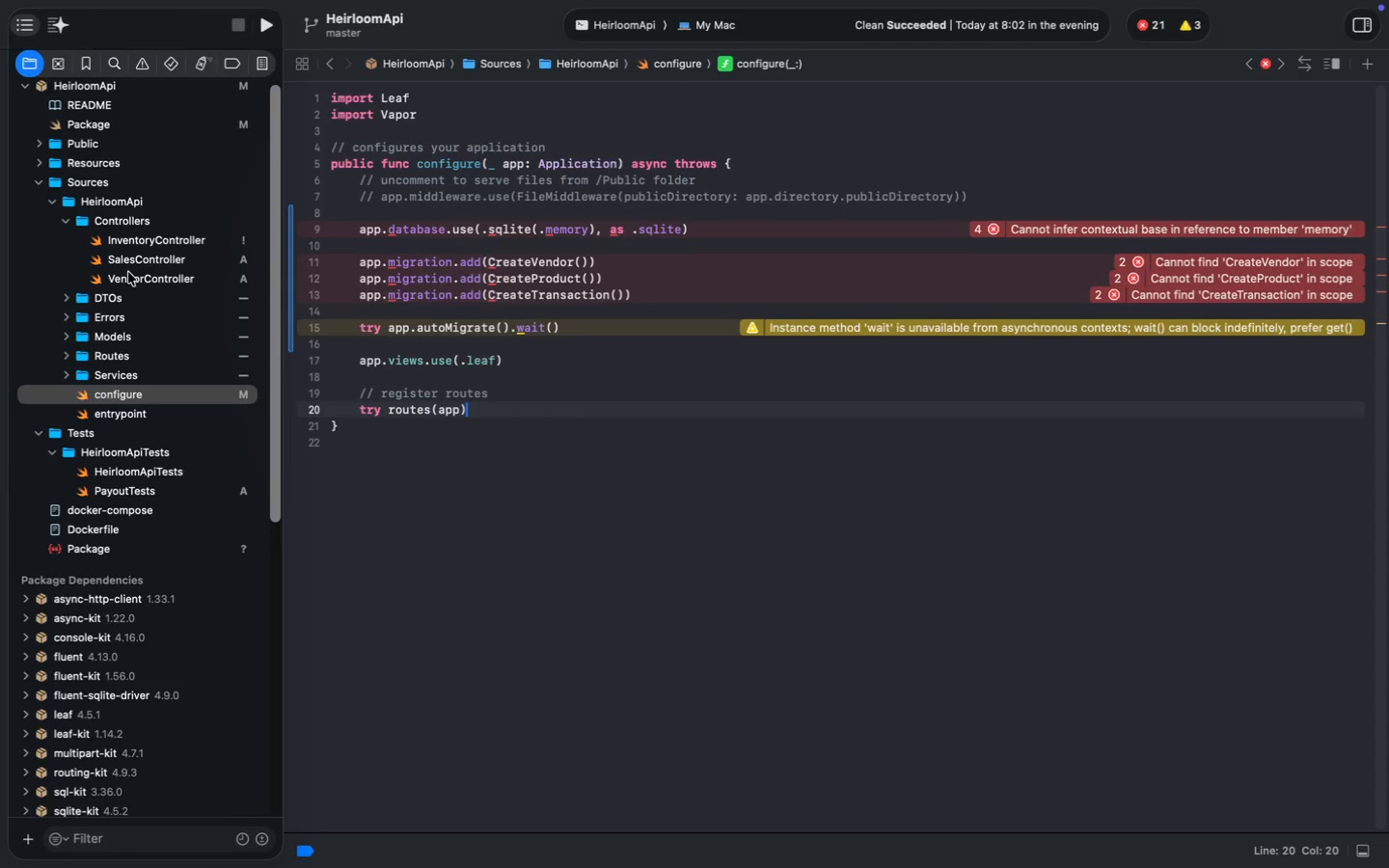 
left_click([134, 280])
 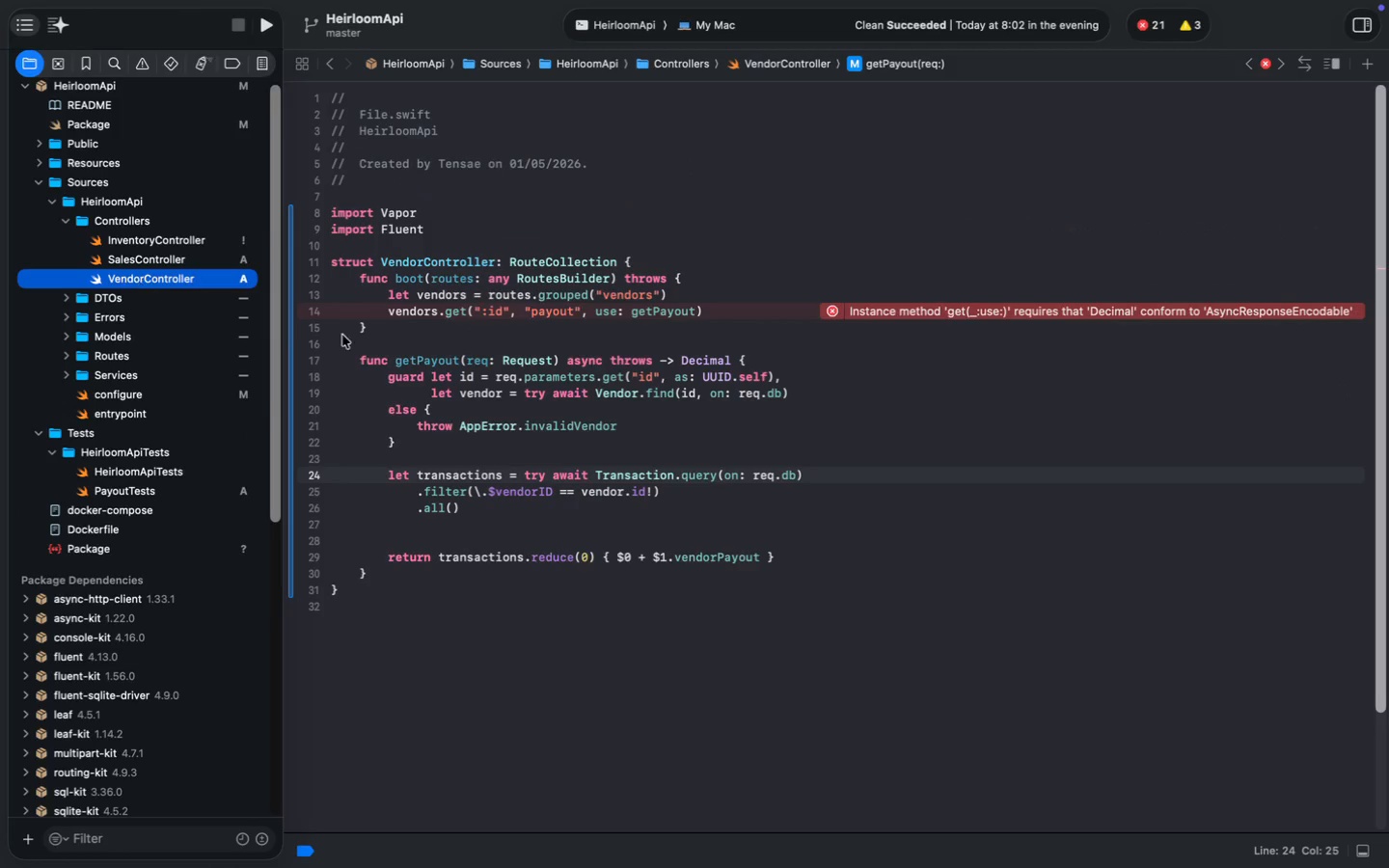 
left_click([605, 397])
 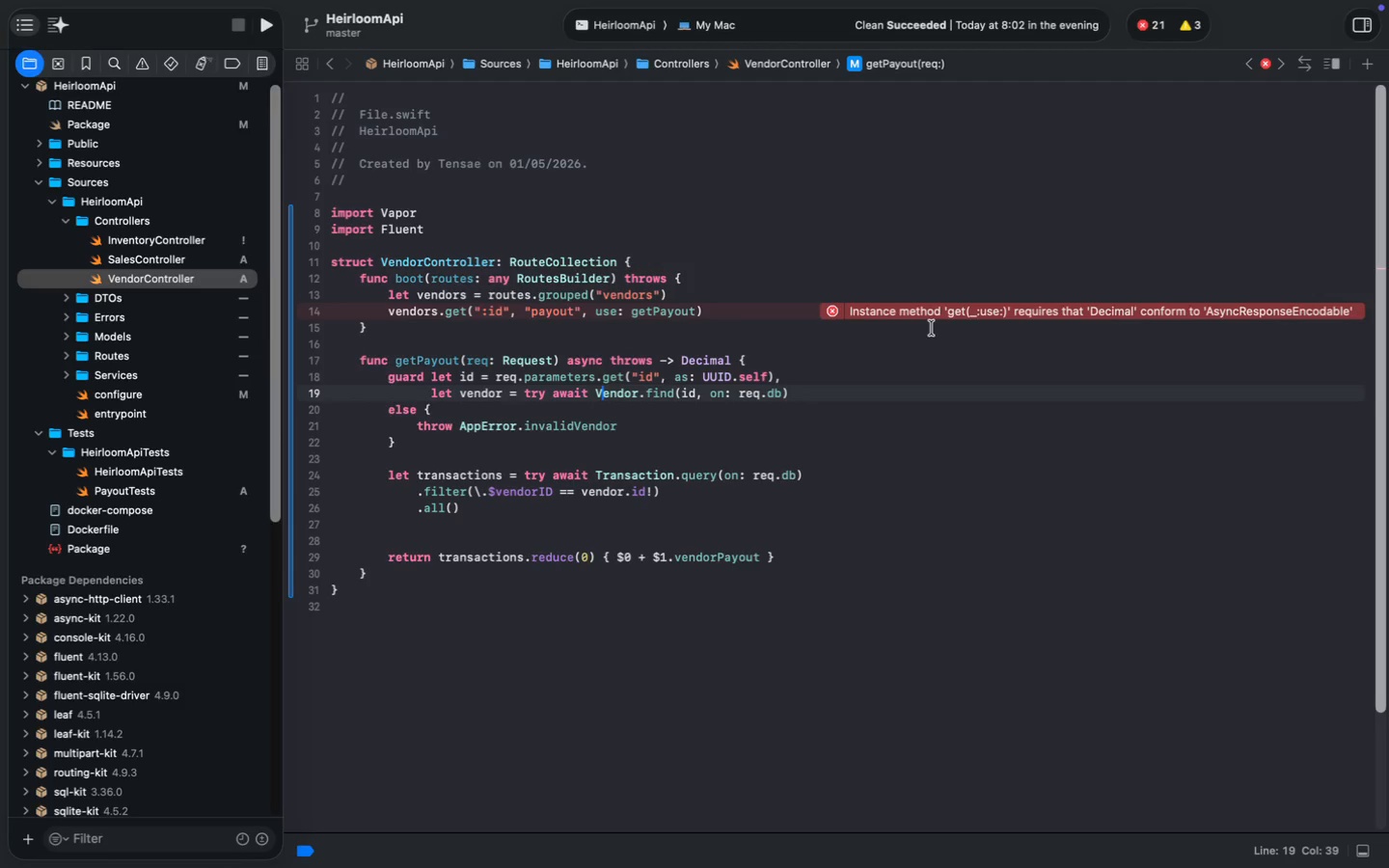 
wait(5.77)
 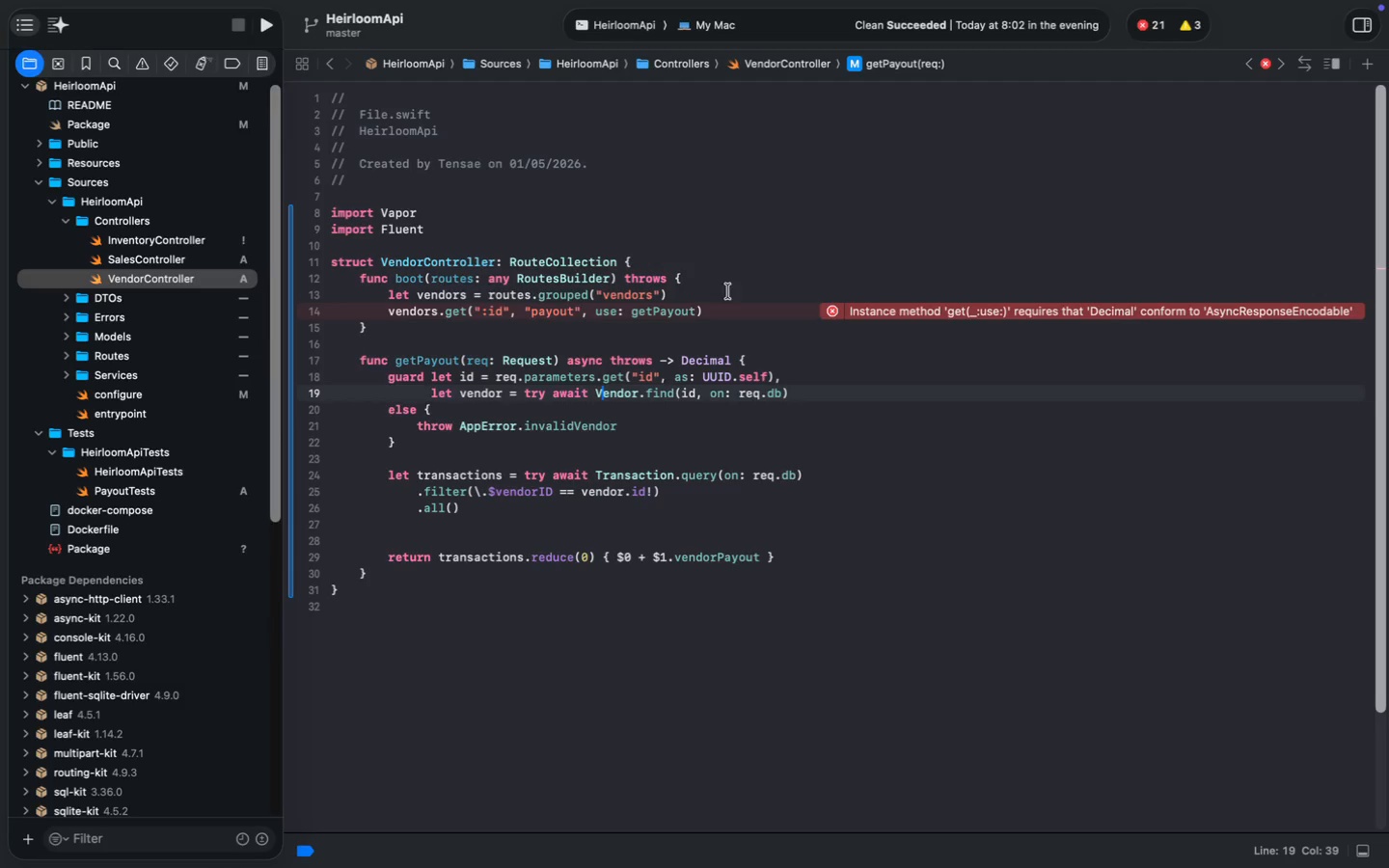 
left_click([443, 232])
 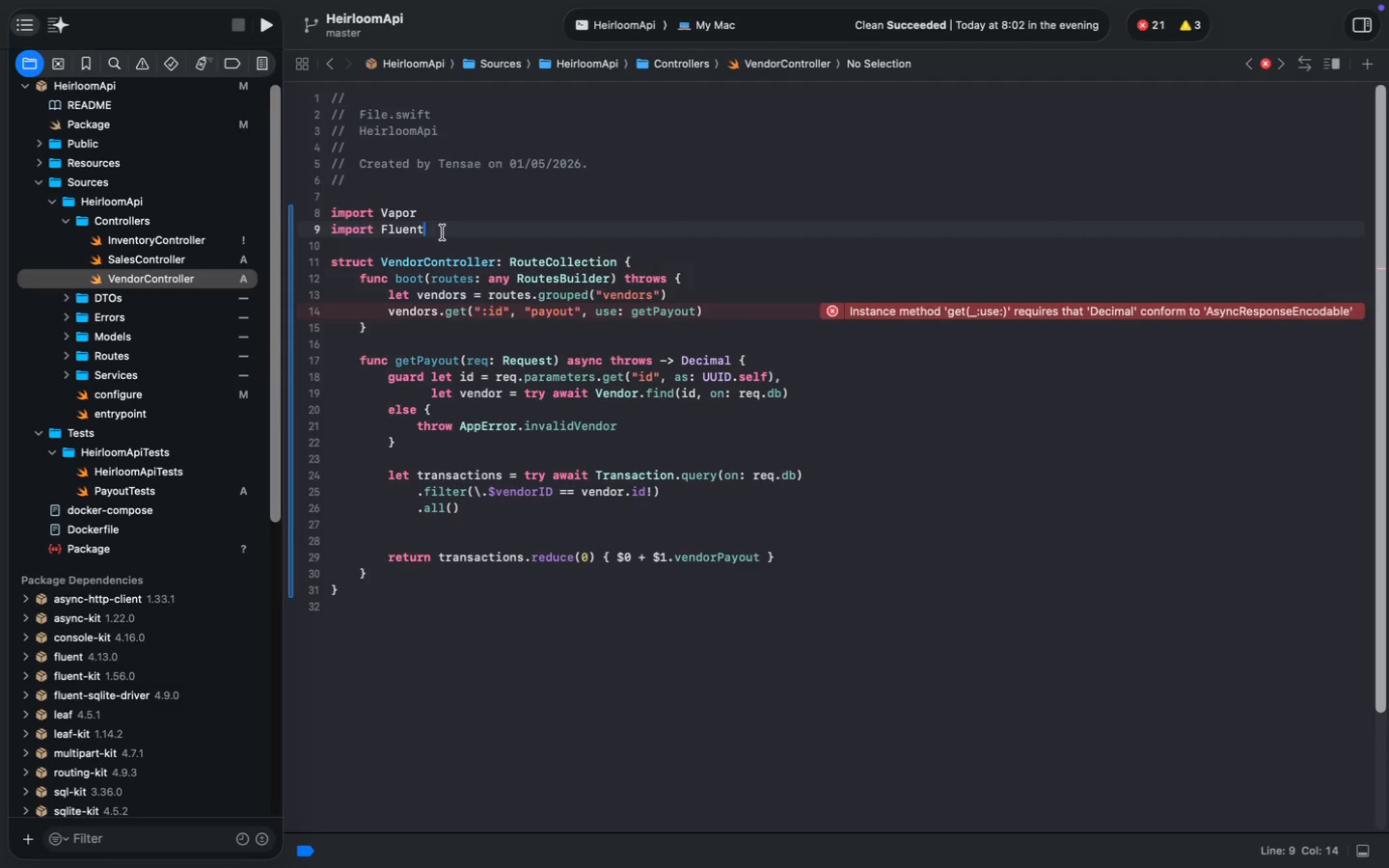 
key(Enter)
 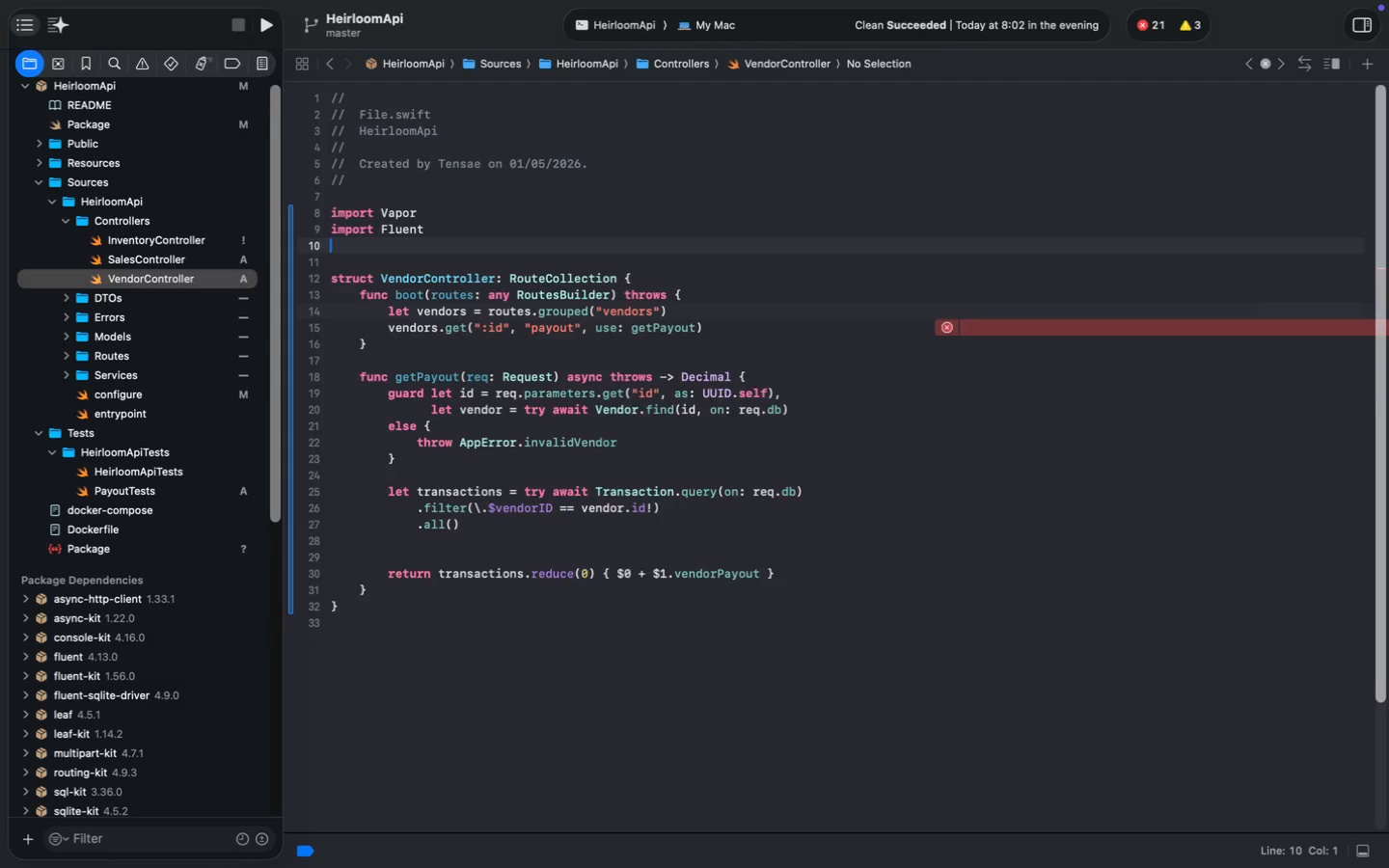 
key(Enter)
 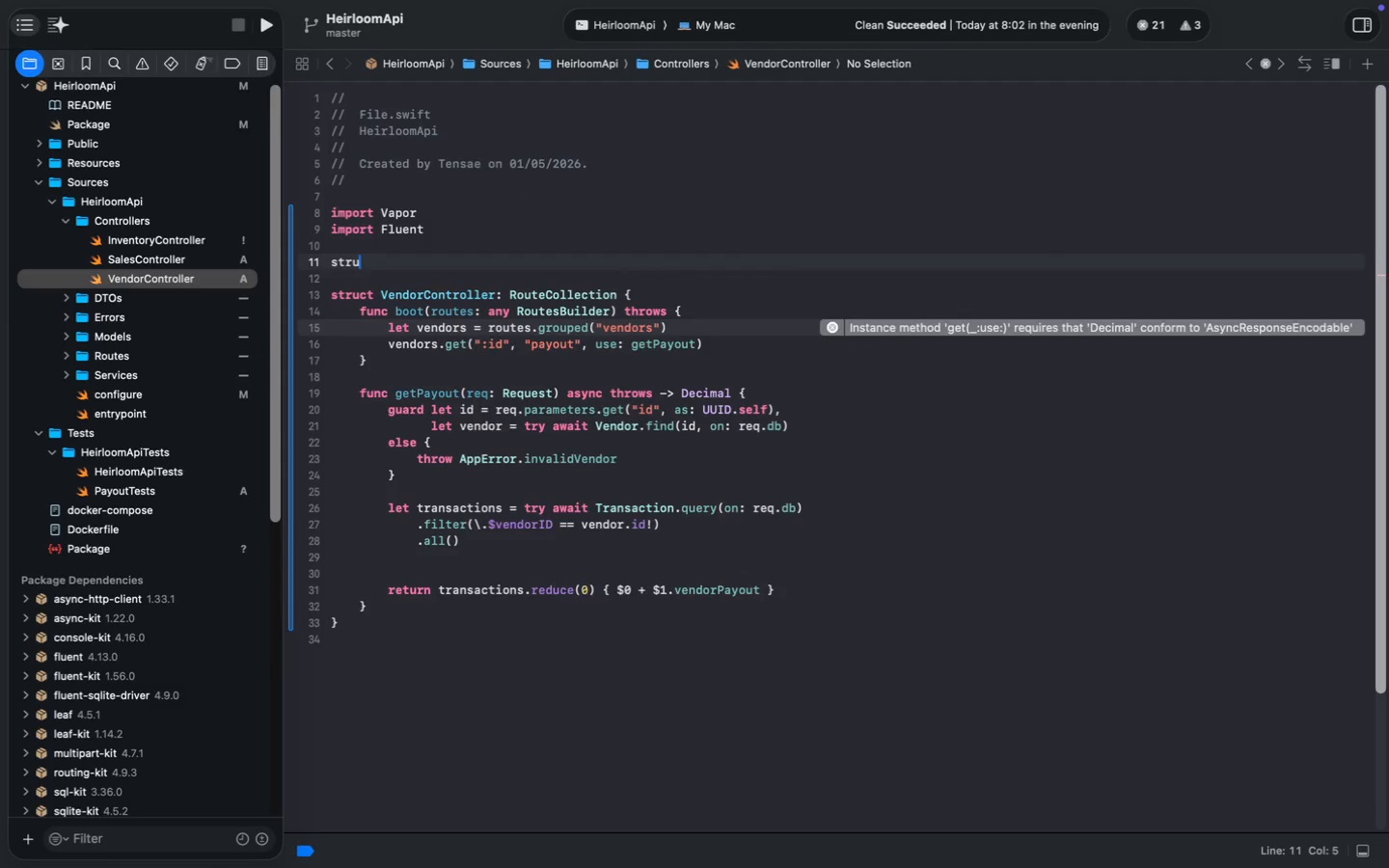 
type(struct Payout )
key(Backspace)
type(Res)
key(Tab)
type(: Content {)
 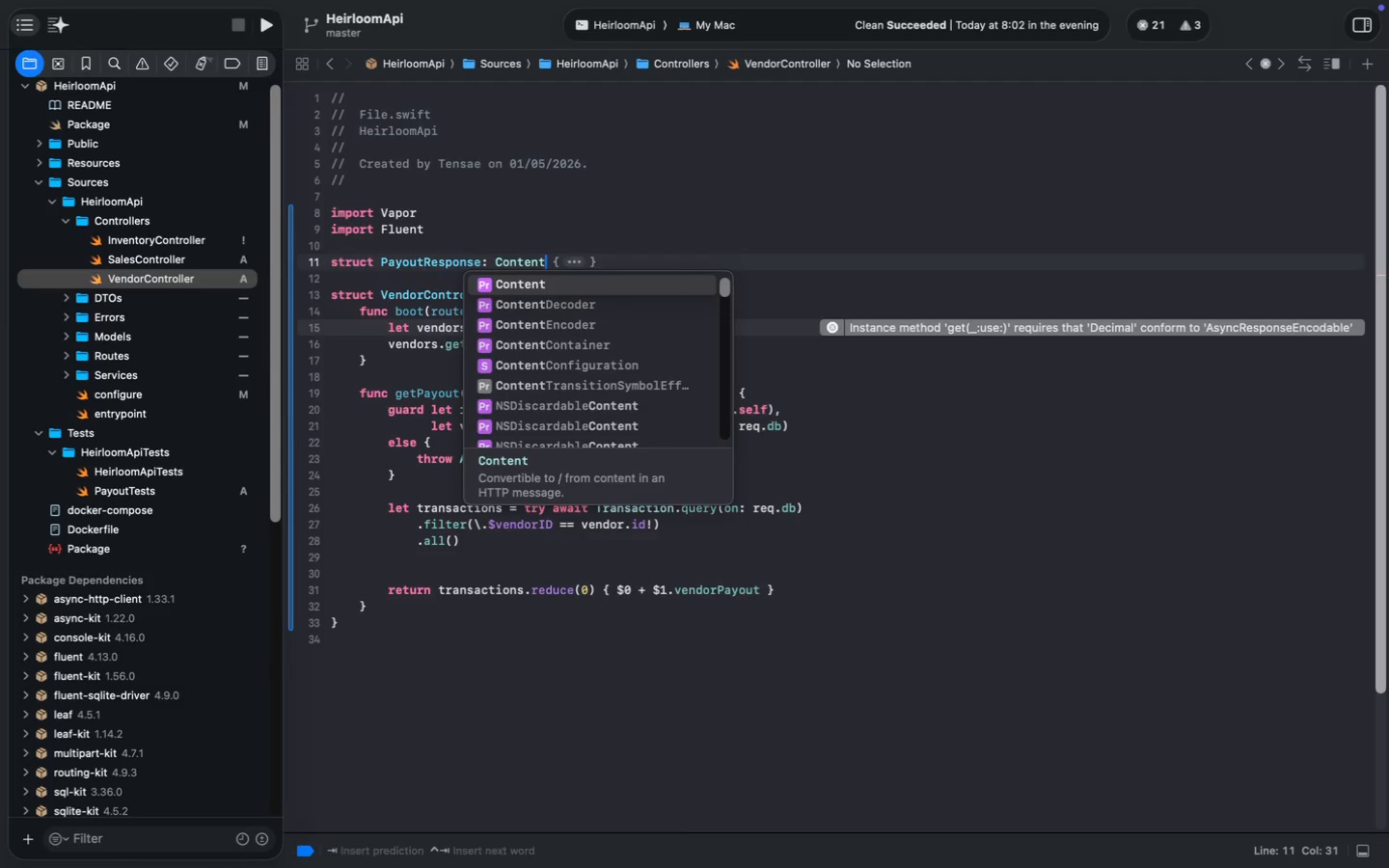 
 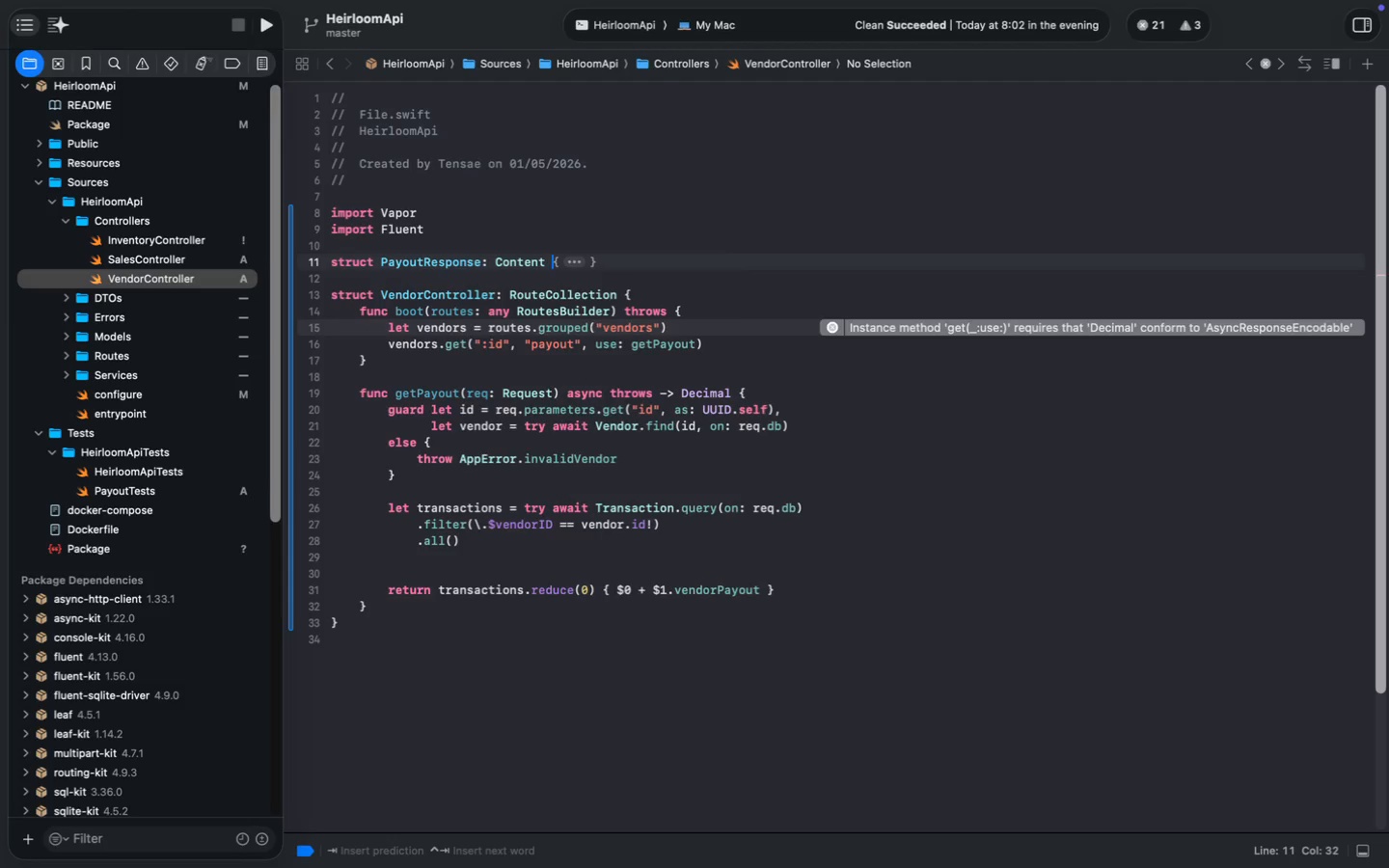 
key(Enter)
 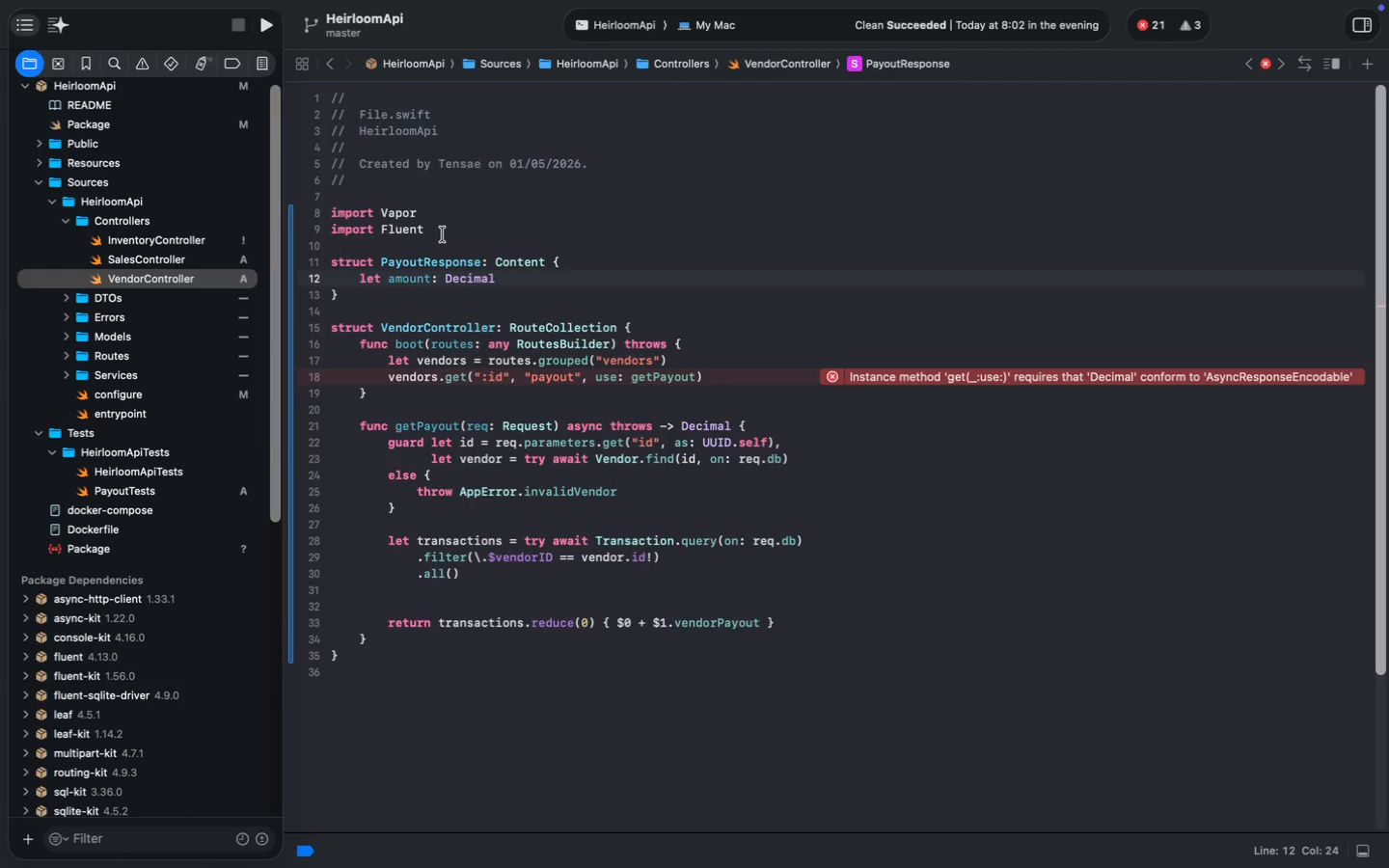 
type(let amount: d)
key(Backspace)
type(Decimal)
key(Escape)
 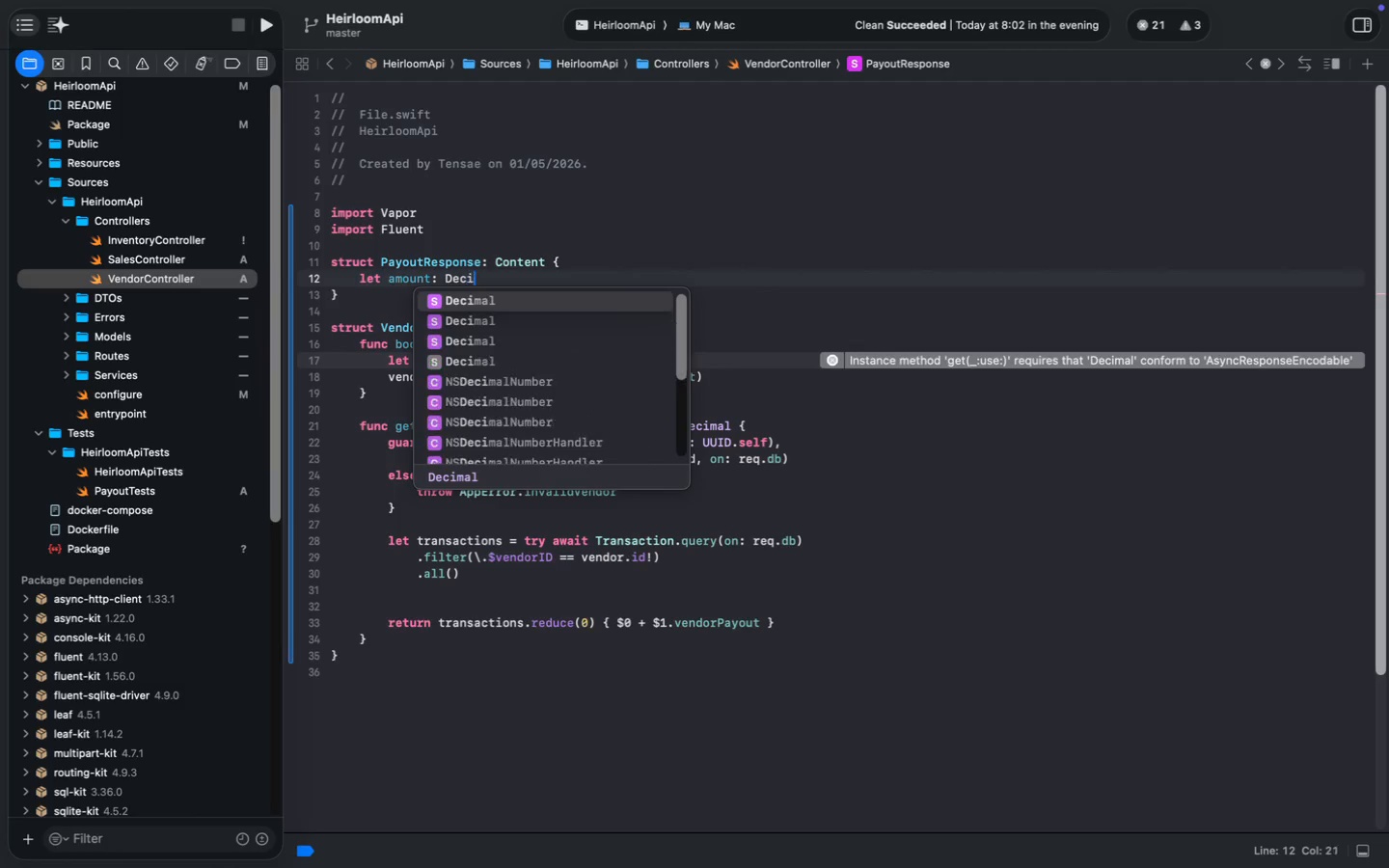 
wait(9.79)
 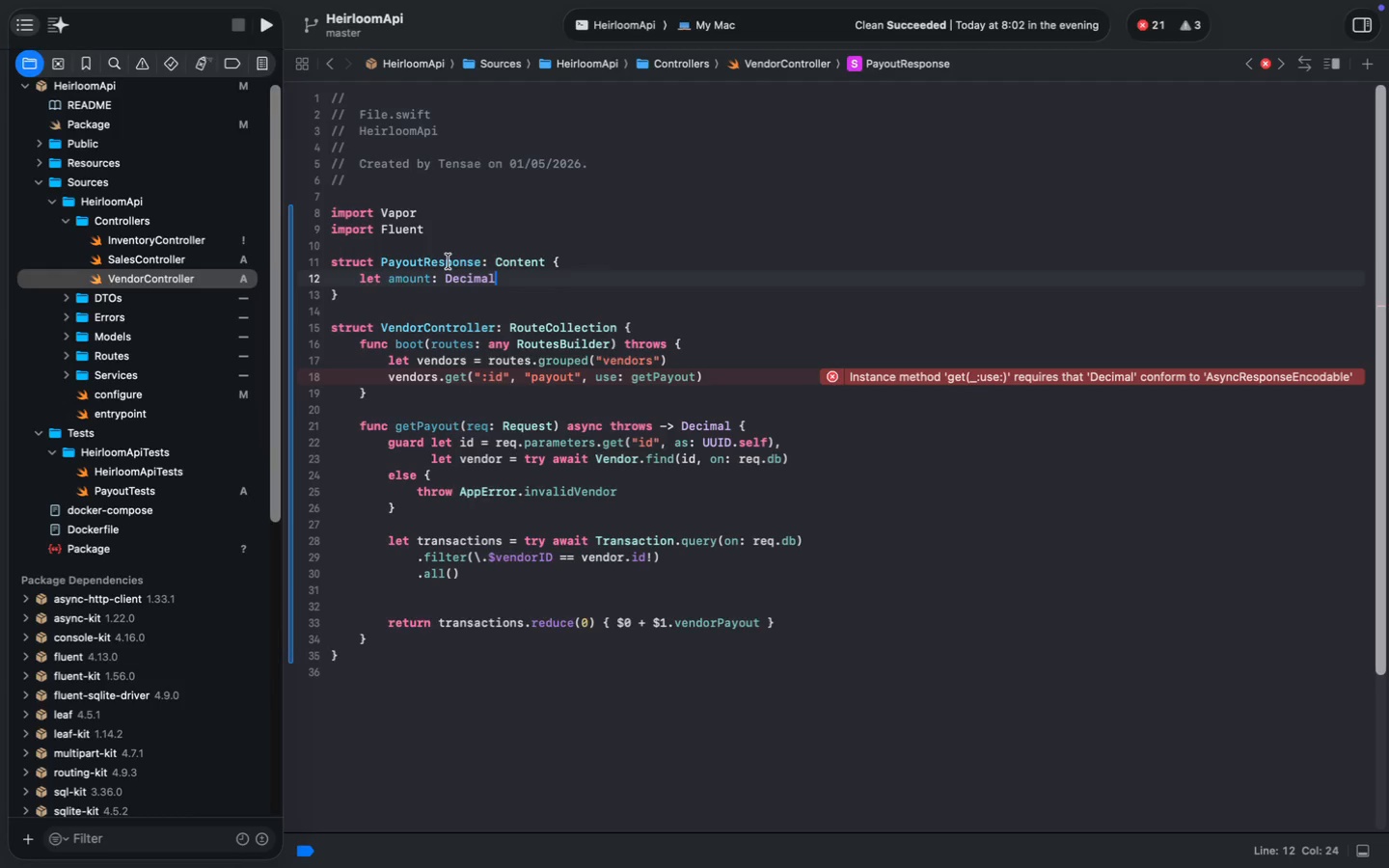 
double_click([448, 263])
 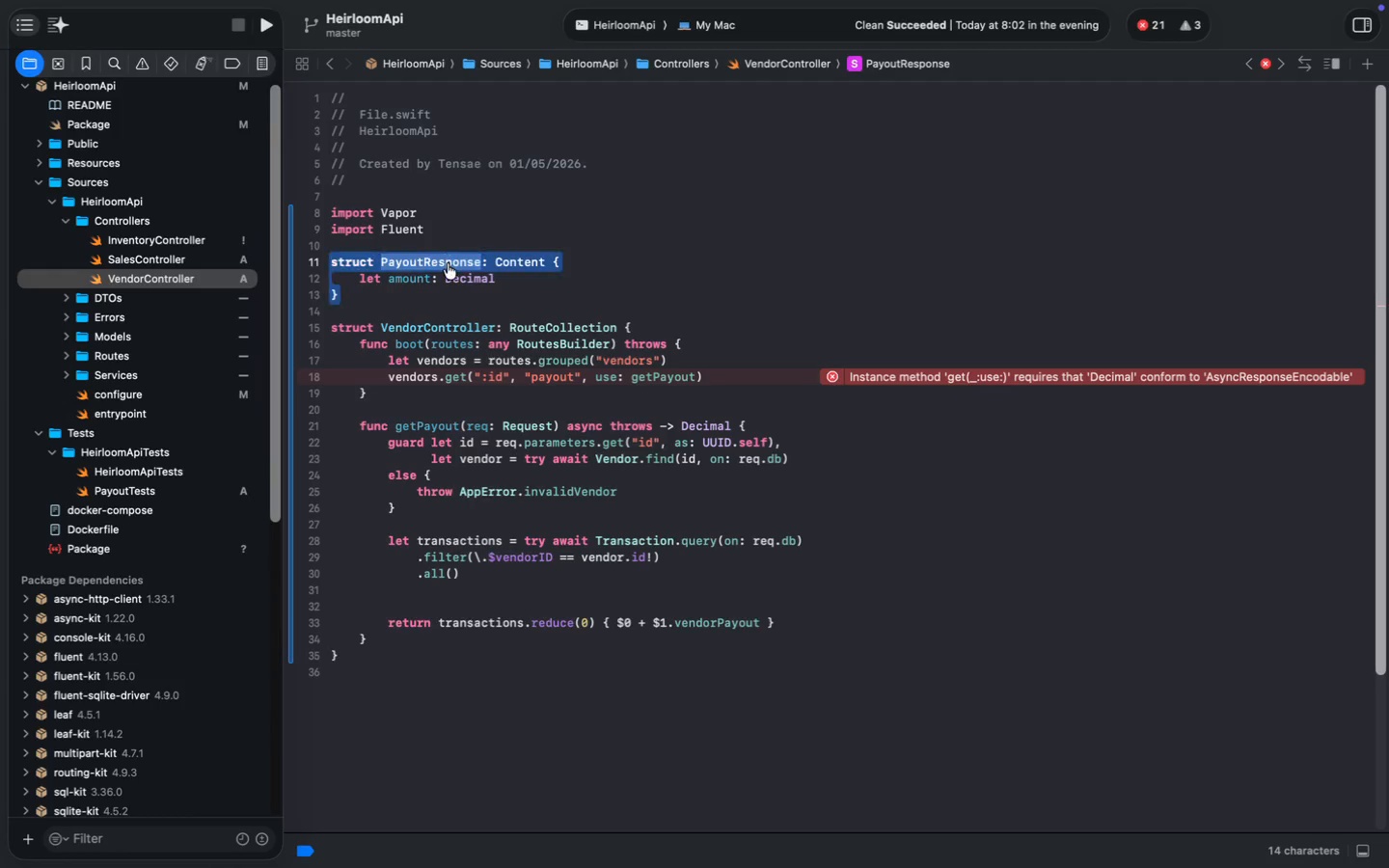 
key(Meta+C)
 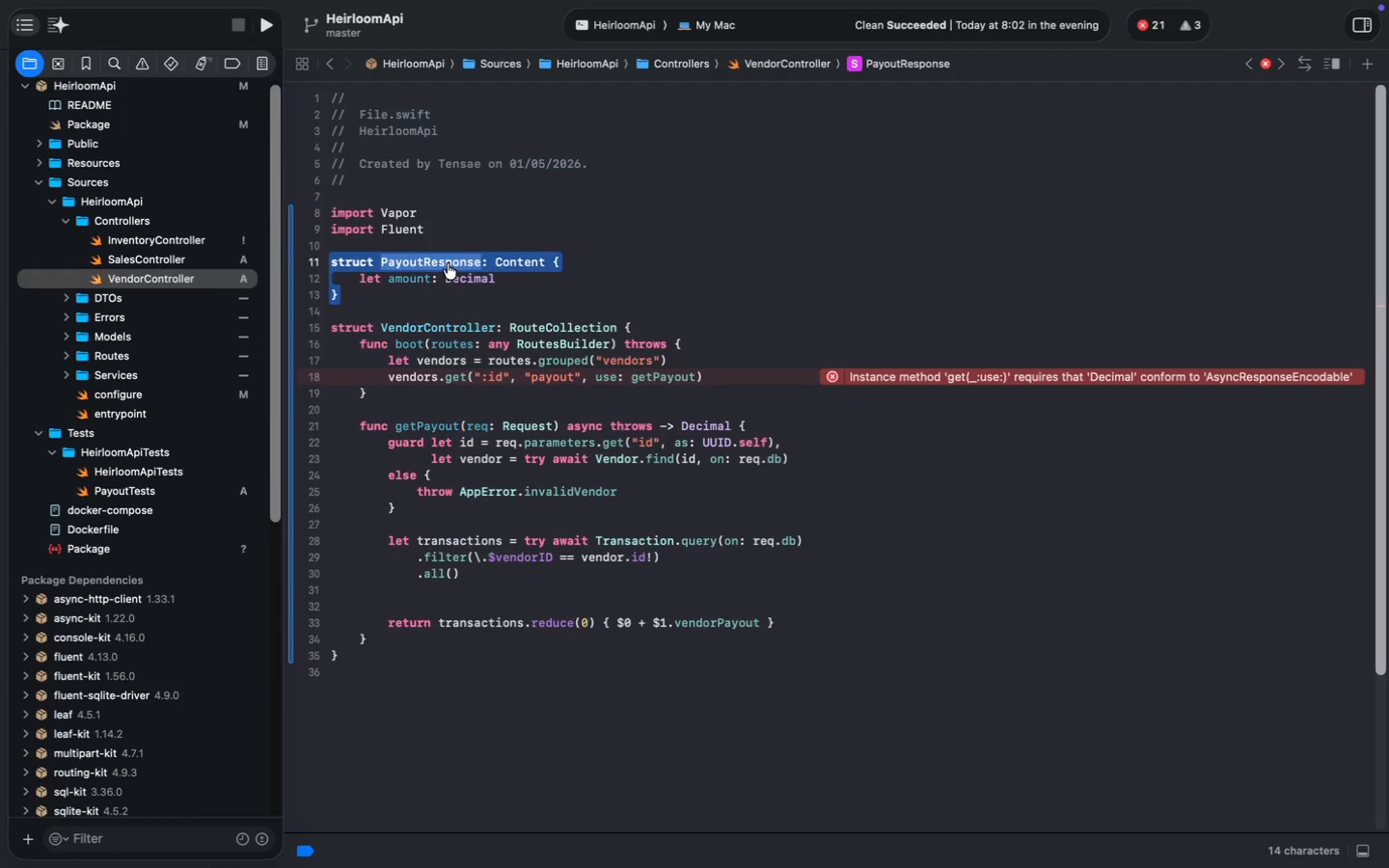 
key(Meta+C)
 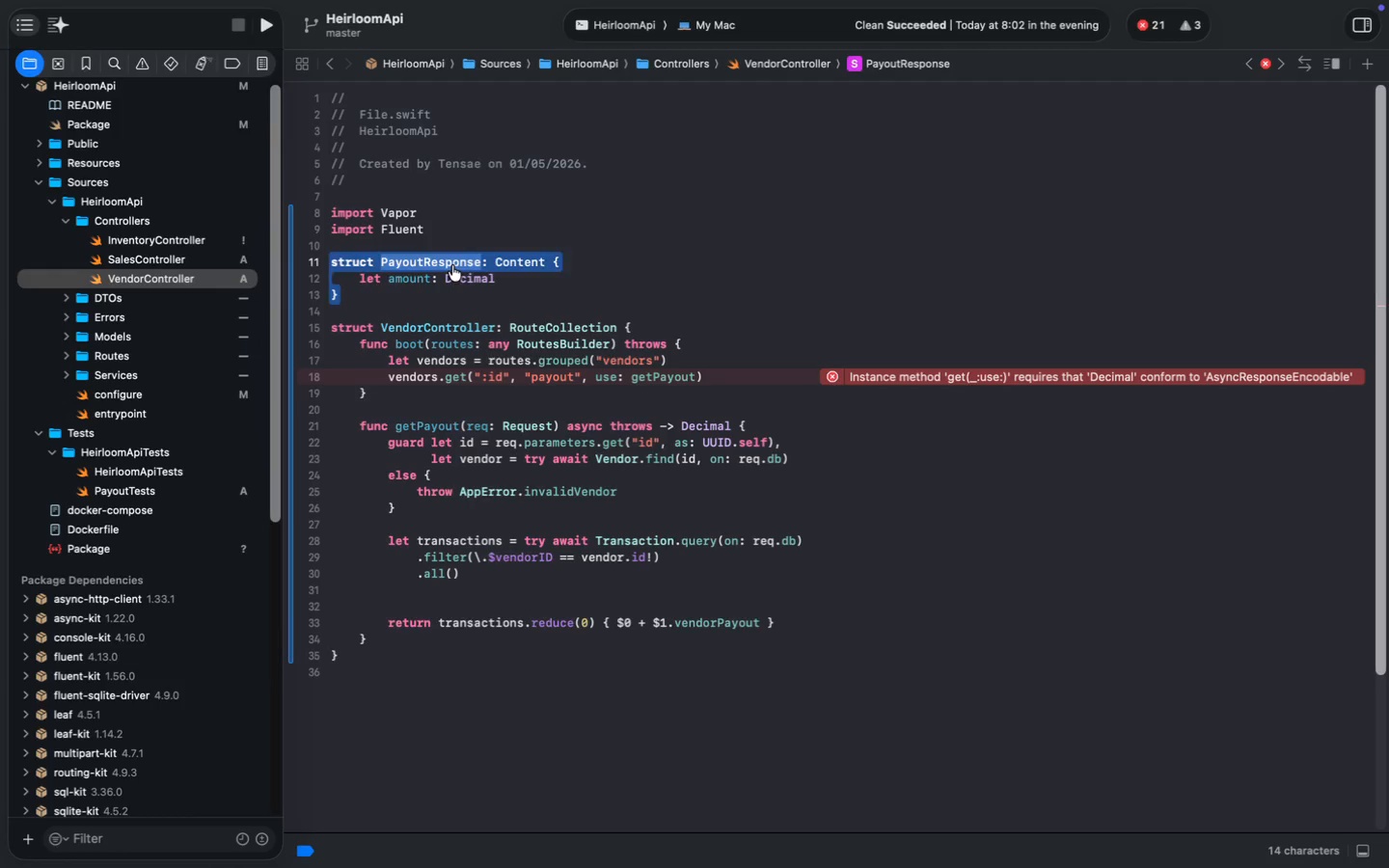 
double_click([694, 423])
 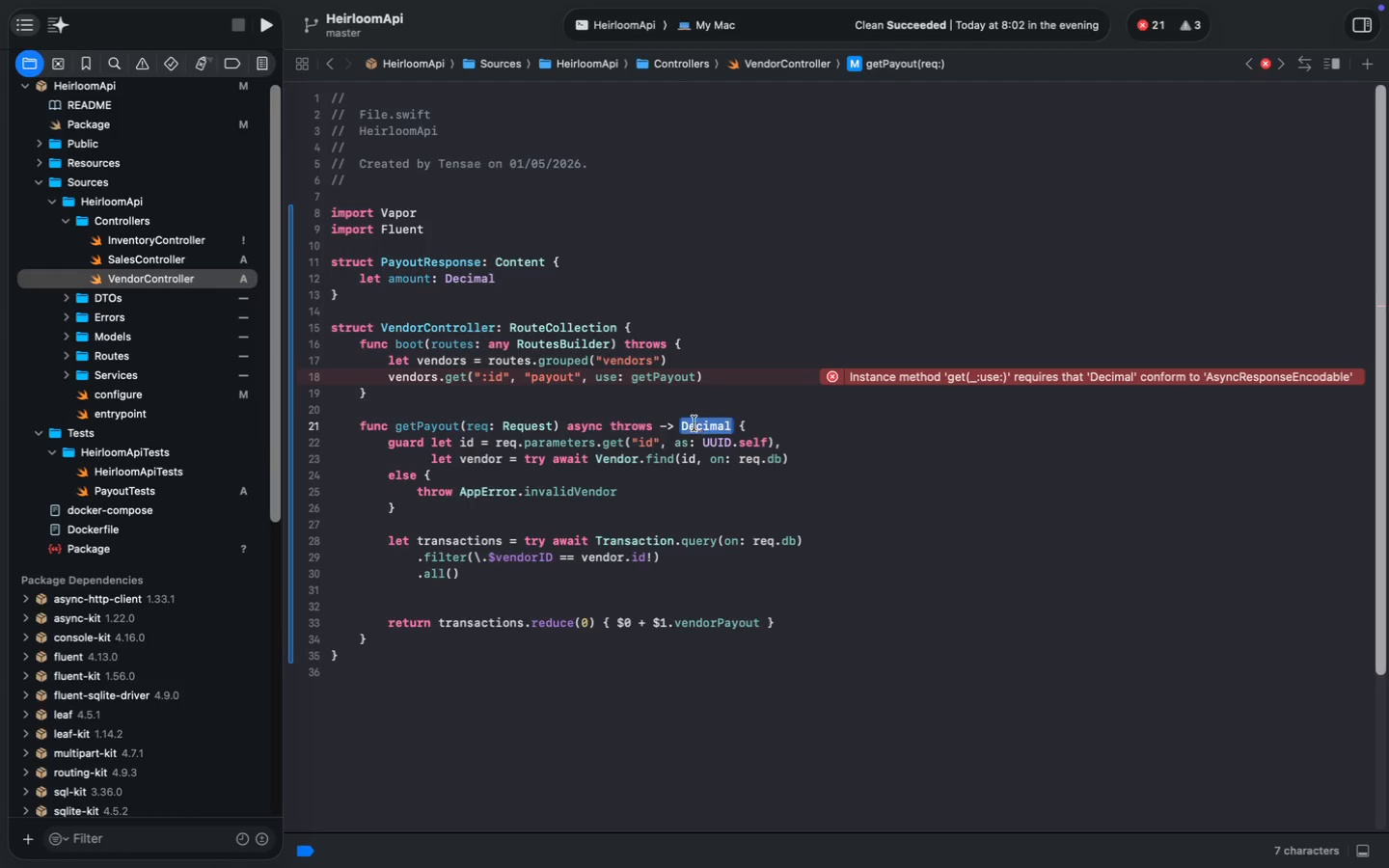 
key(Meta+V)
 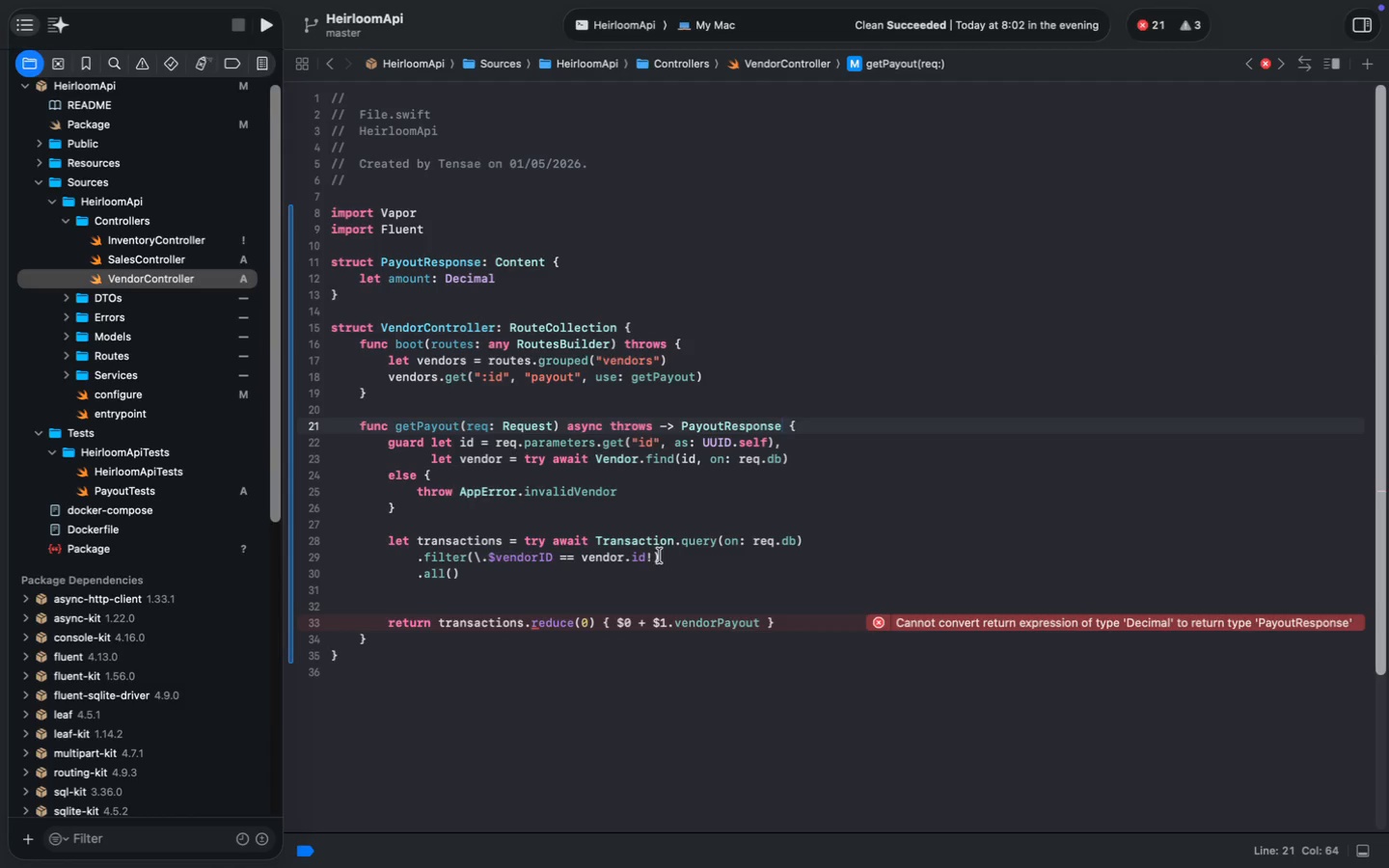 
wait(13.38)
 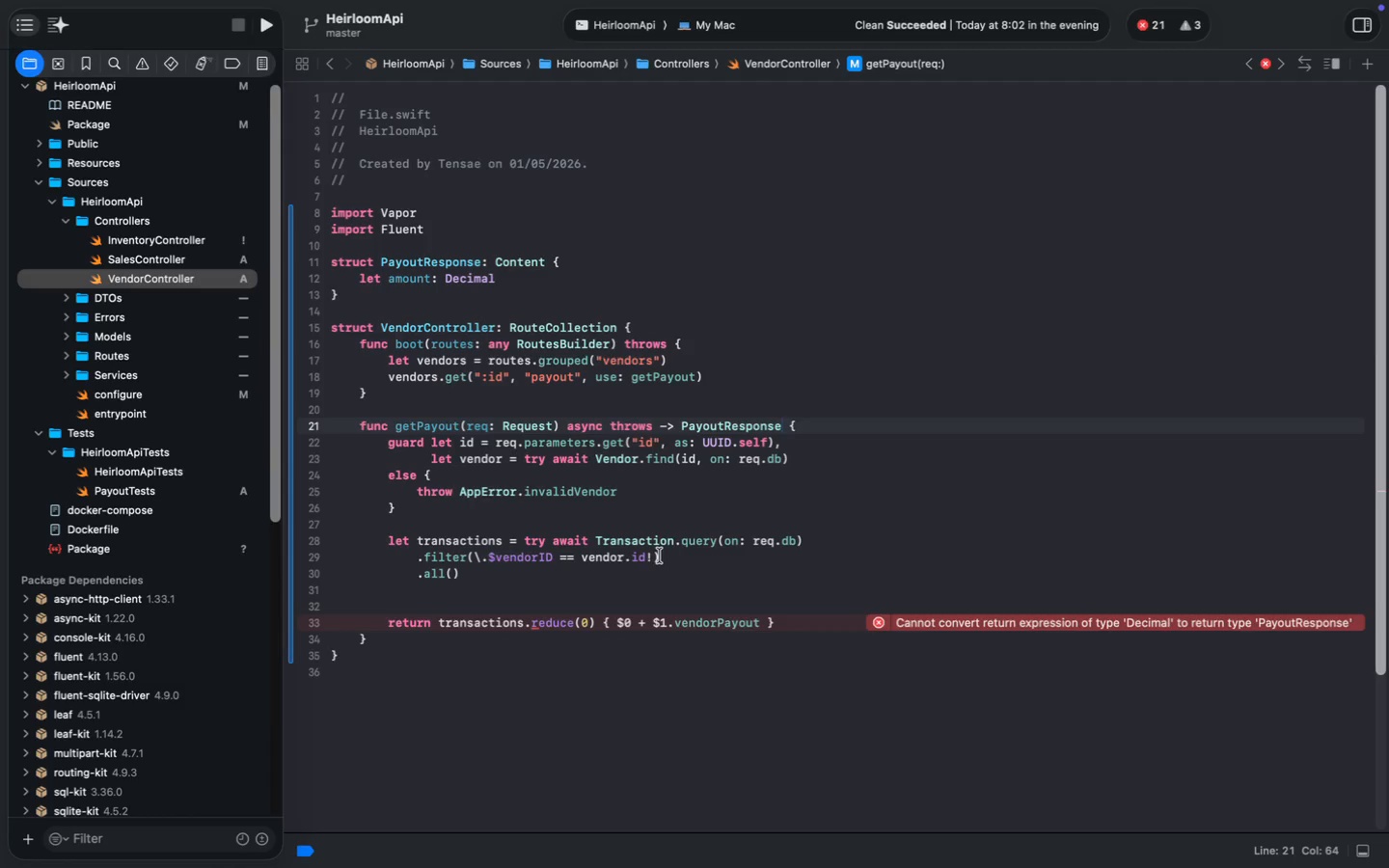 
left_click([529, 627])
 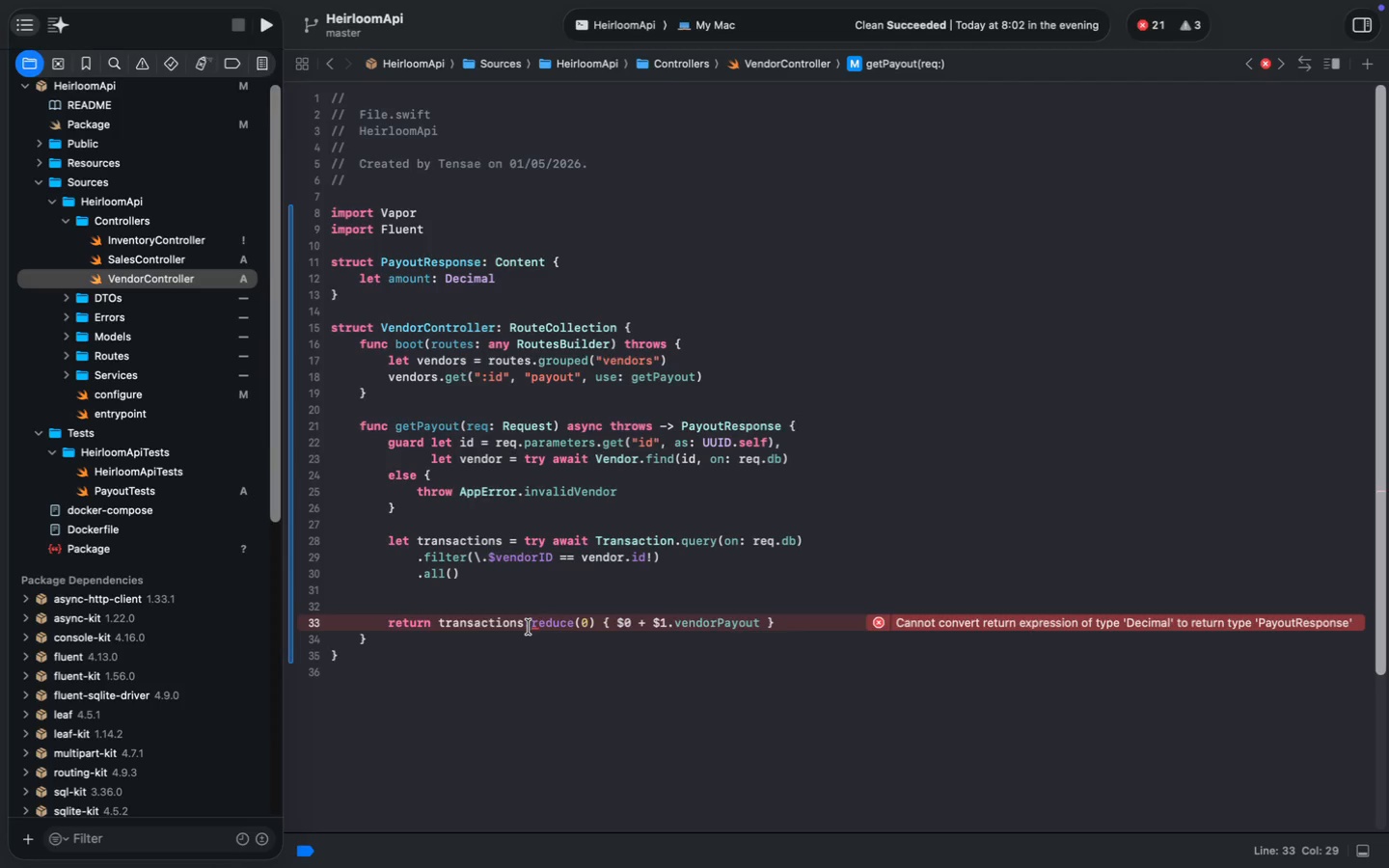 
wait(8.37)
 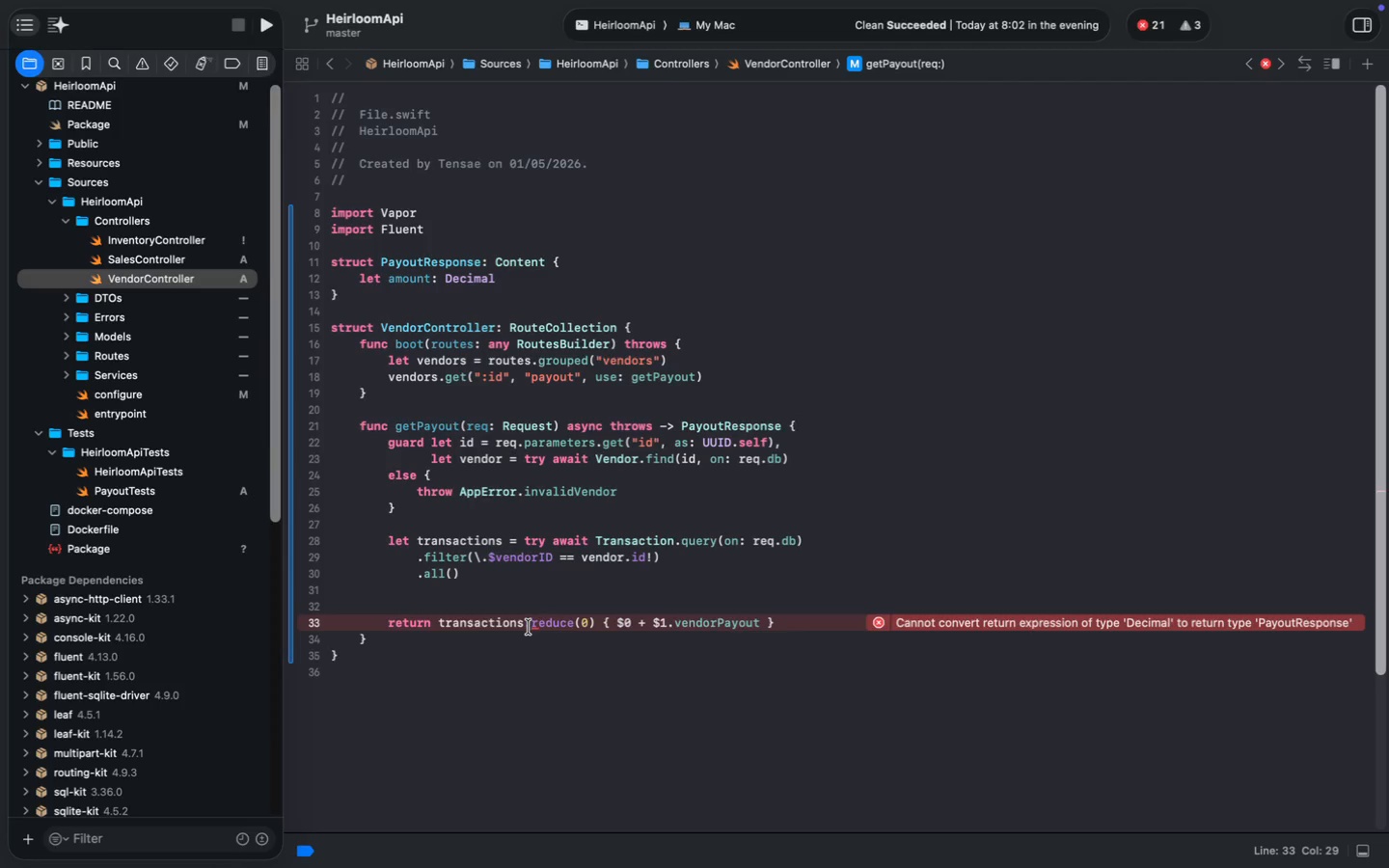 
left_click([794, 624])
 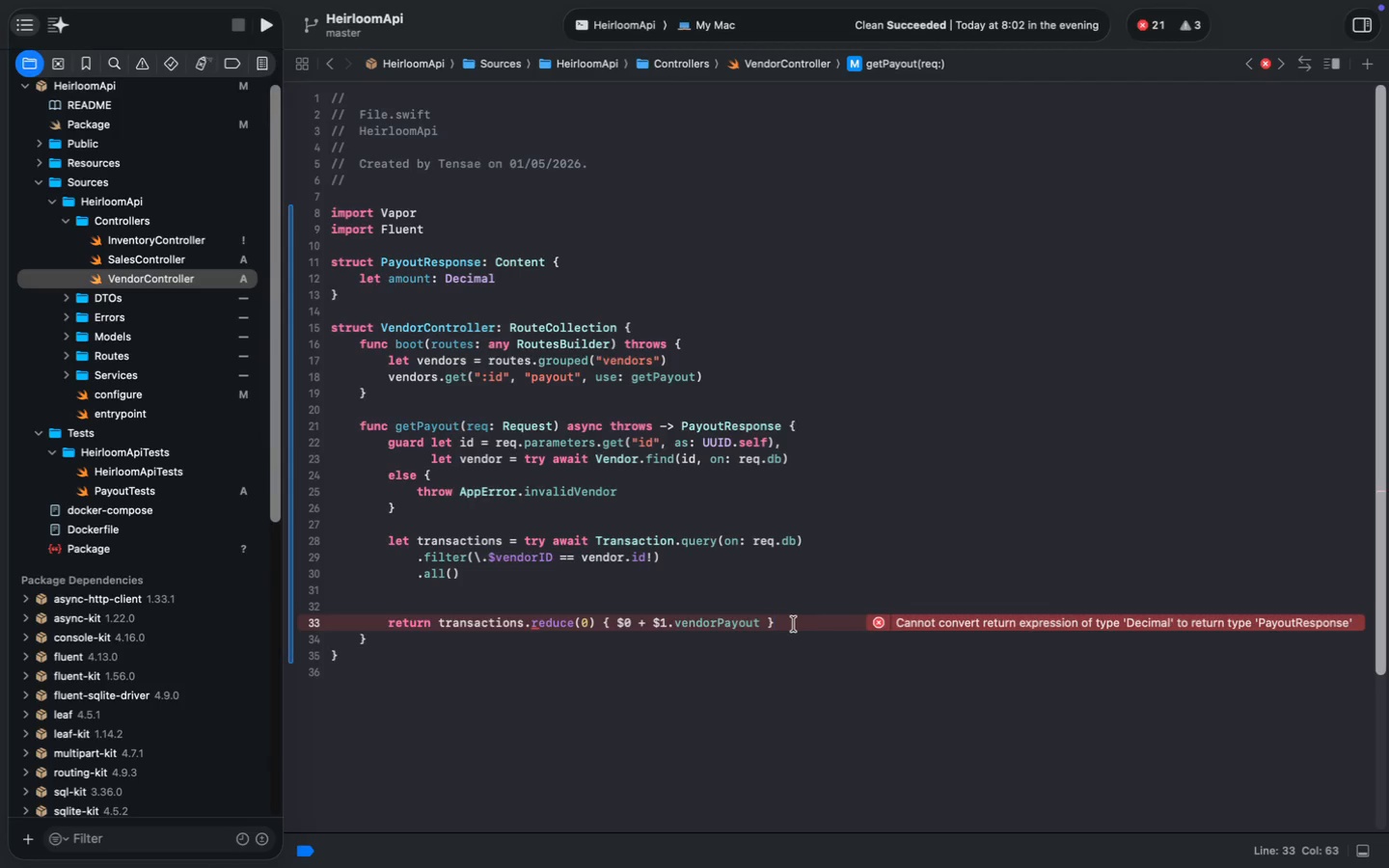 
key(Enter)
 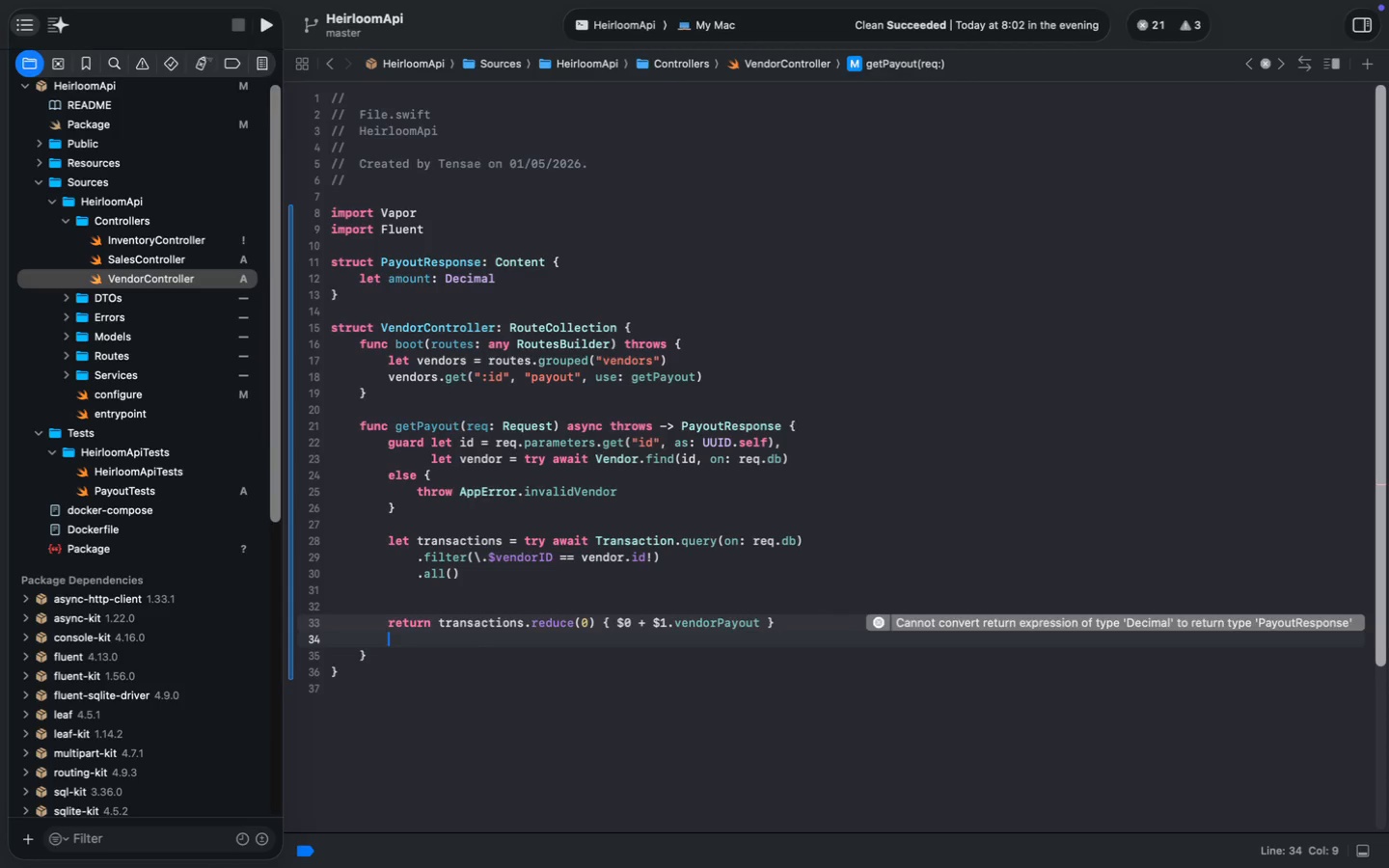 
key(Enter)
 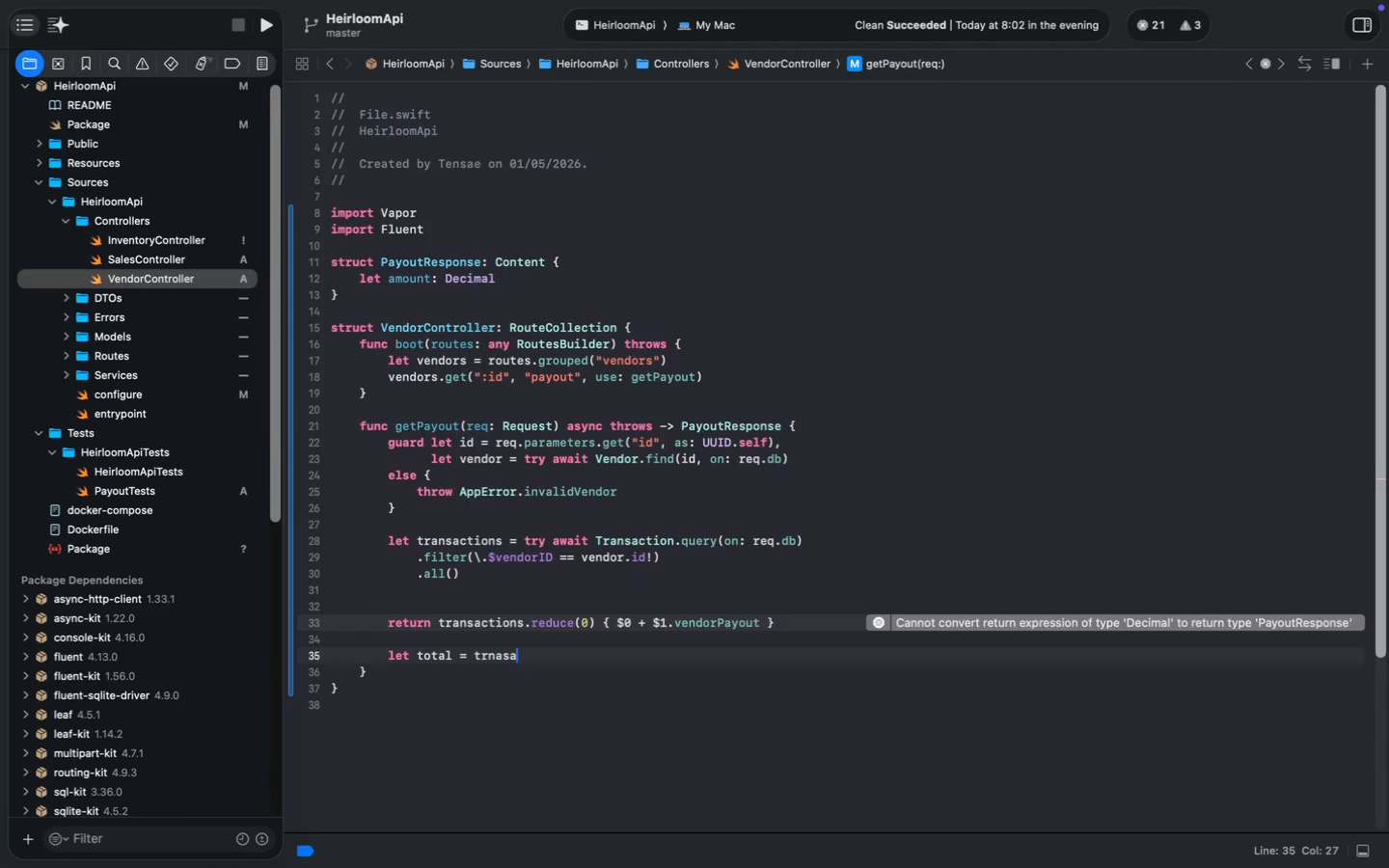 
type(let total = trnasa)
key(Backspace)
key(Backspace)
key(Backspace)
key(Backspace)
key(Backspace)
type(ransactions.reduce(0)
 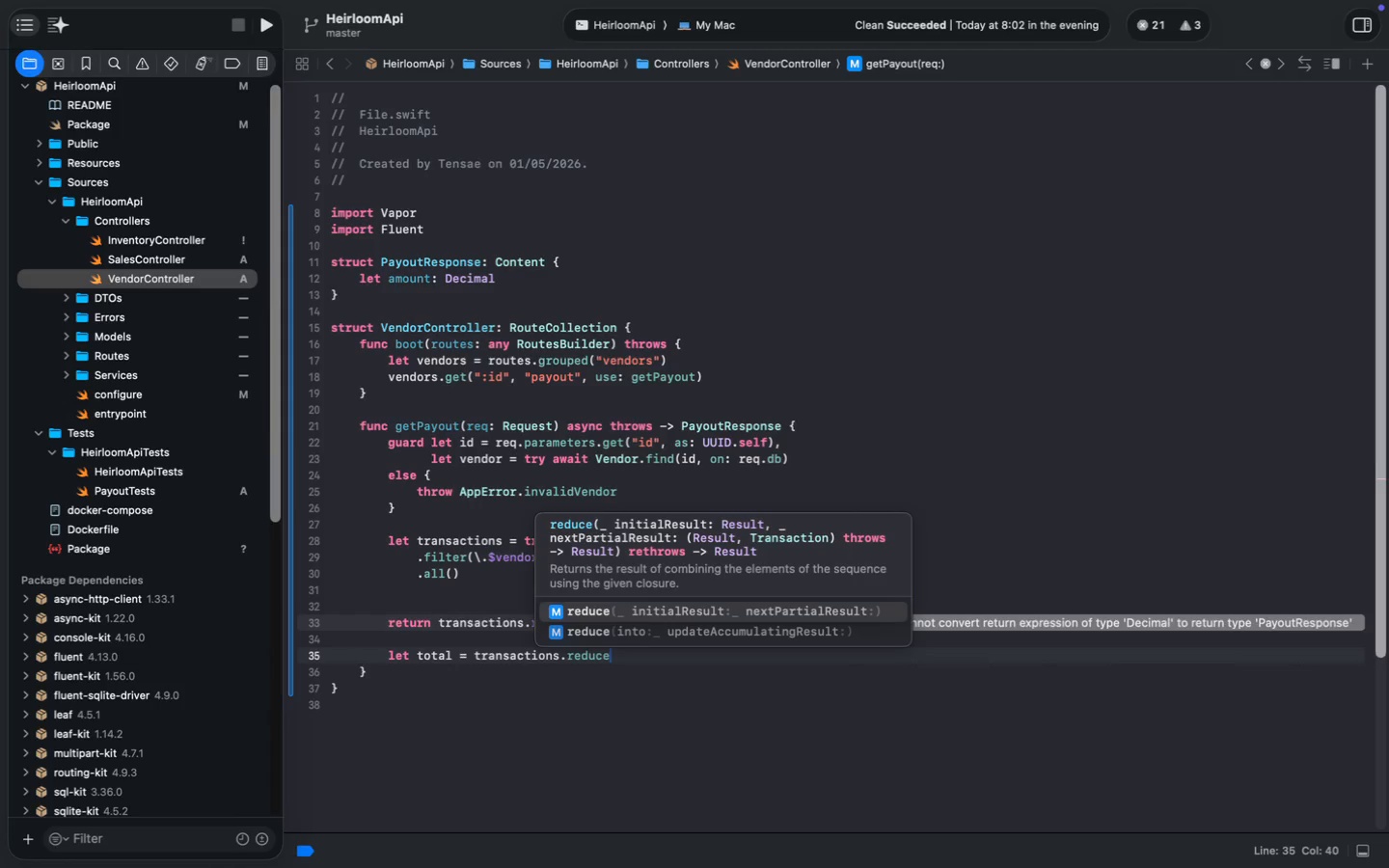 
key(ArrowRight)
 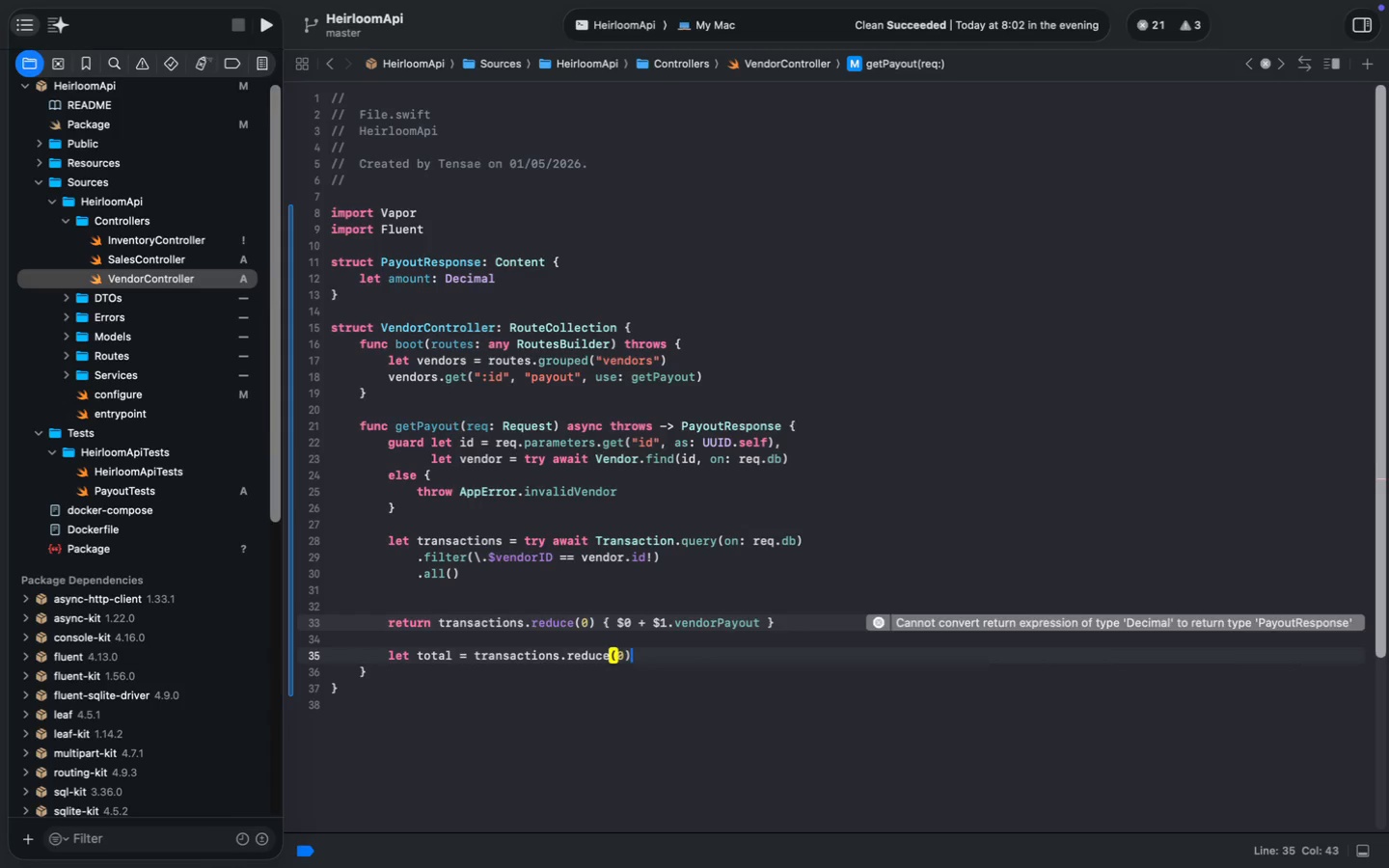 
key(Space)
 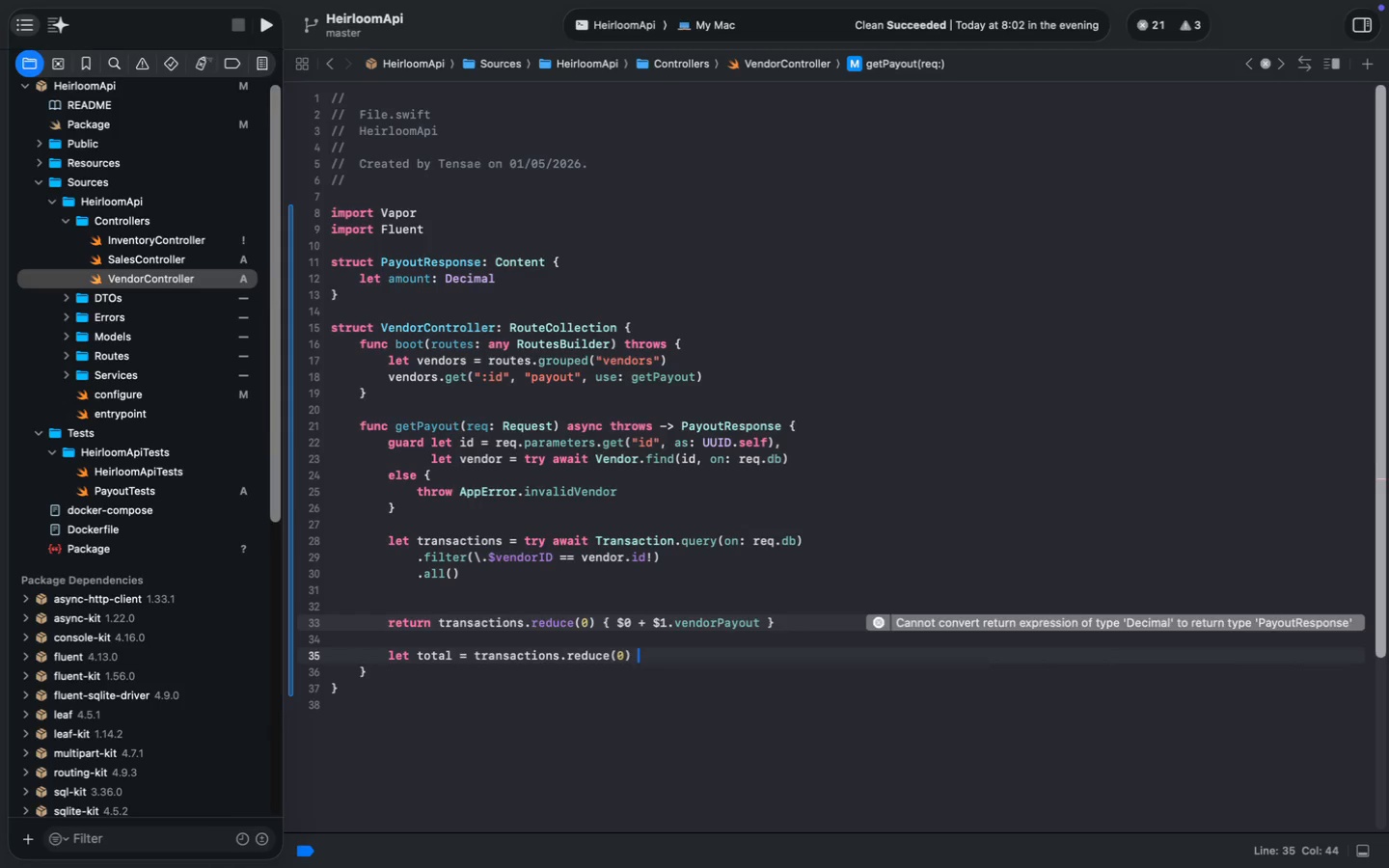 
key(Shift+BracketLeft)
 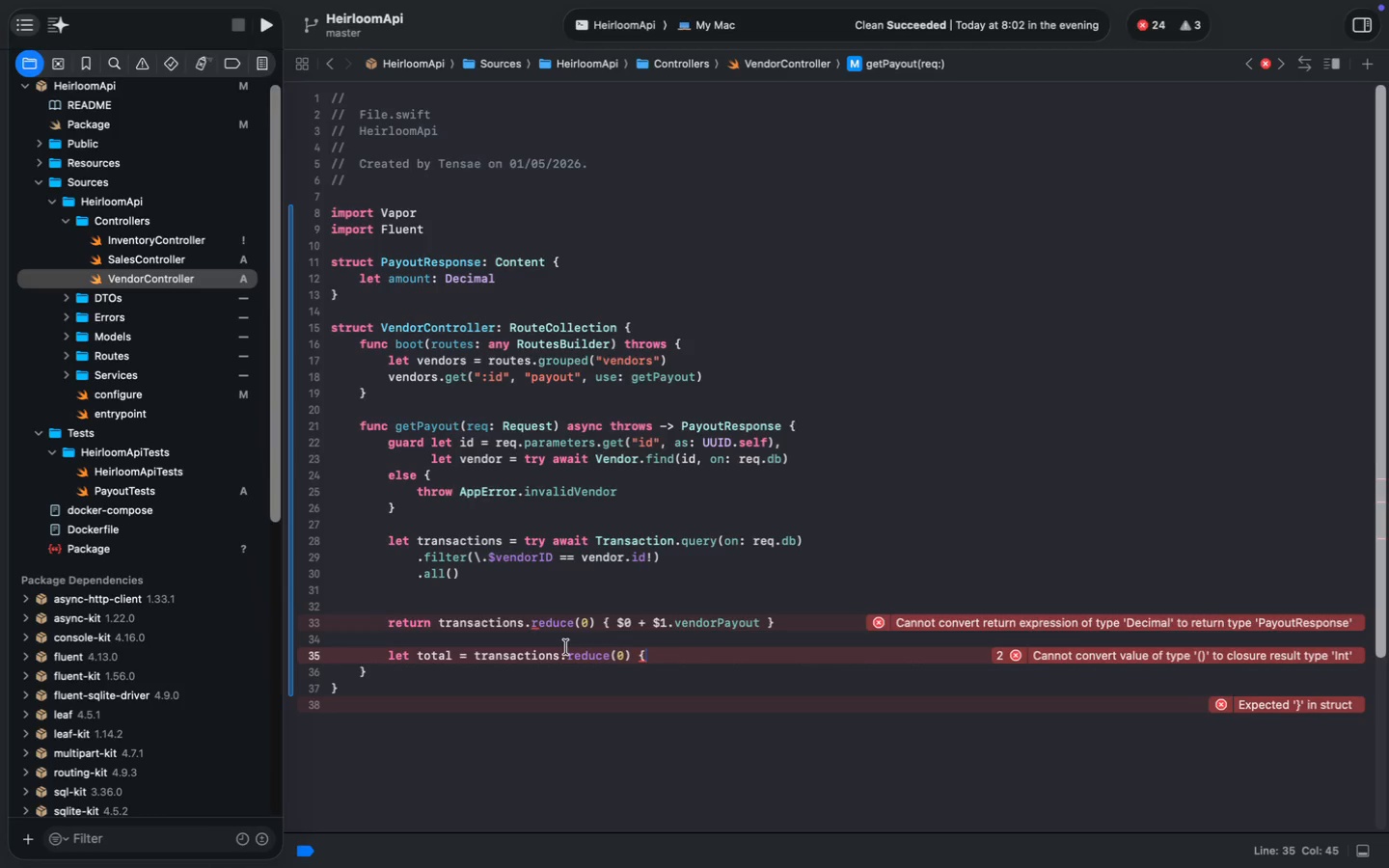 
wait(11.4)
 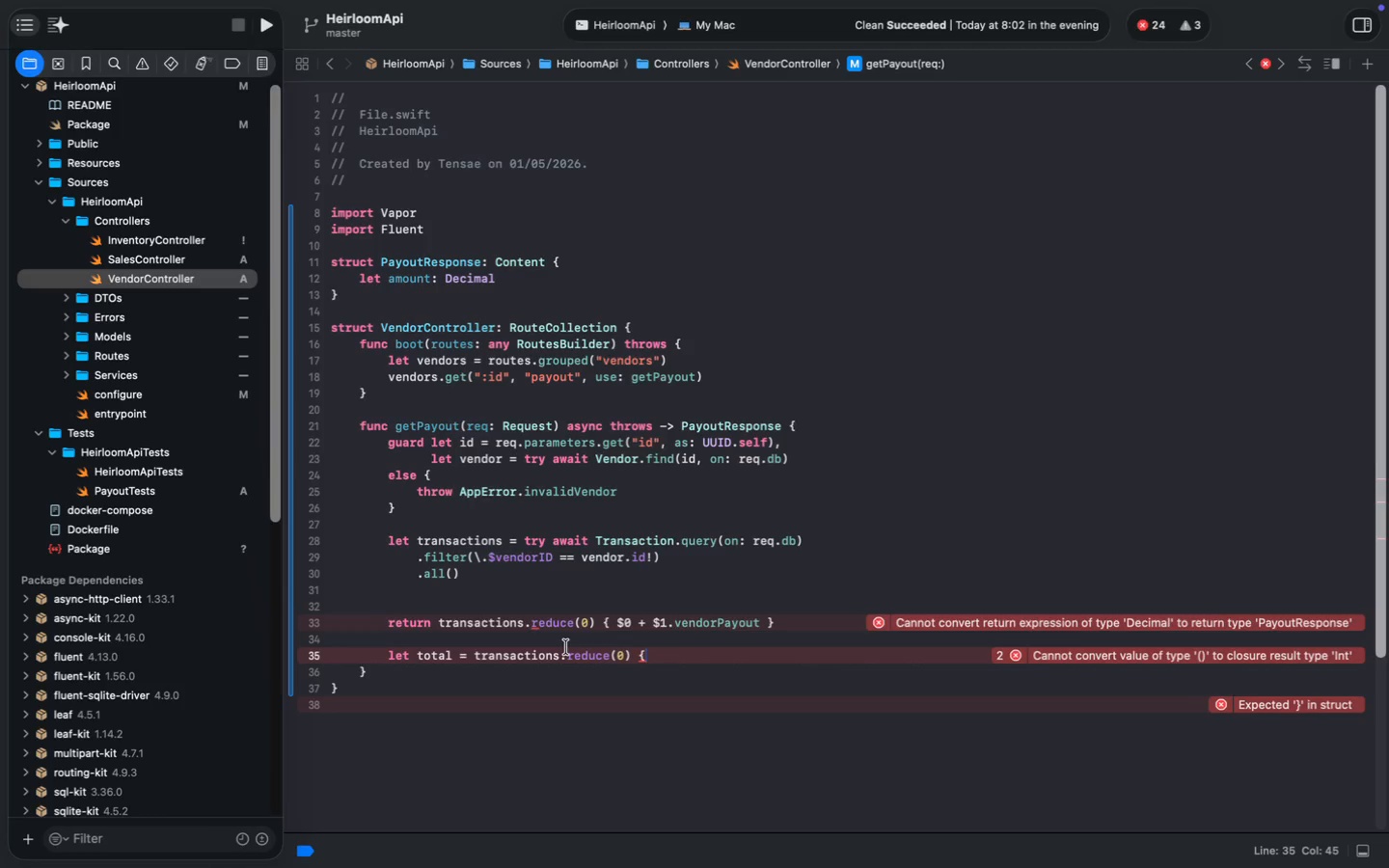 
double_click([420, 628])
 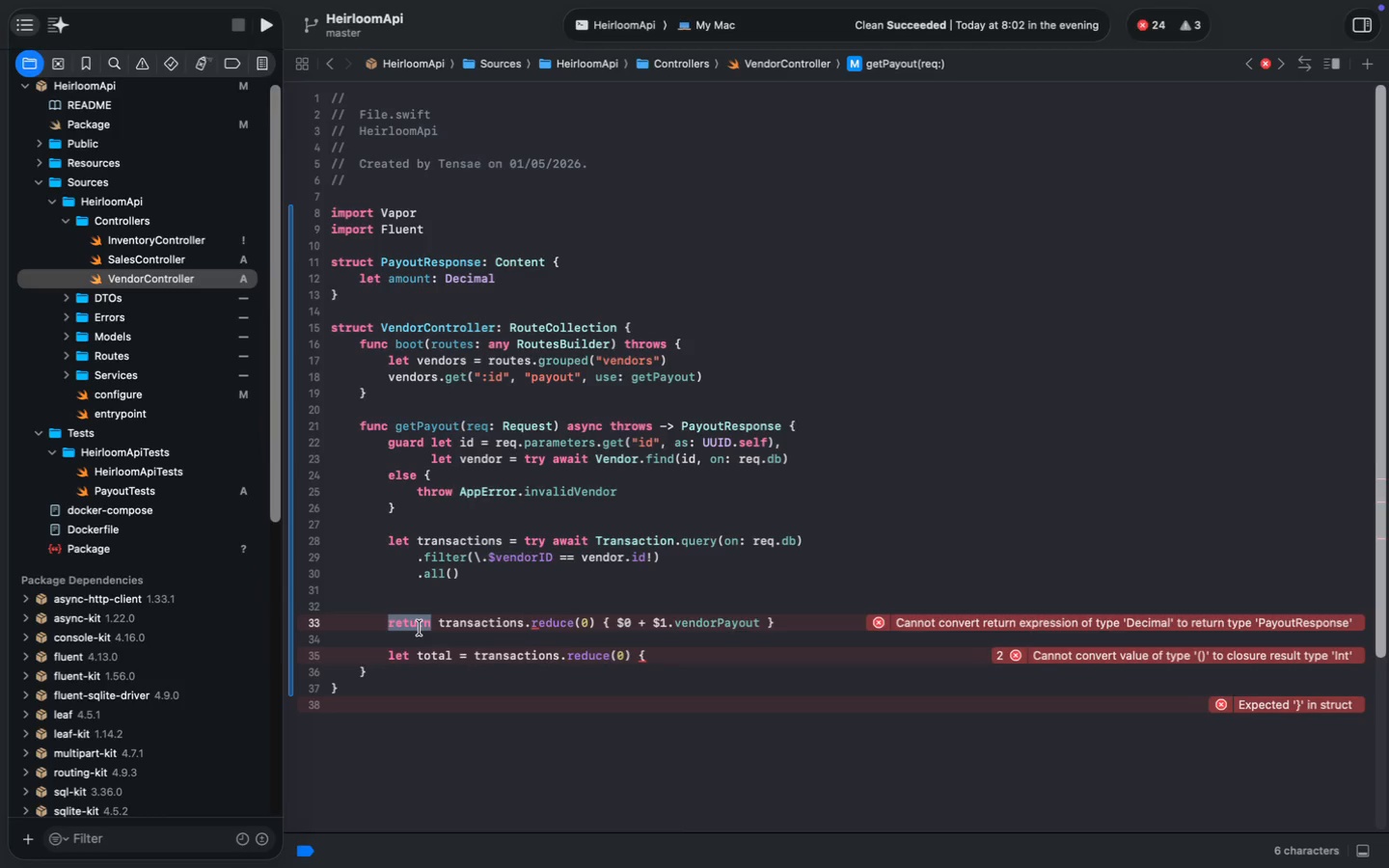 
type(let total = )
 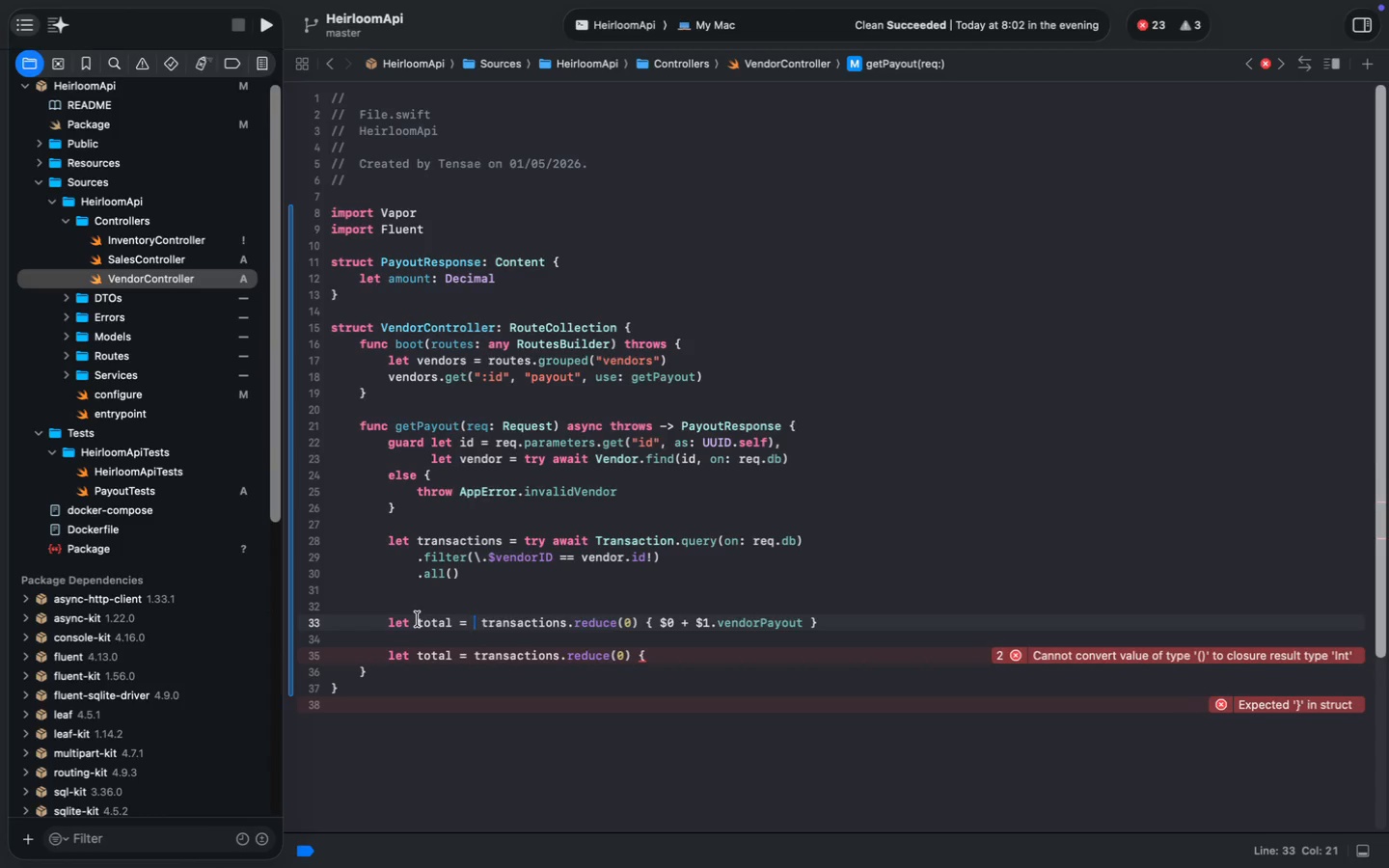 
wait(6.1)
 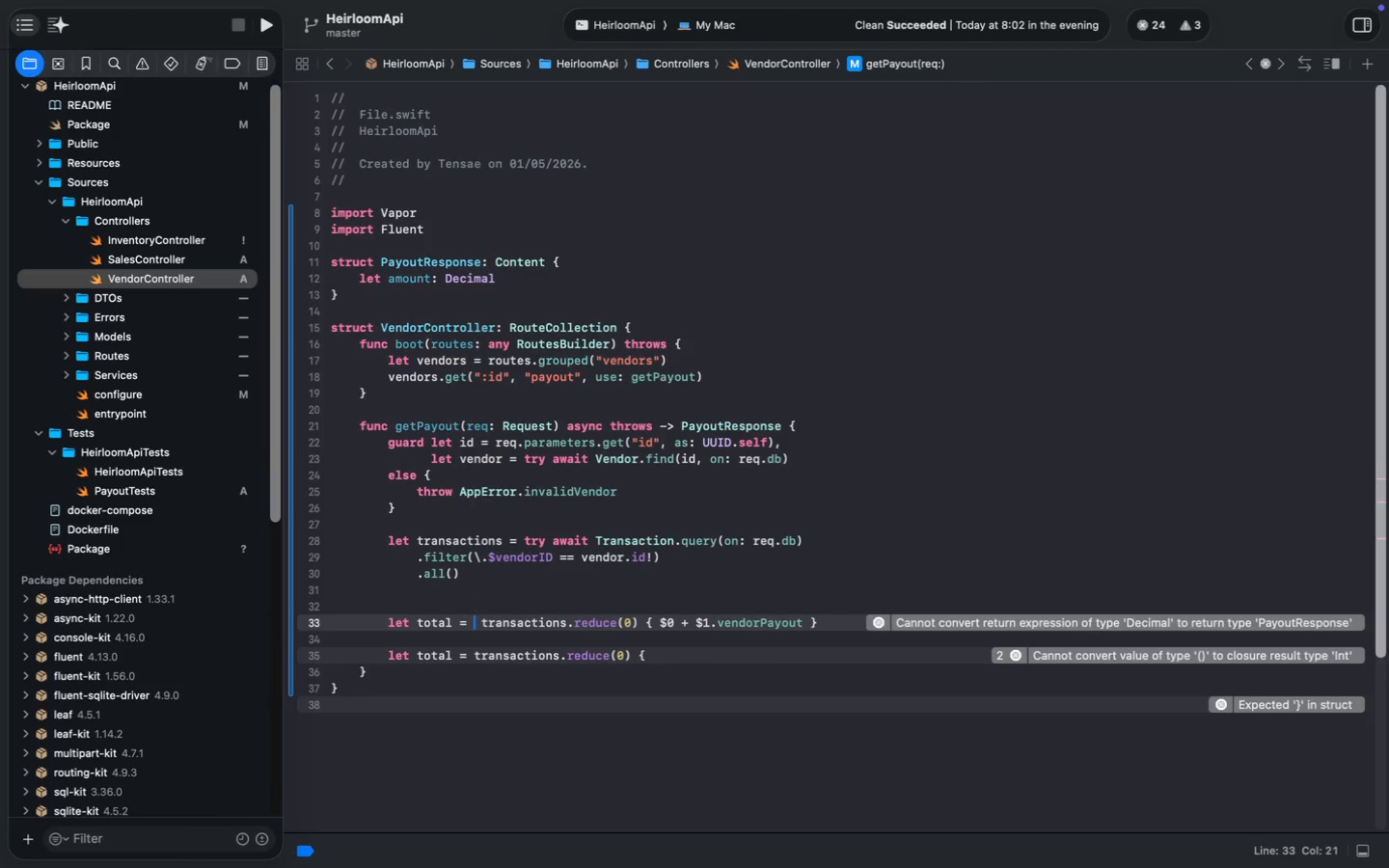 
left_click_drag(start_coordinate=[659, 659], to_coordinate=[388, 655])
 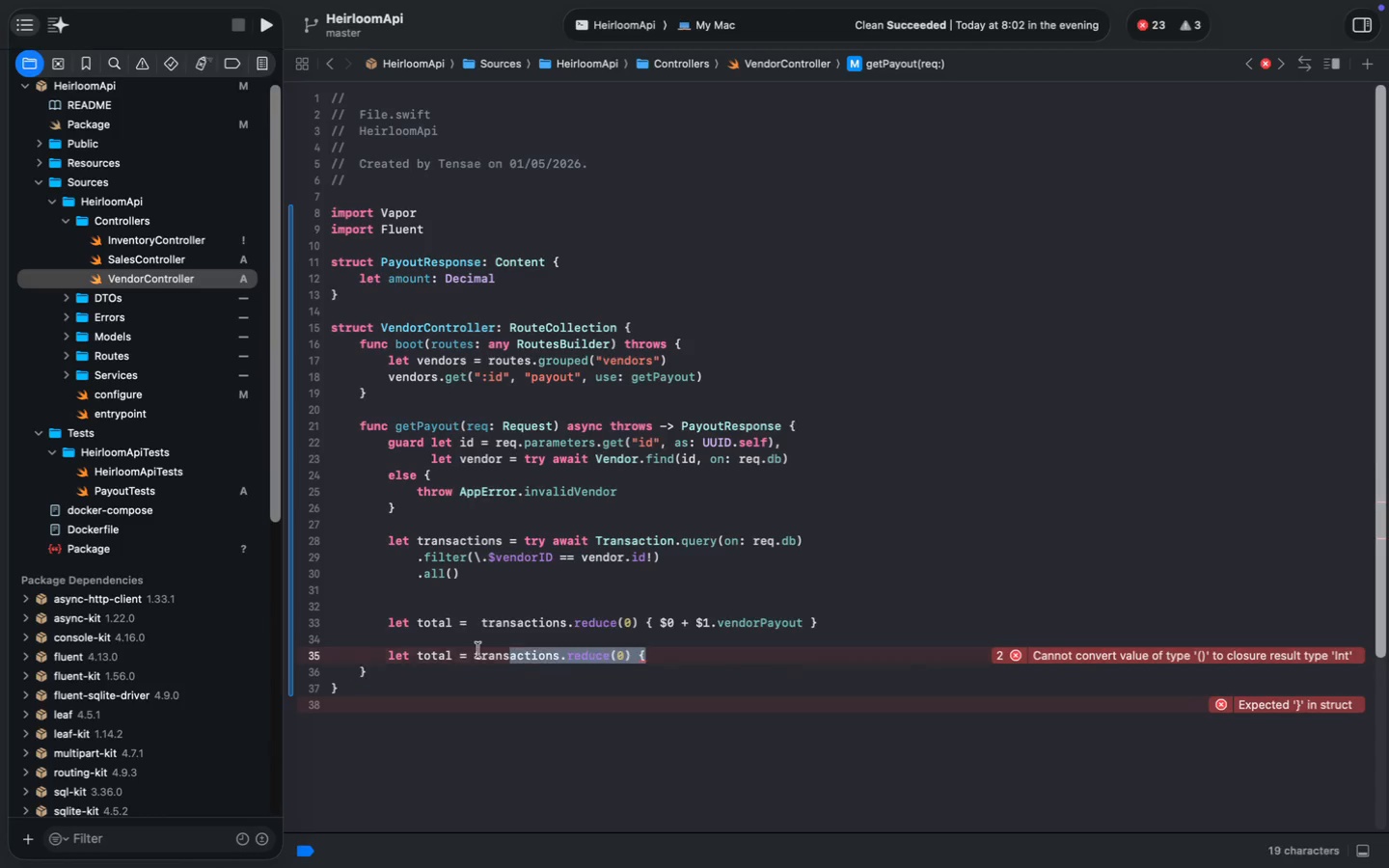 
type(return Payou)
key(Tab)
type(()
key(Tab)
type(total)
 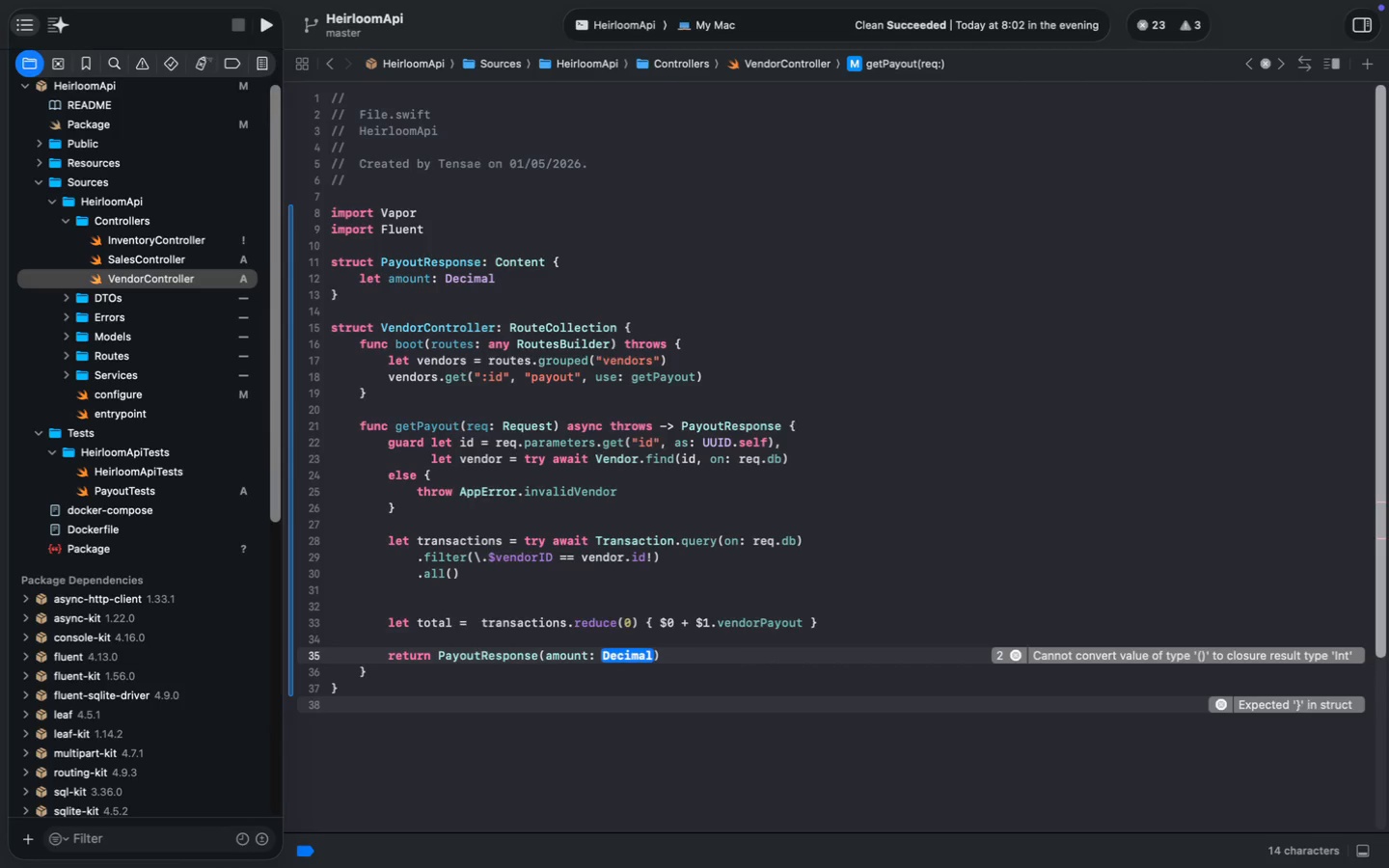 
key(Meta+S)
 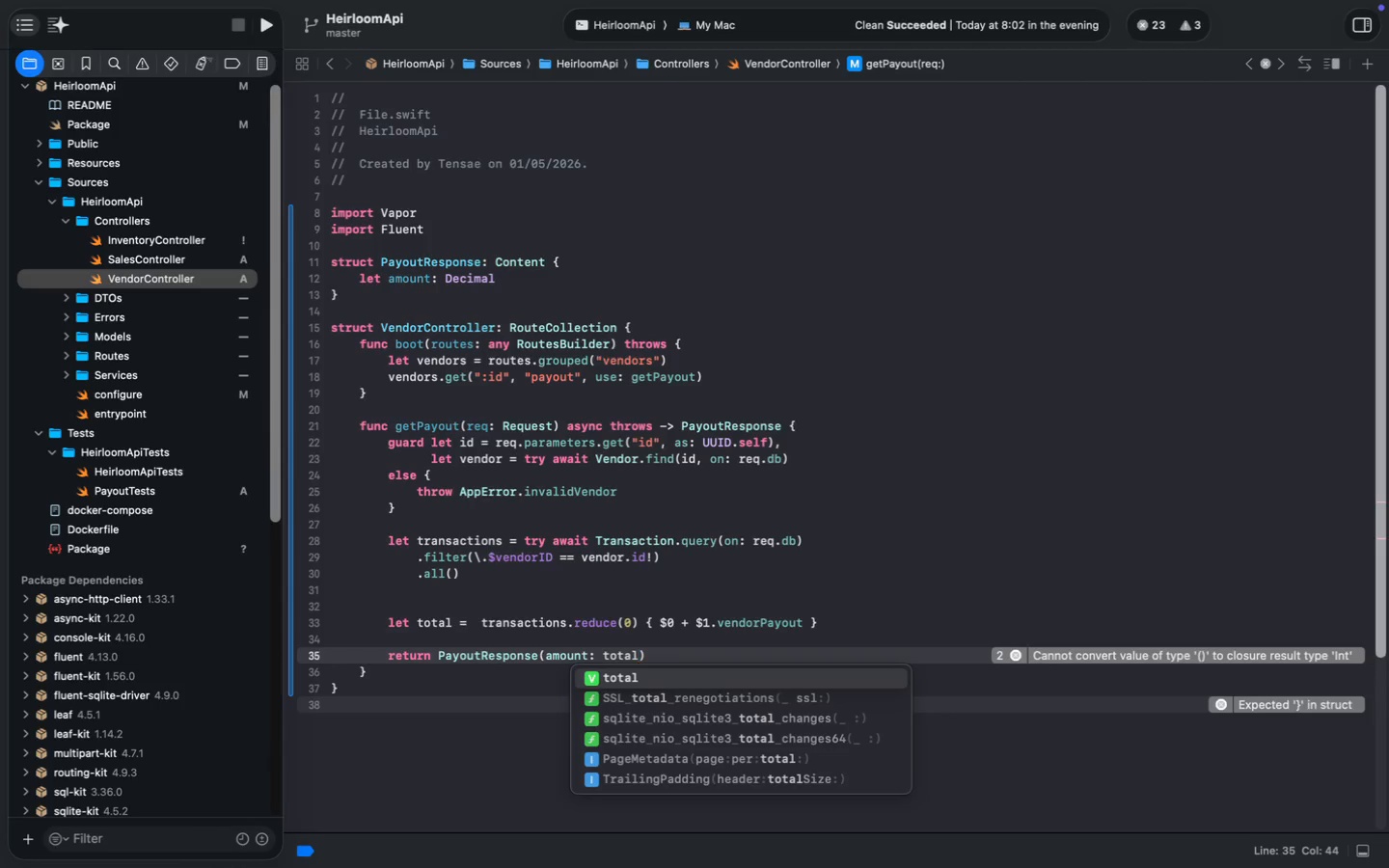 
key(Meta+S)
 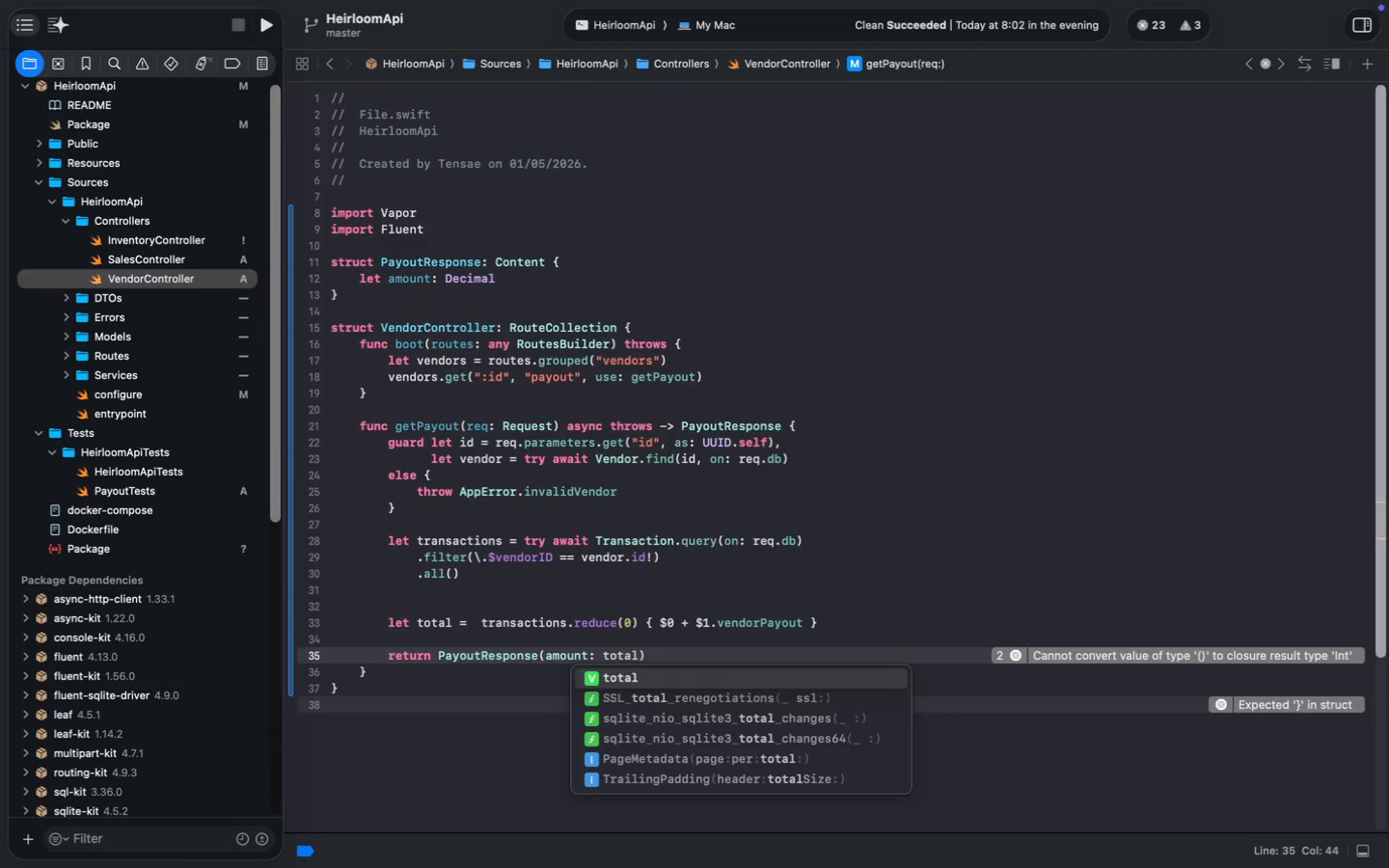 
key(Meta+S)
 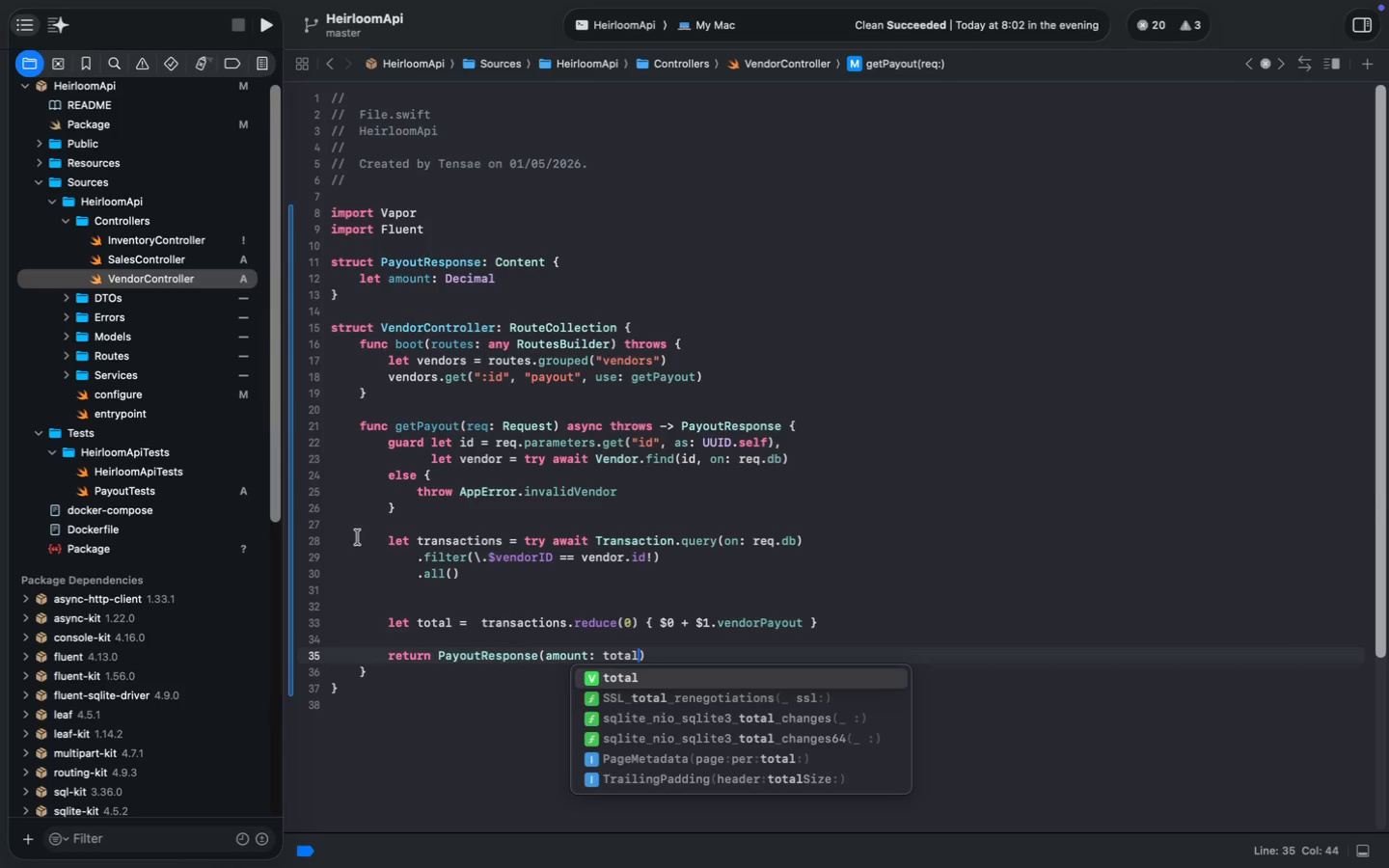 
left_click([668, 432])
 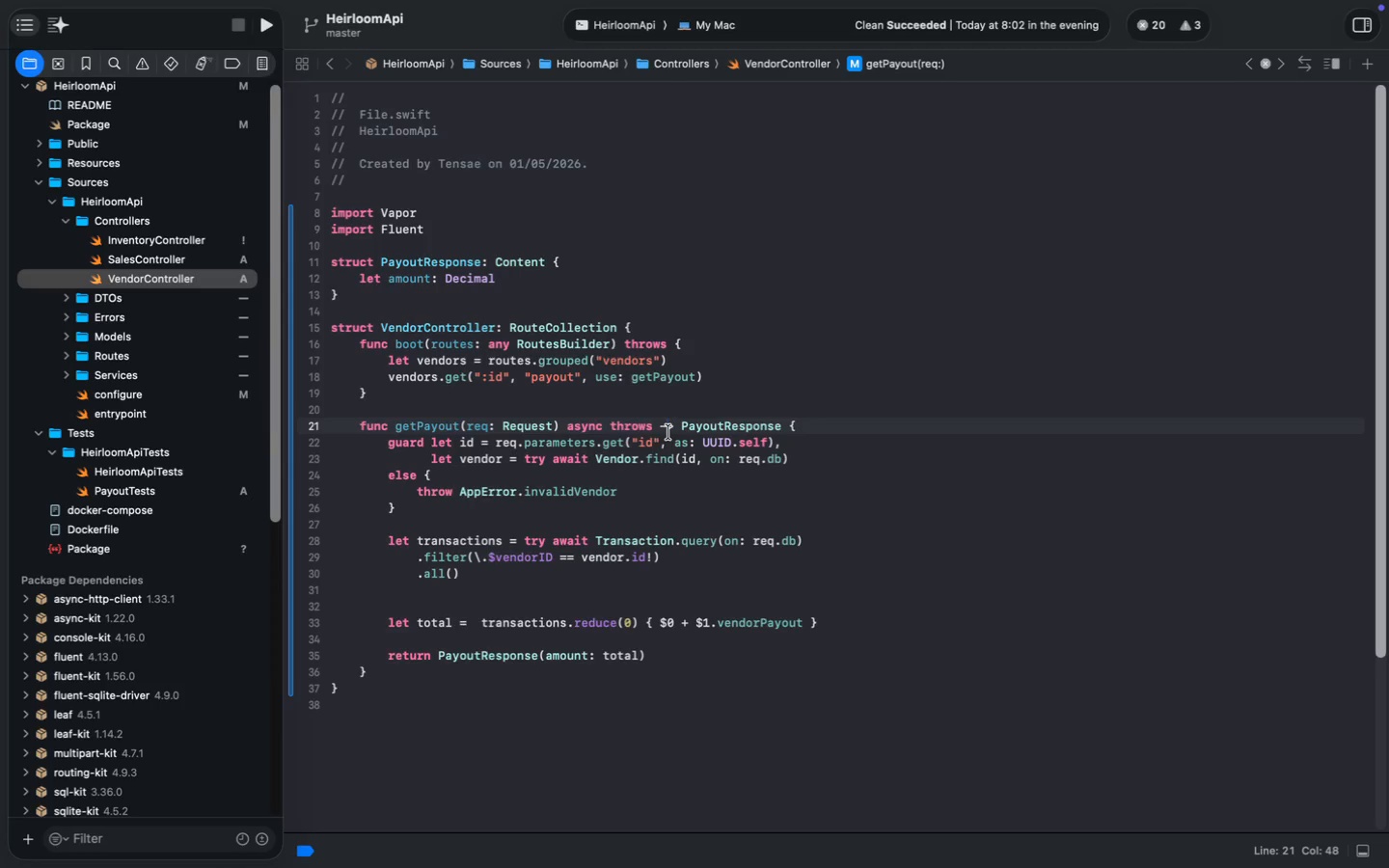 
wait(11.57)
 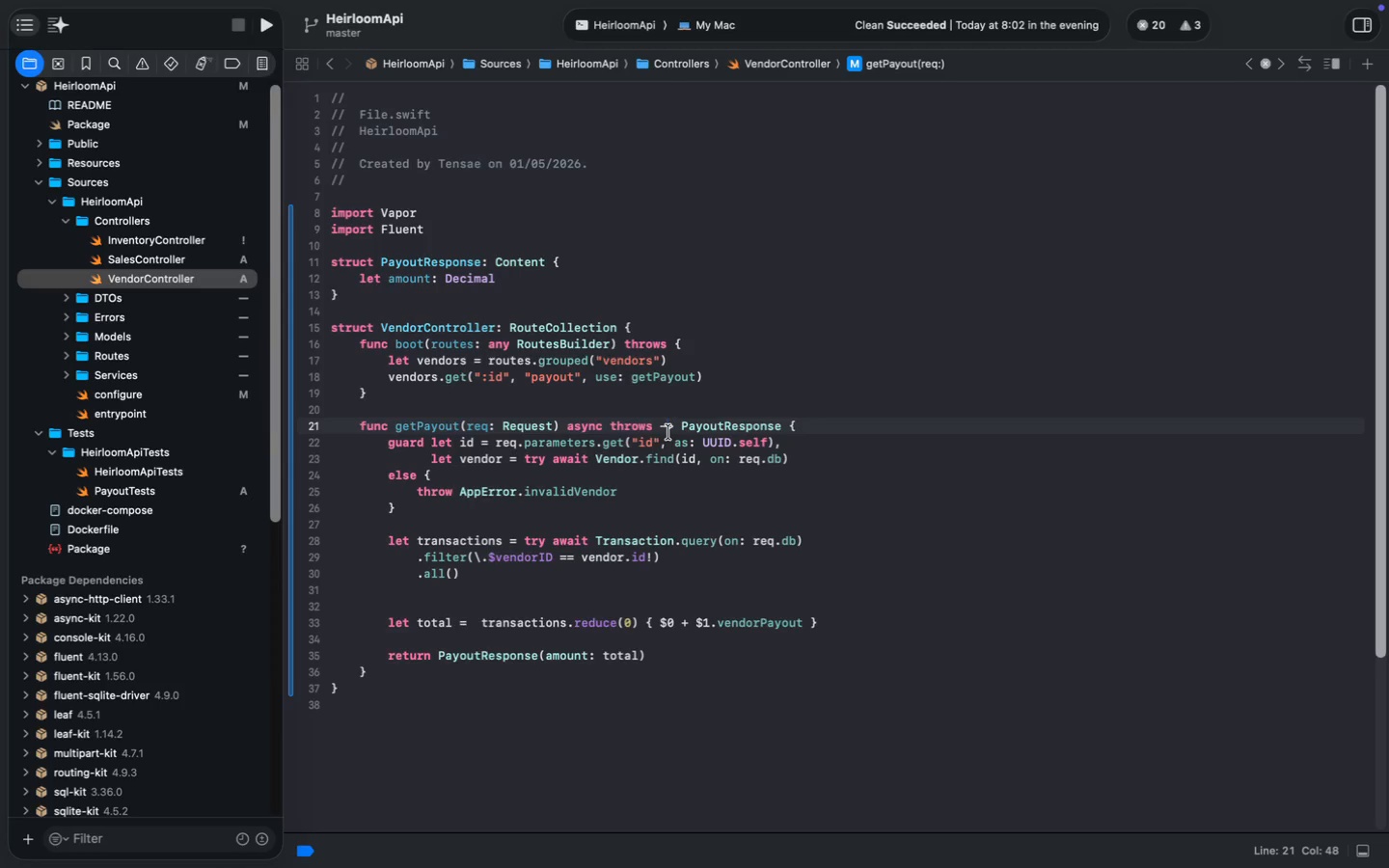 
left_click([746, 448])
 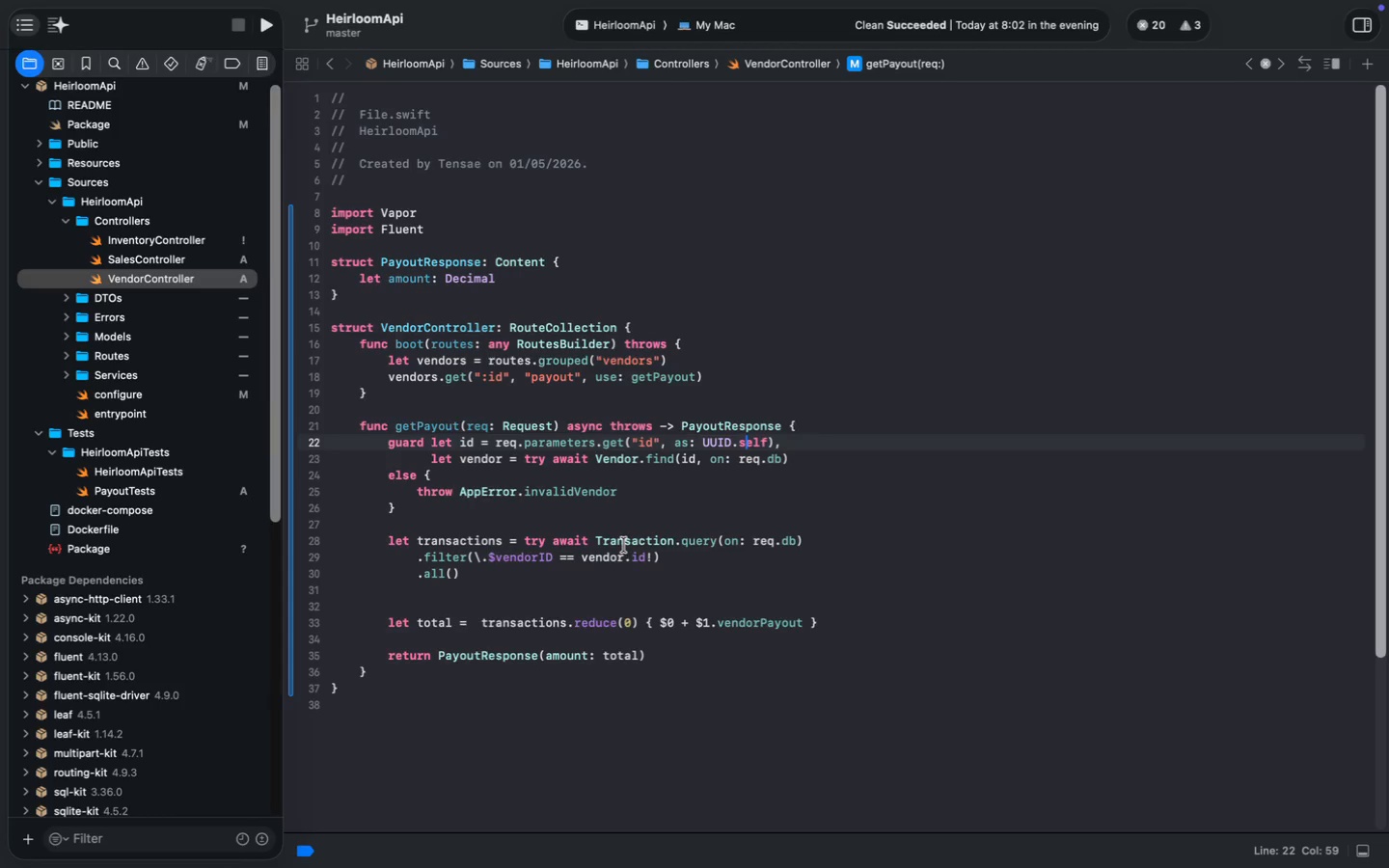 
wait(7.5)
 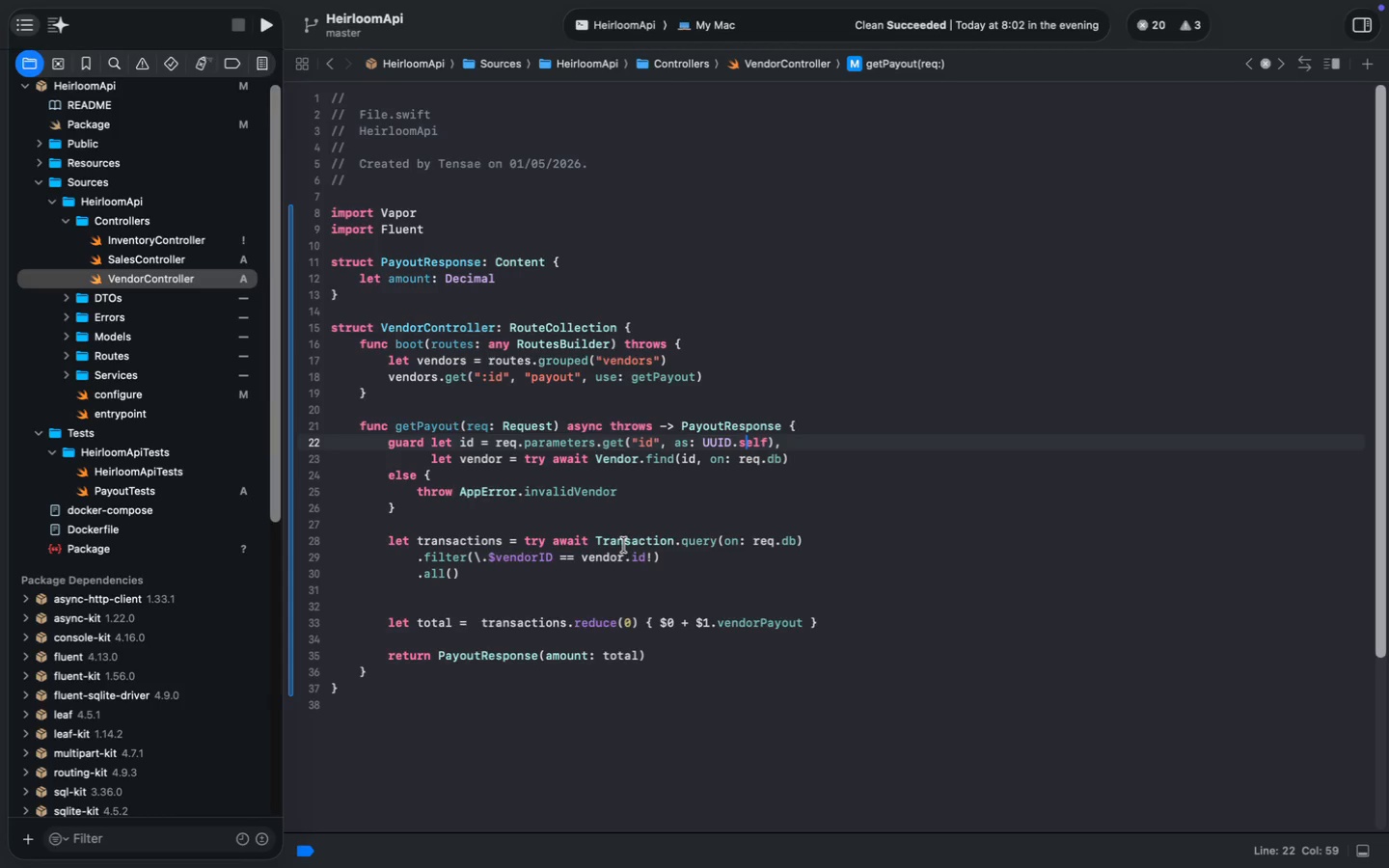 
left_click([67, 221])
 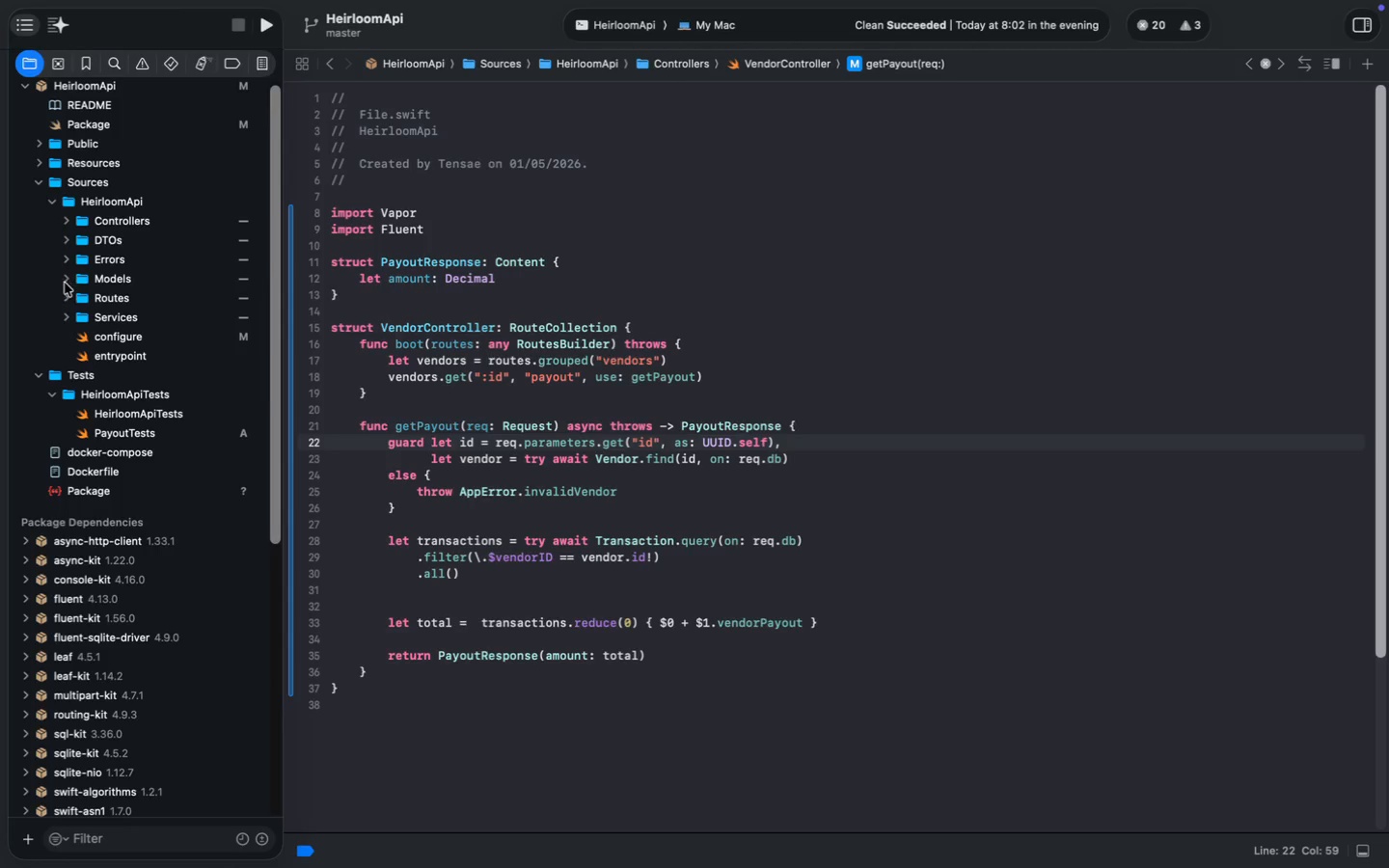 
left_click([65, 283])
 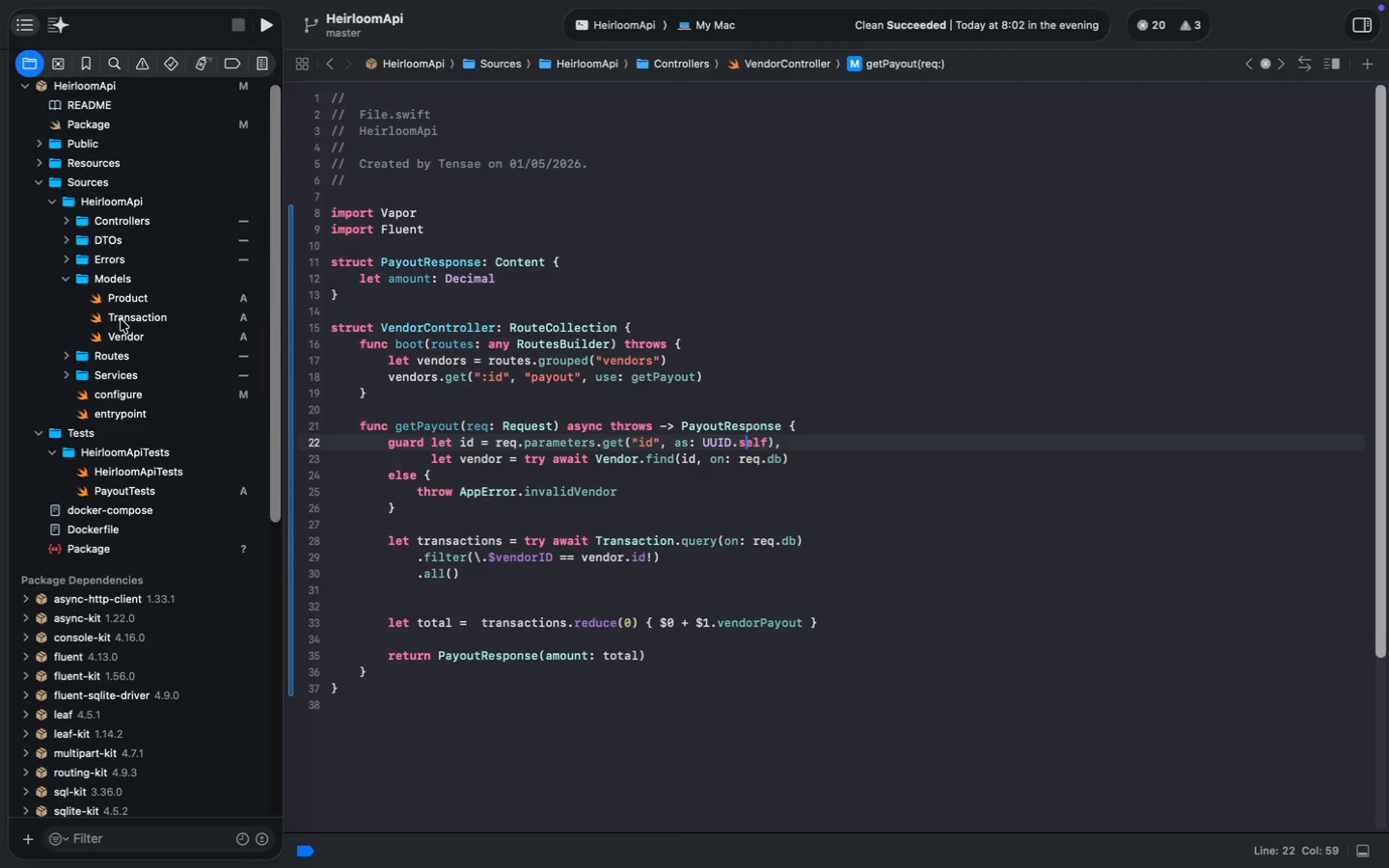 
left_click([123, 320])
 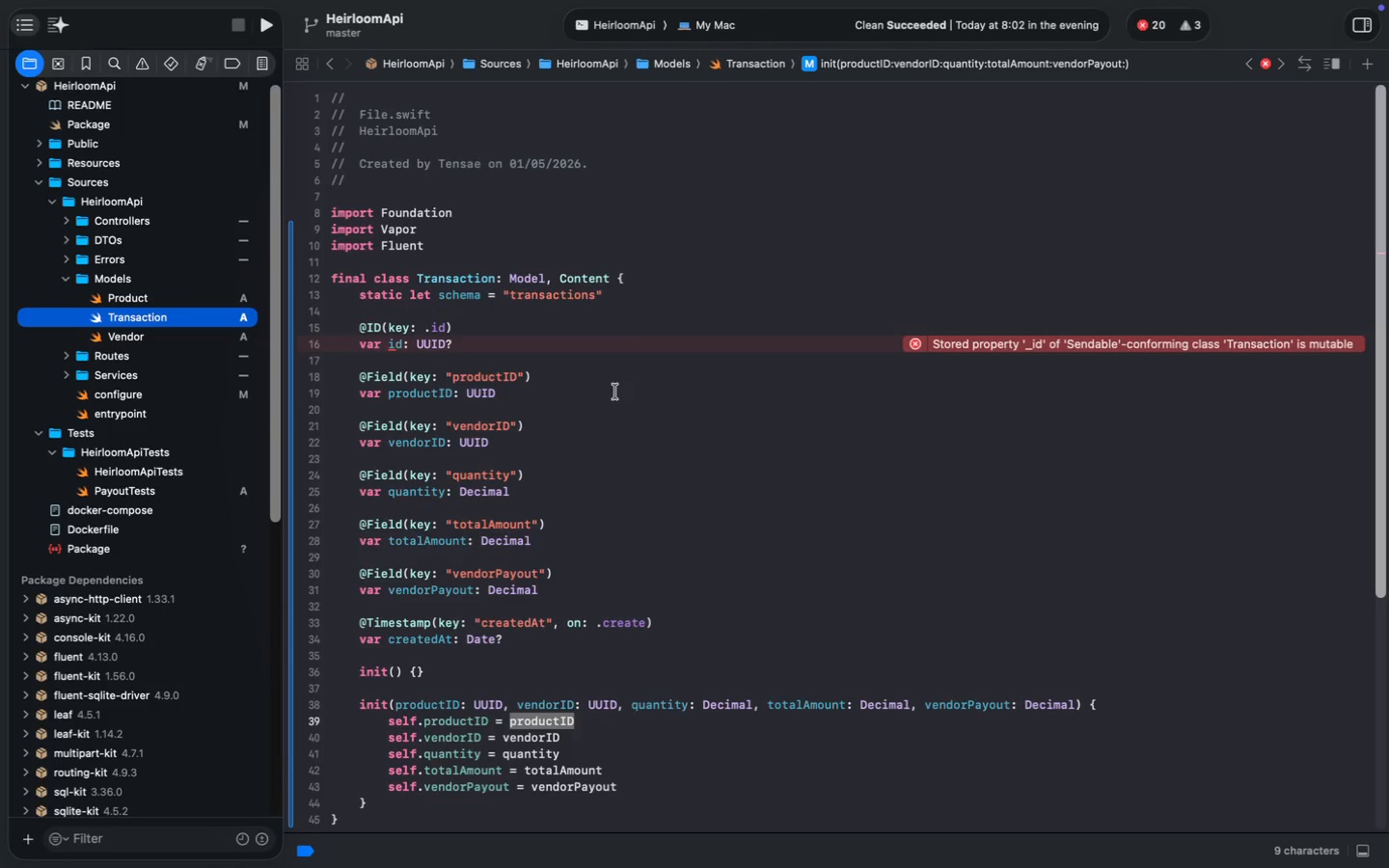 
left_click([615, 277])
 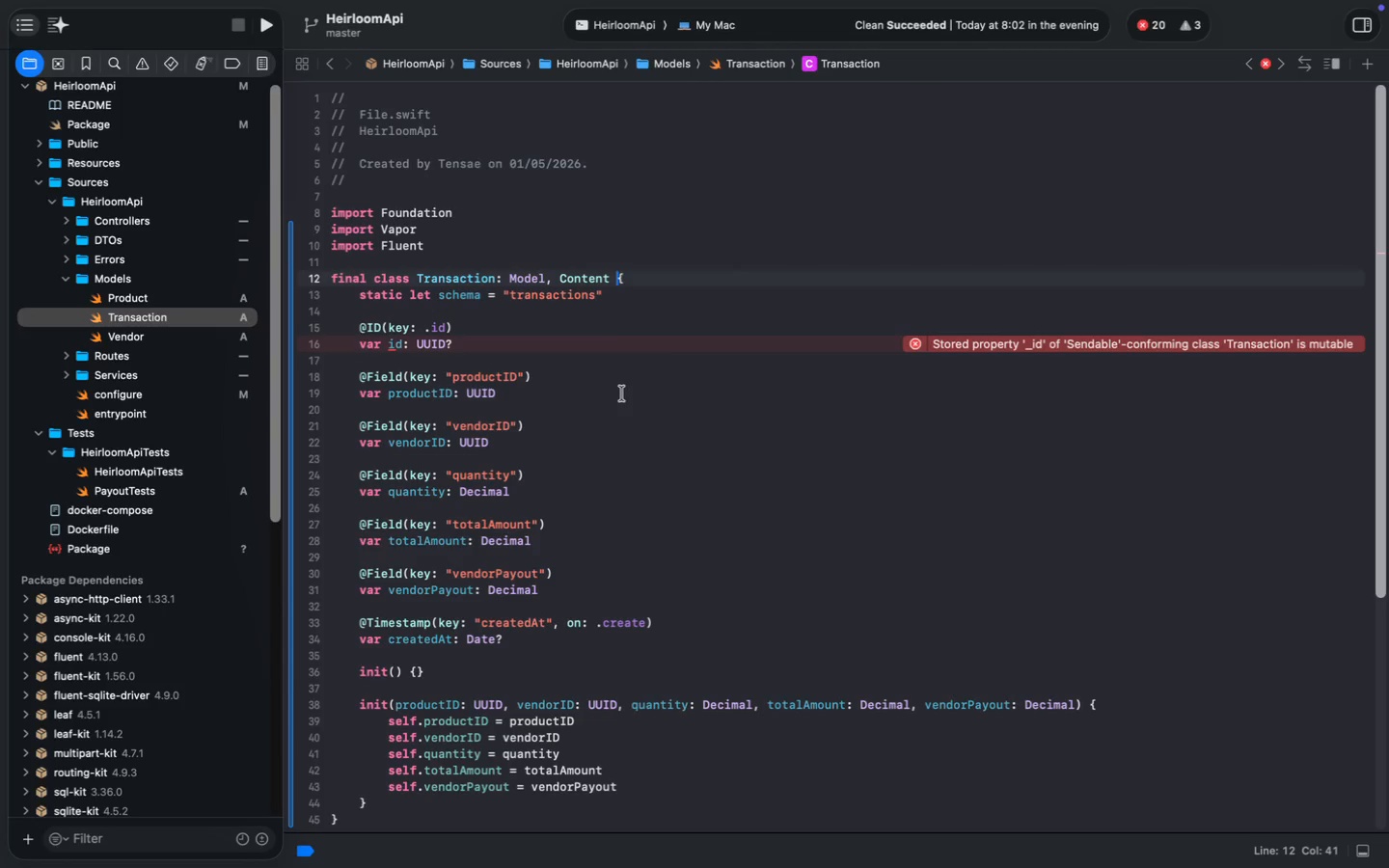 
key(ArrowLeft)
 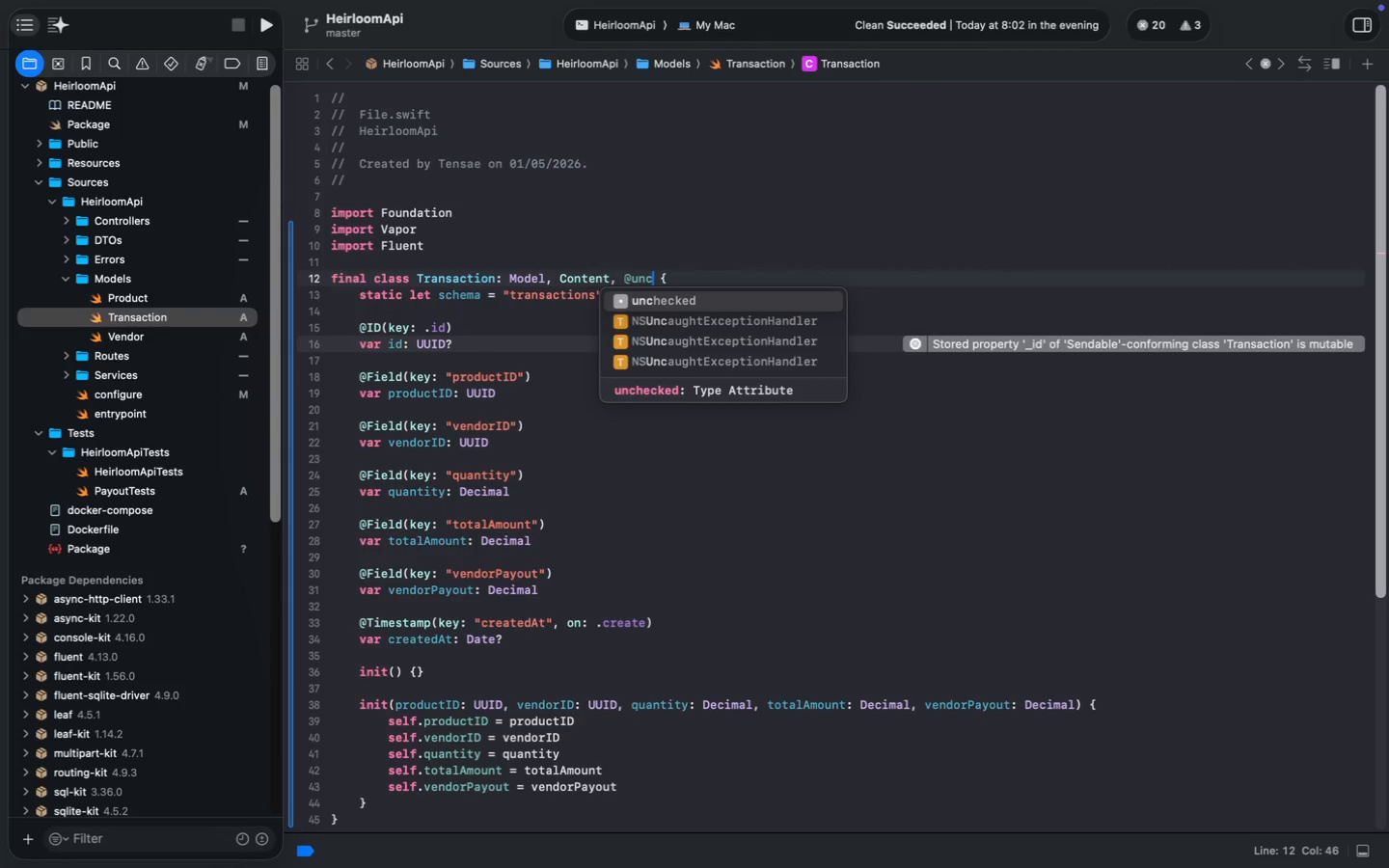 
type(, @unc)
 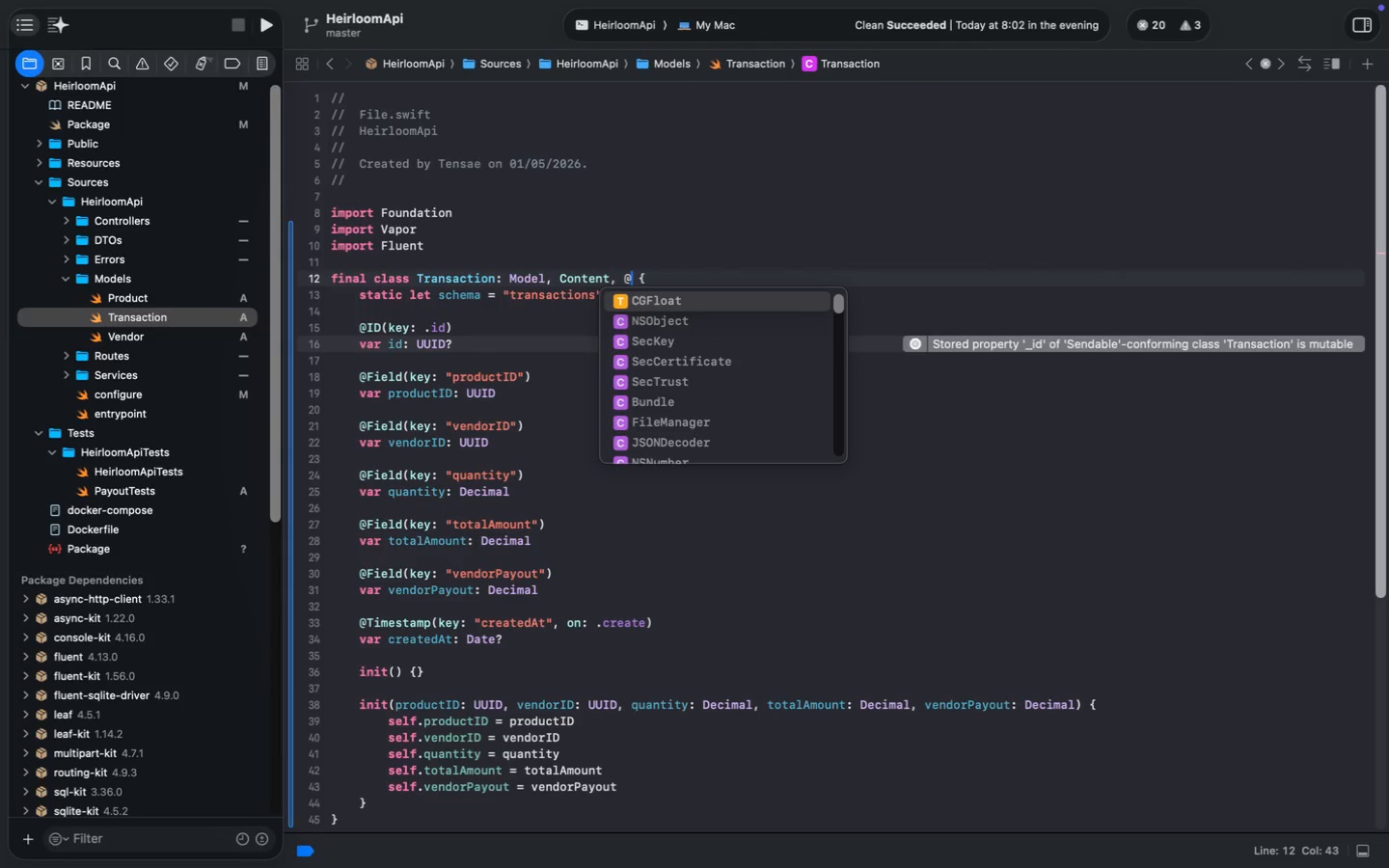 
key(Enter)
 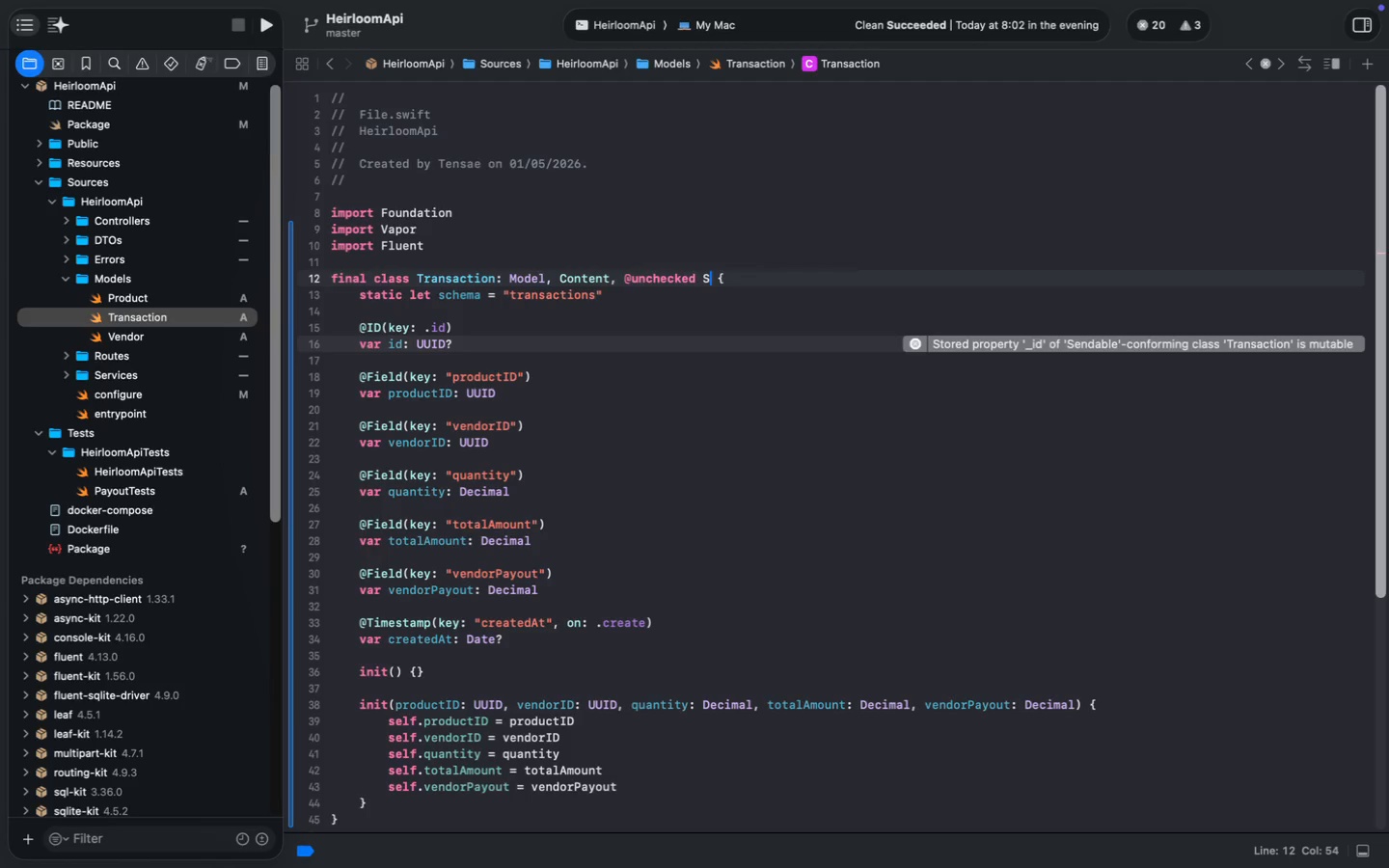 
type( Send)
key(Tab)
 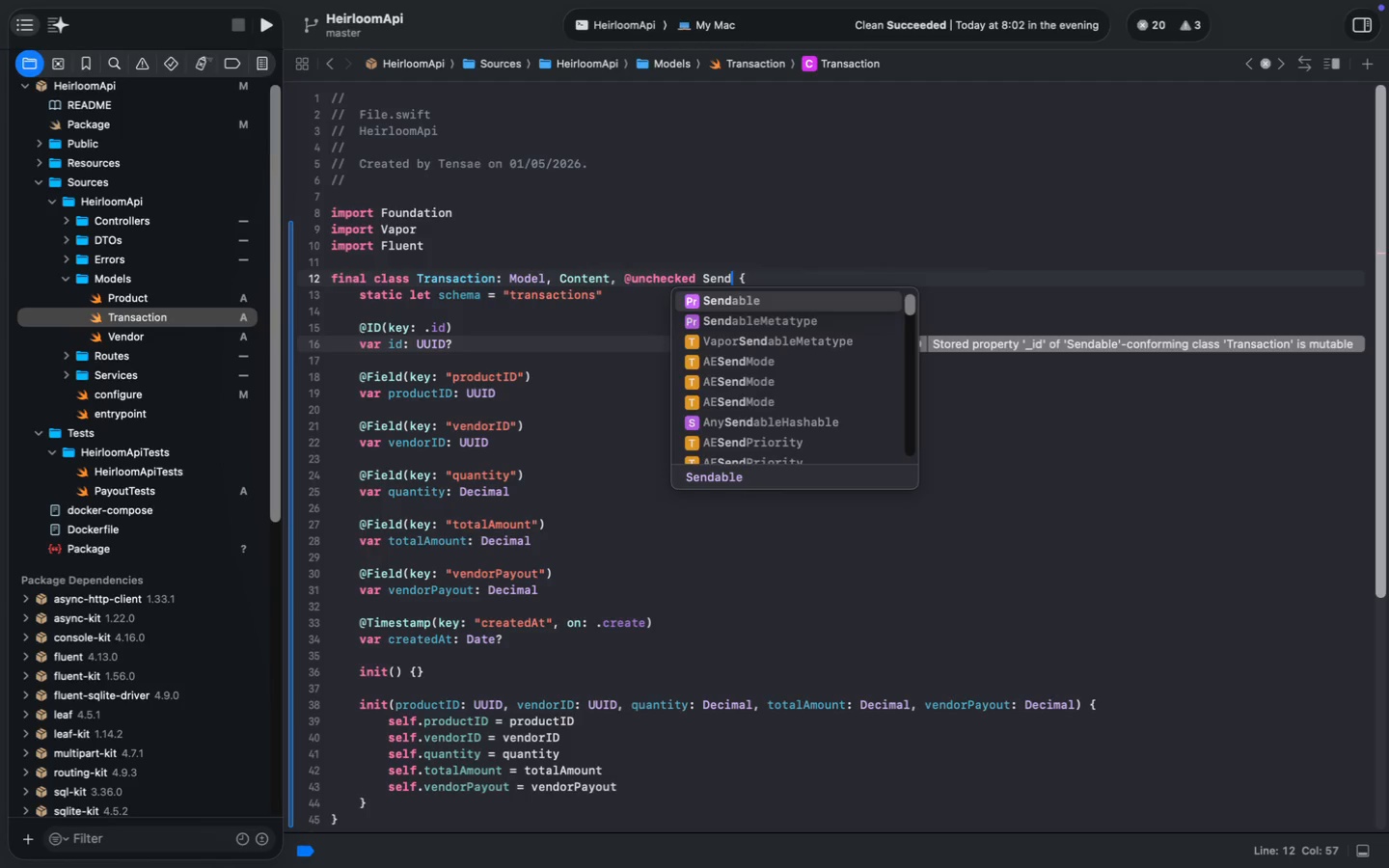 
key(Meta+S)
 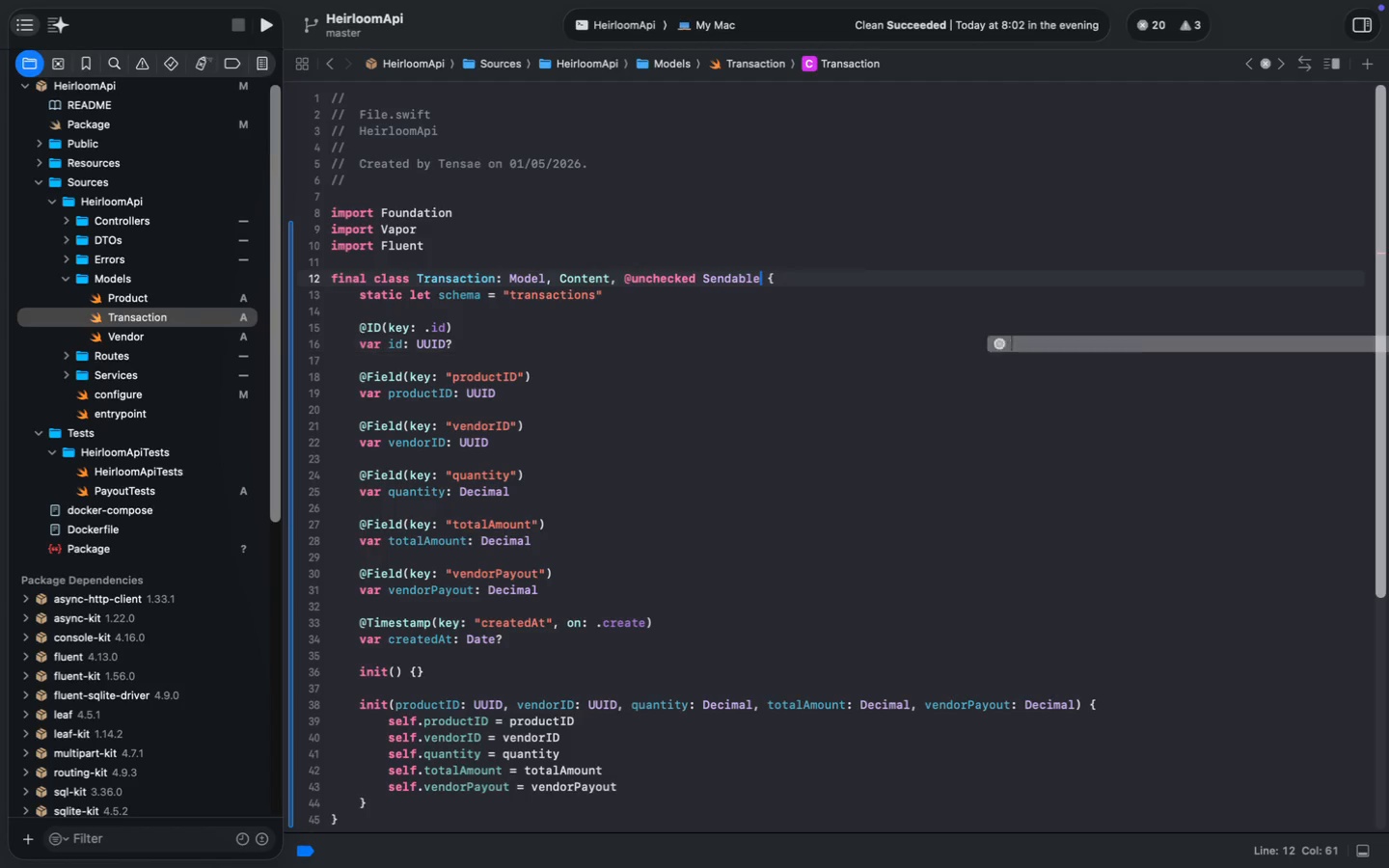 
key(Meta+S)
 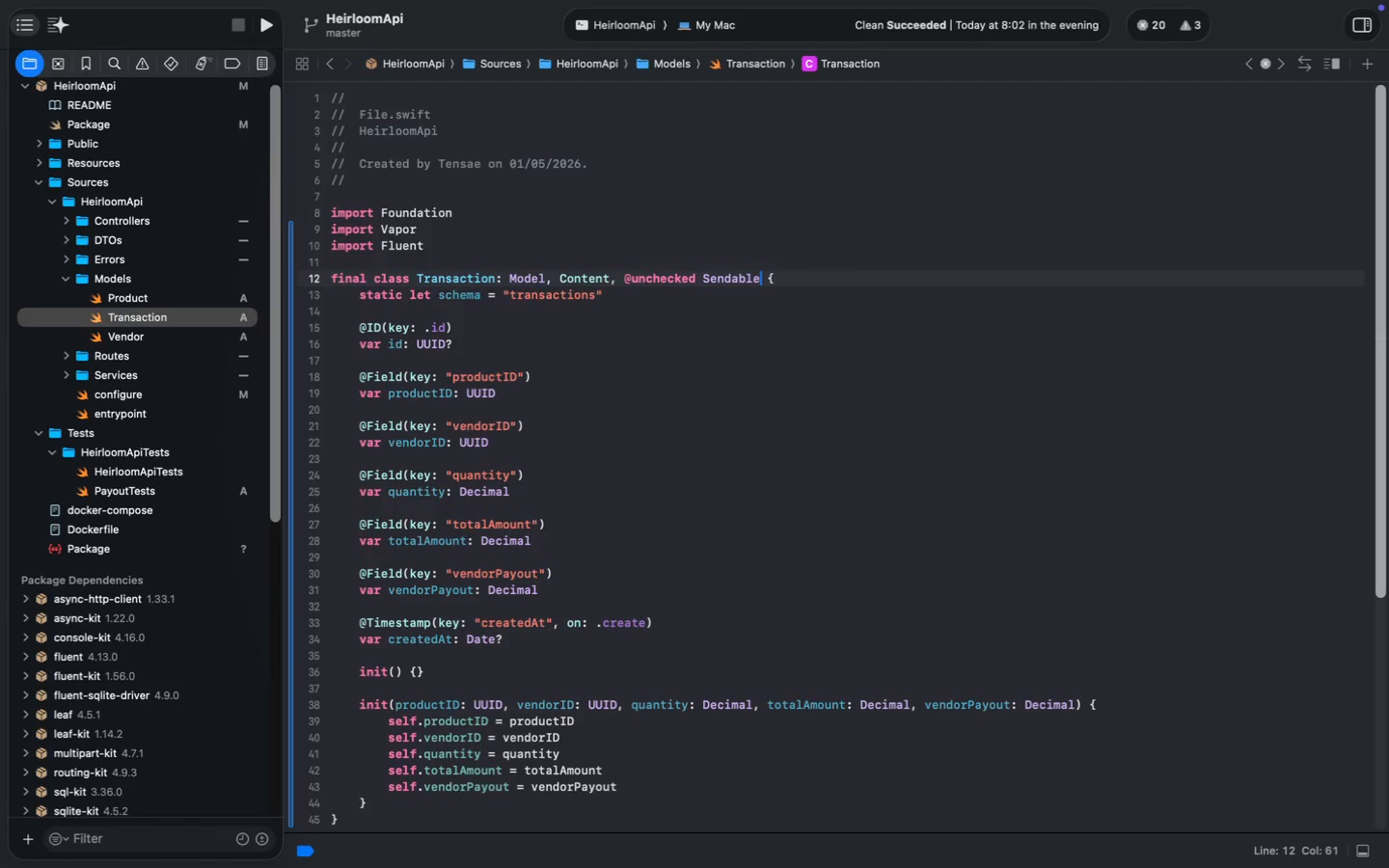 
key(Alt+Shift+ArrowLeft)
 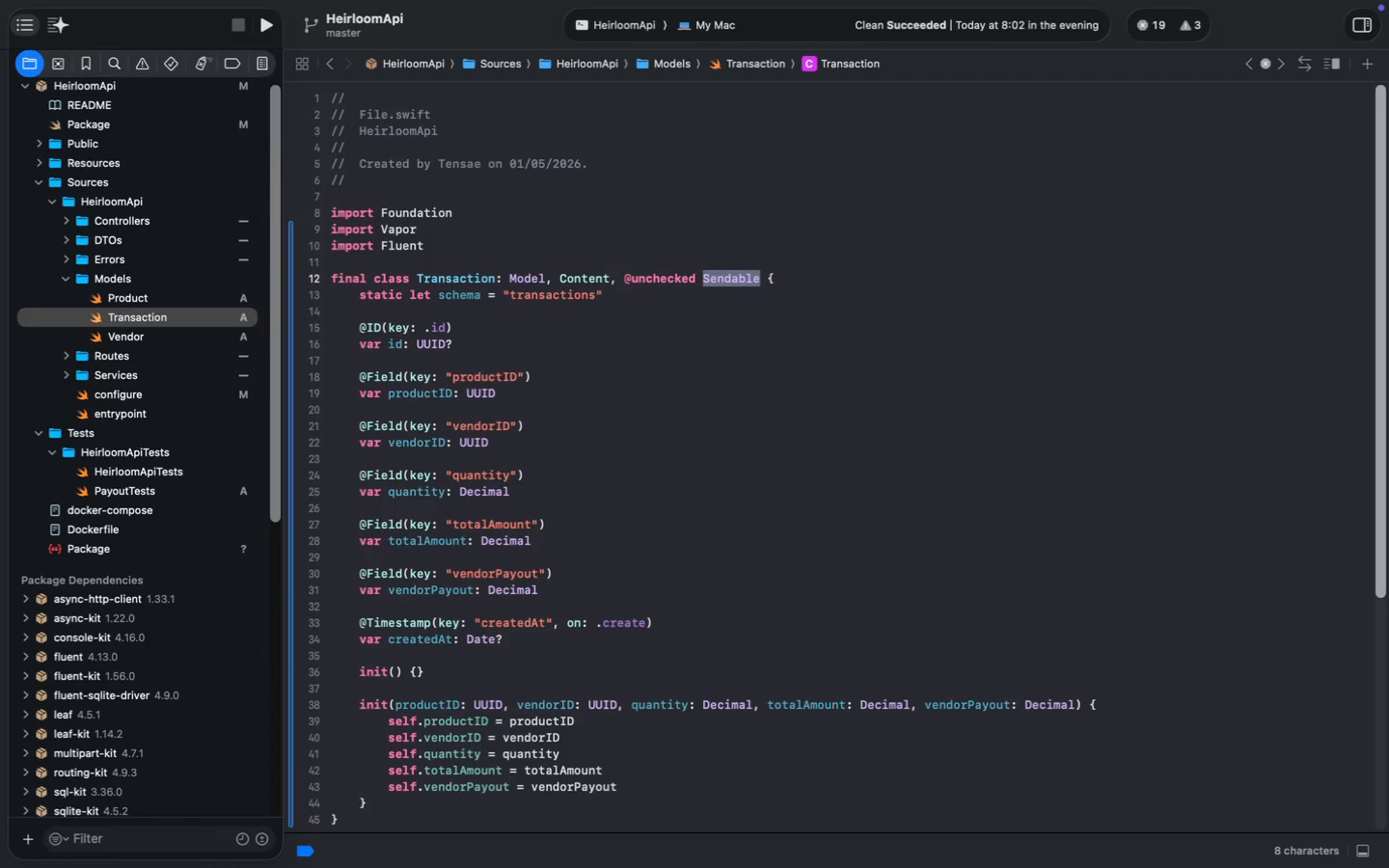 
key(Alt+Shift+ArrowLeft)
 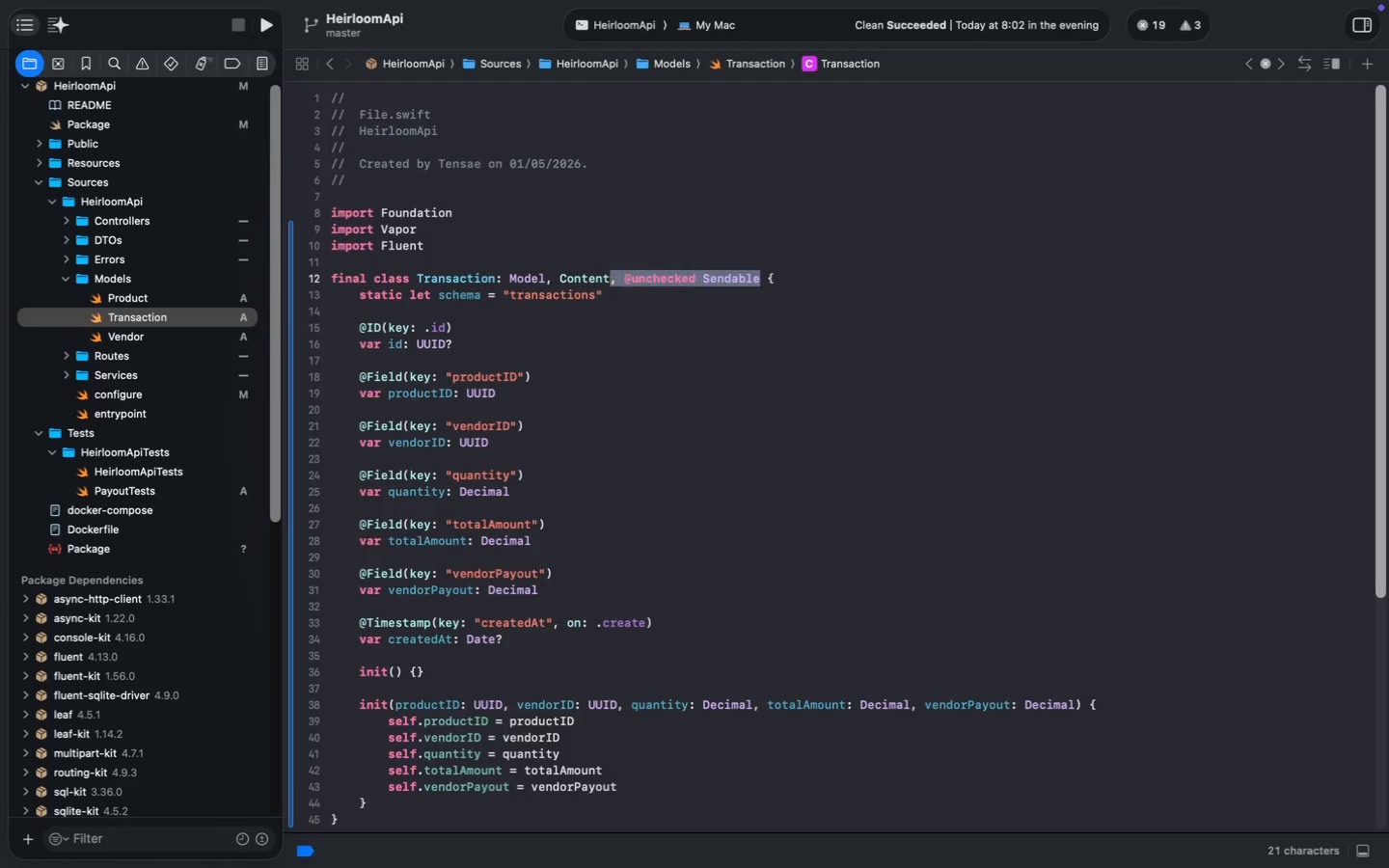 
key(Alt+Shift+ArrowLeft)
 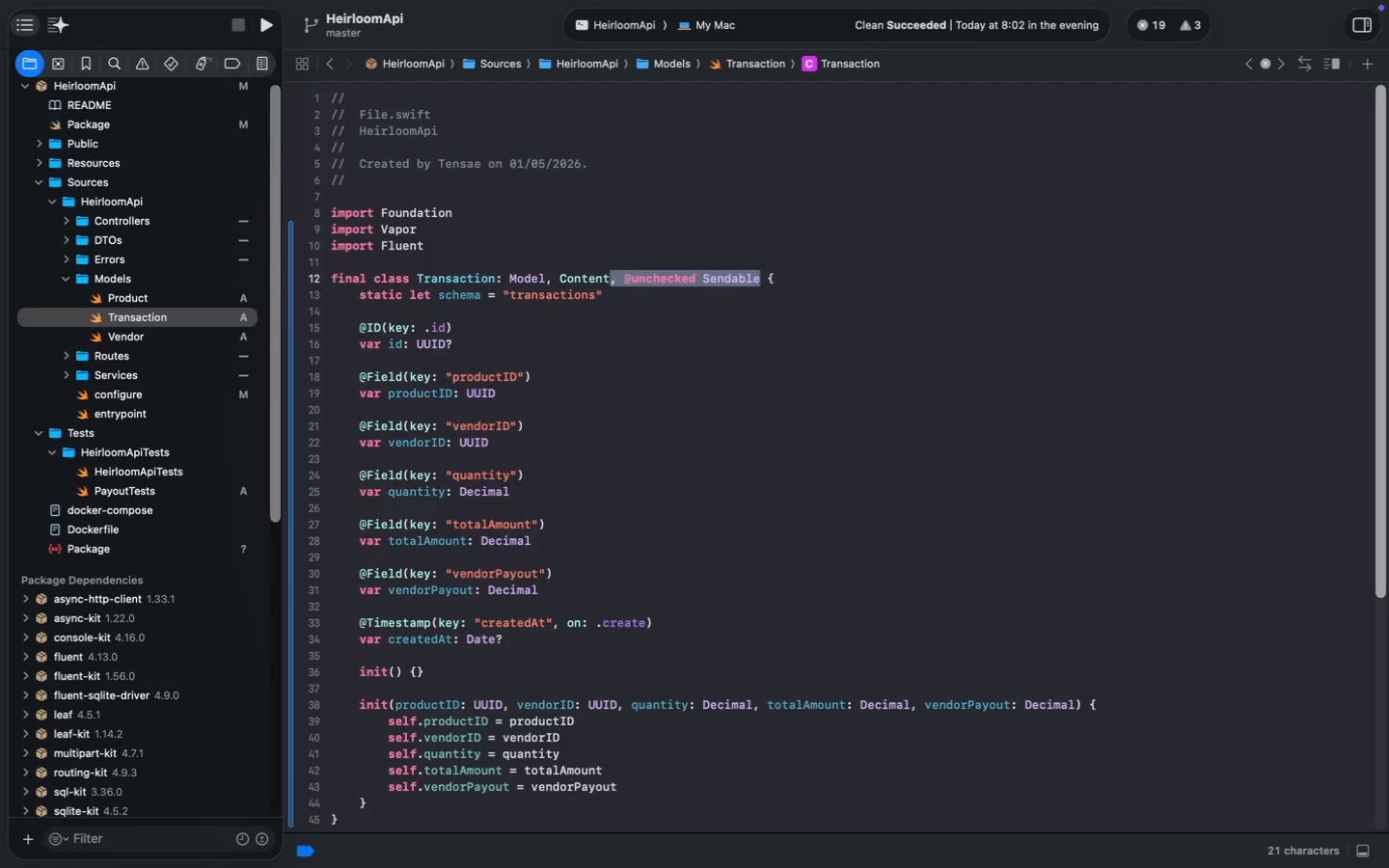 
key(Shift+ArrowRight)
 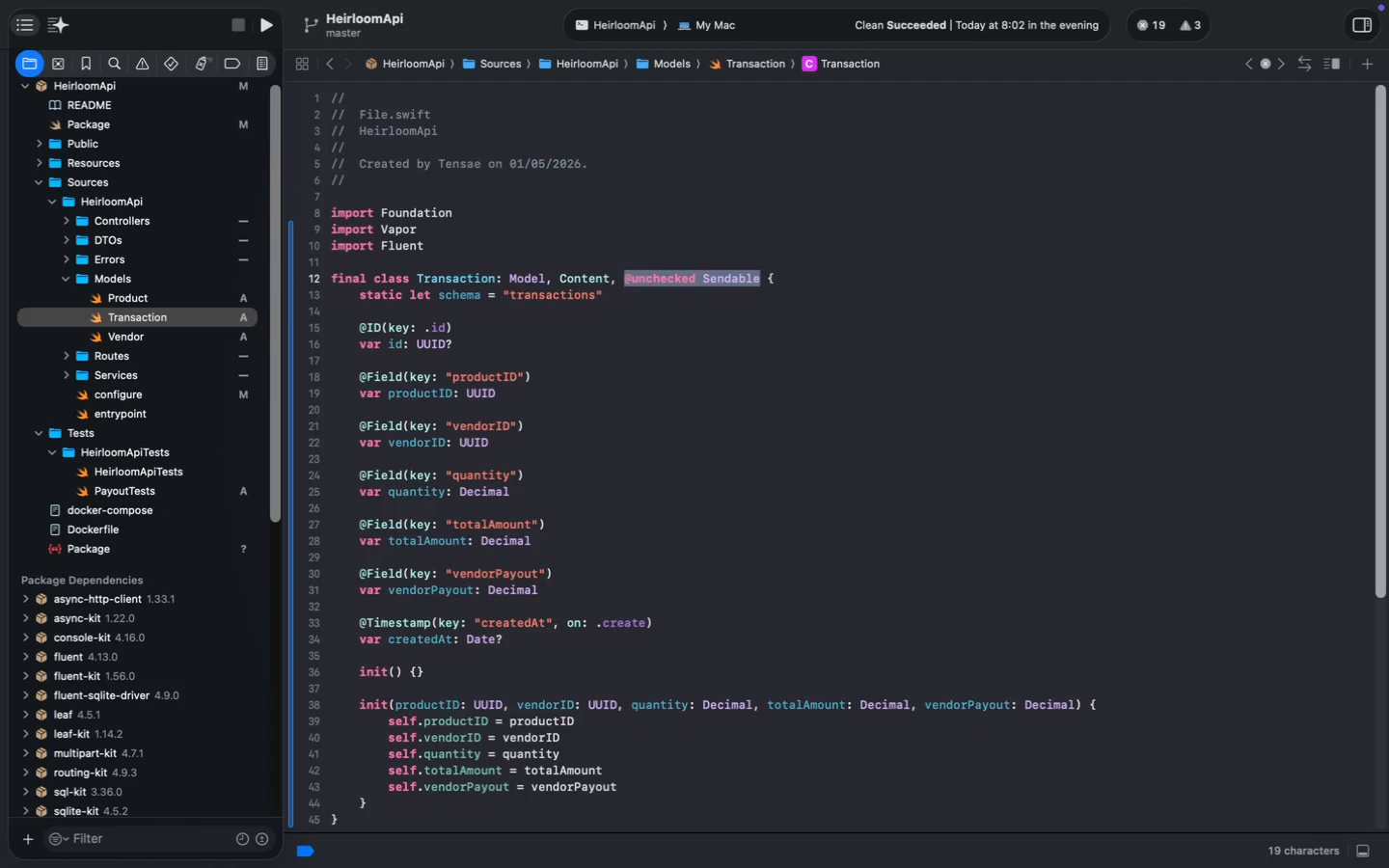 
key(Shift+ArrowRight)
 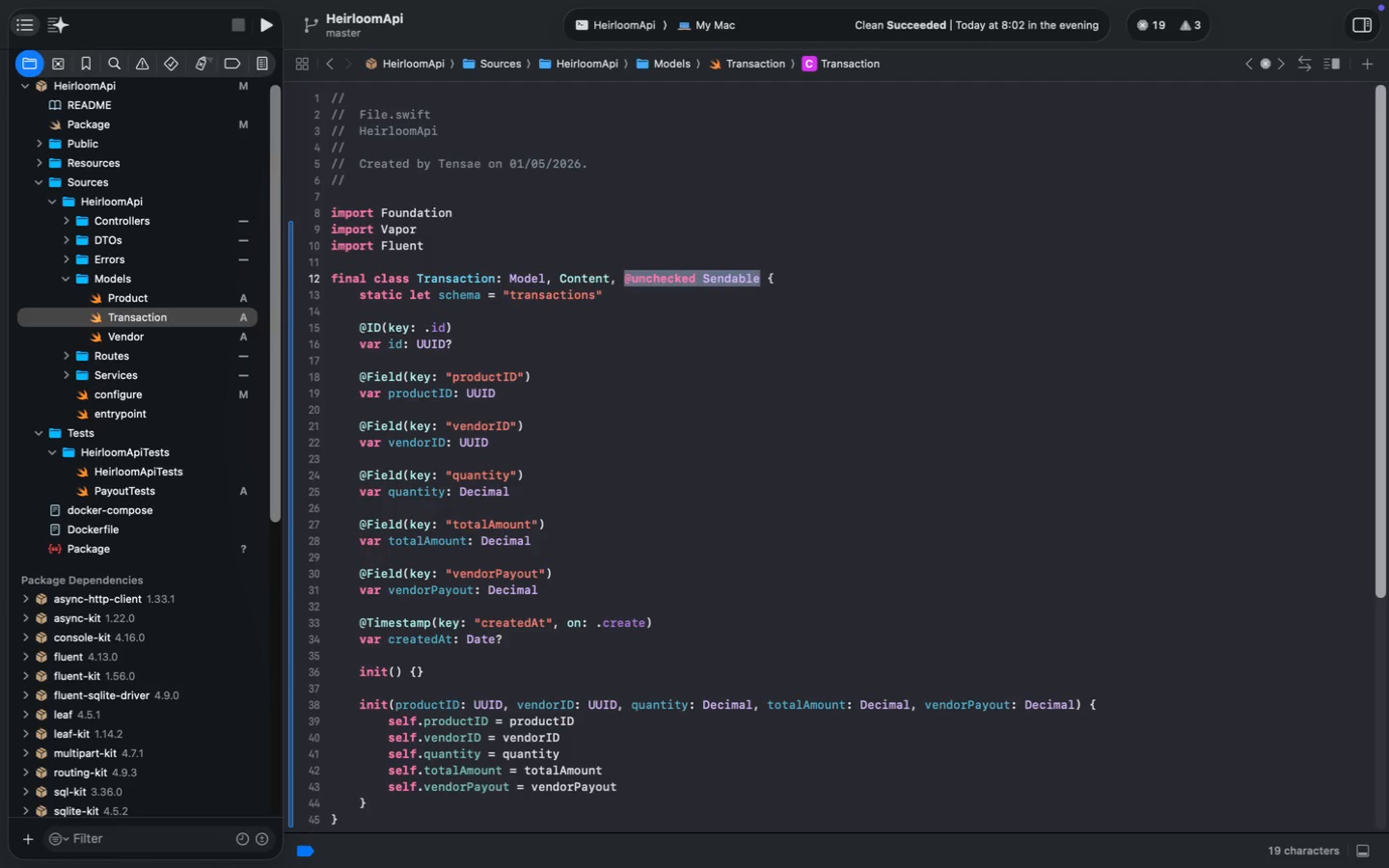 
key(Meta+Shift+C)
 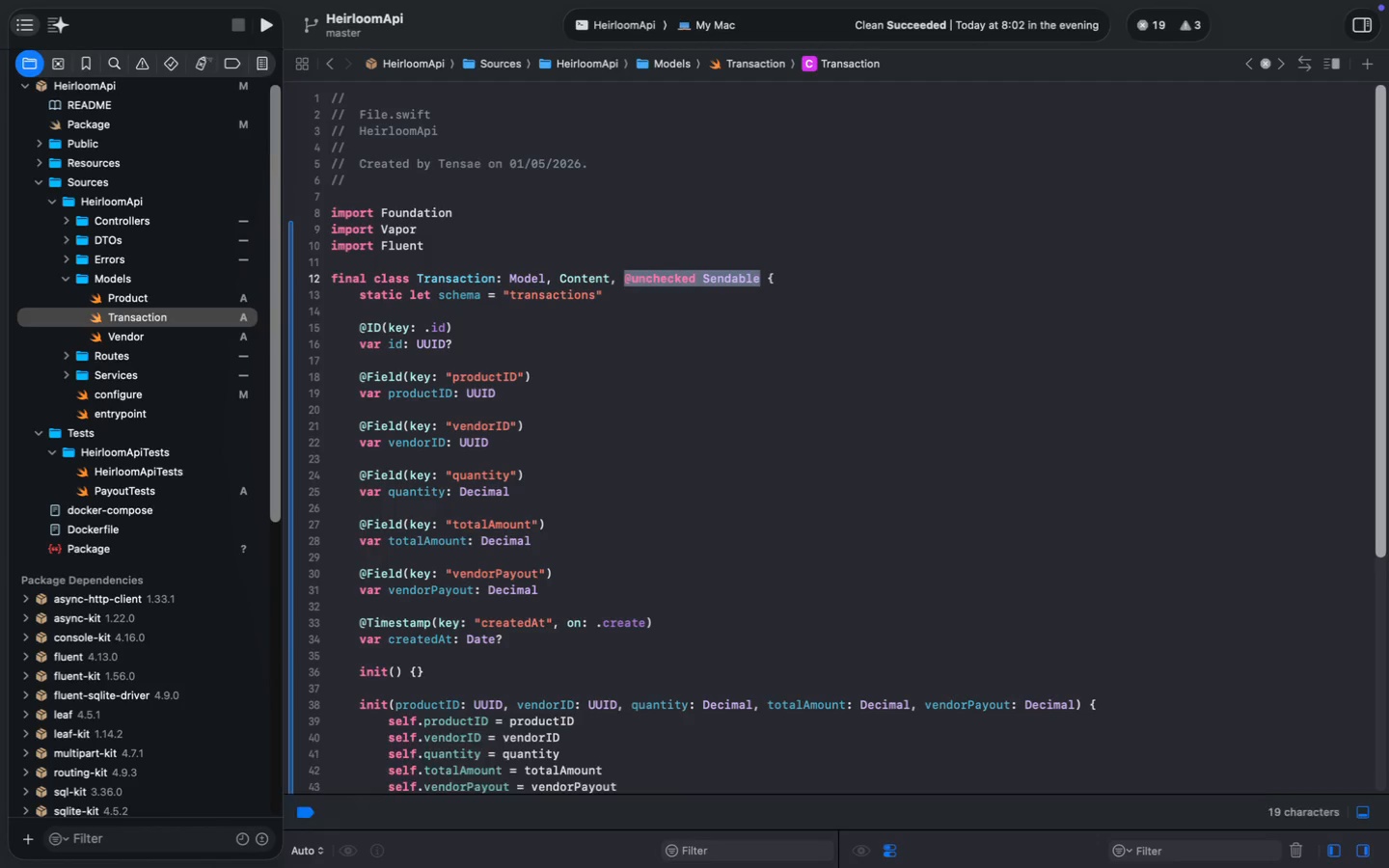 
key(Meta+C)
 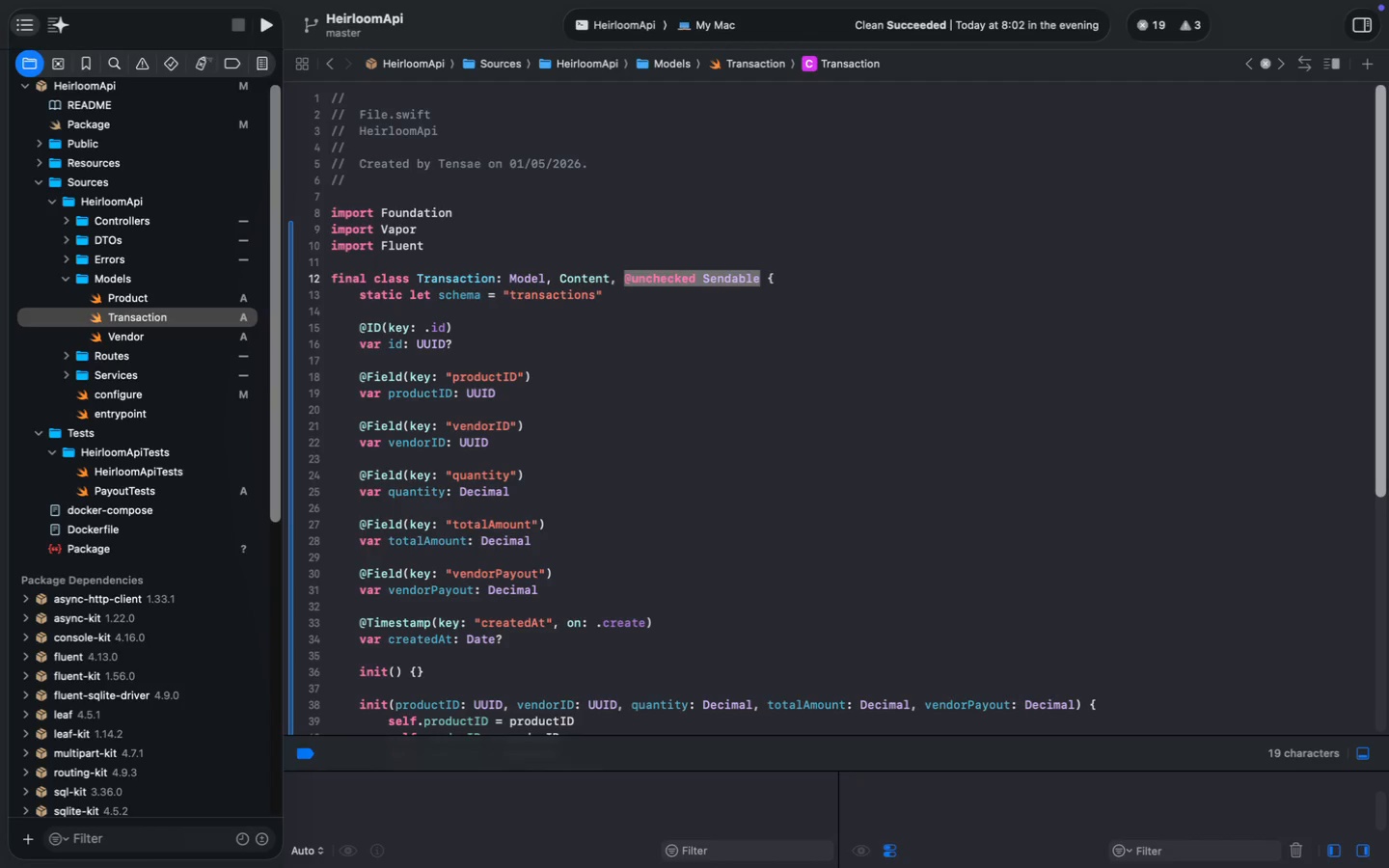 
wait(13.35)
 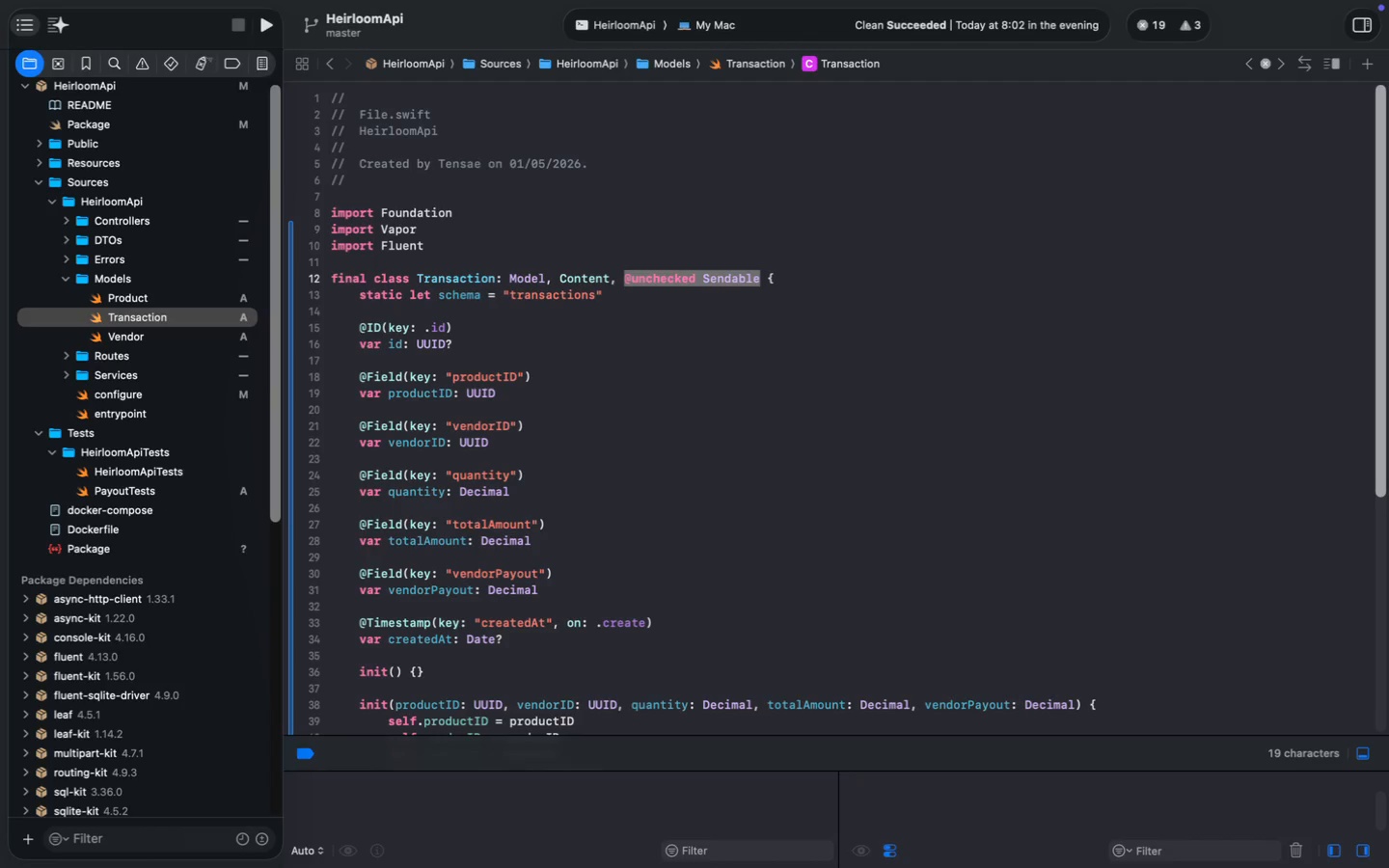 
left_click([67, 279])
 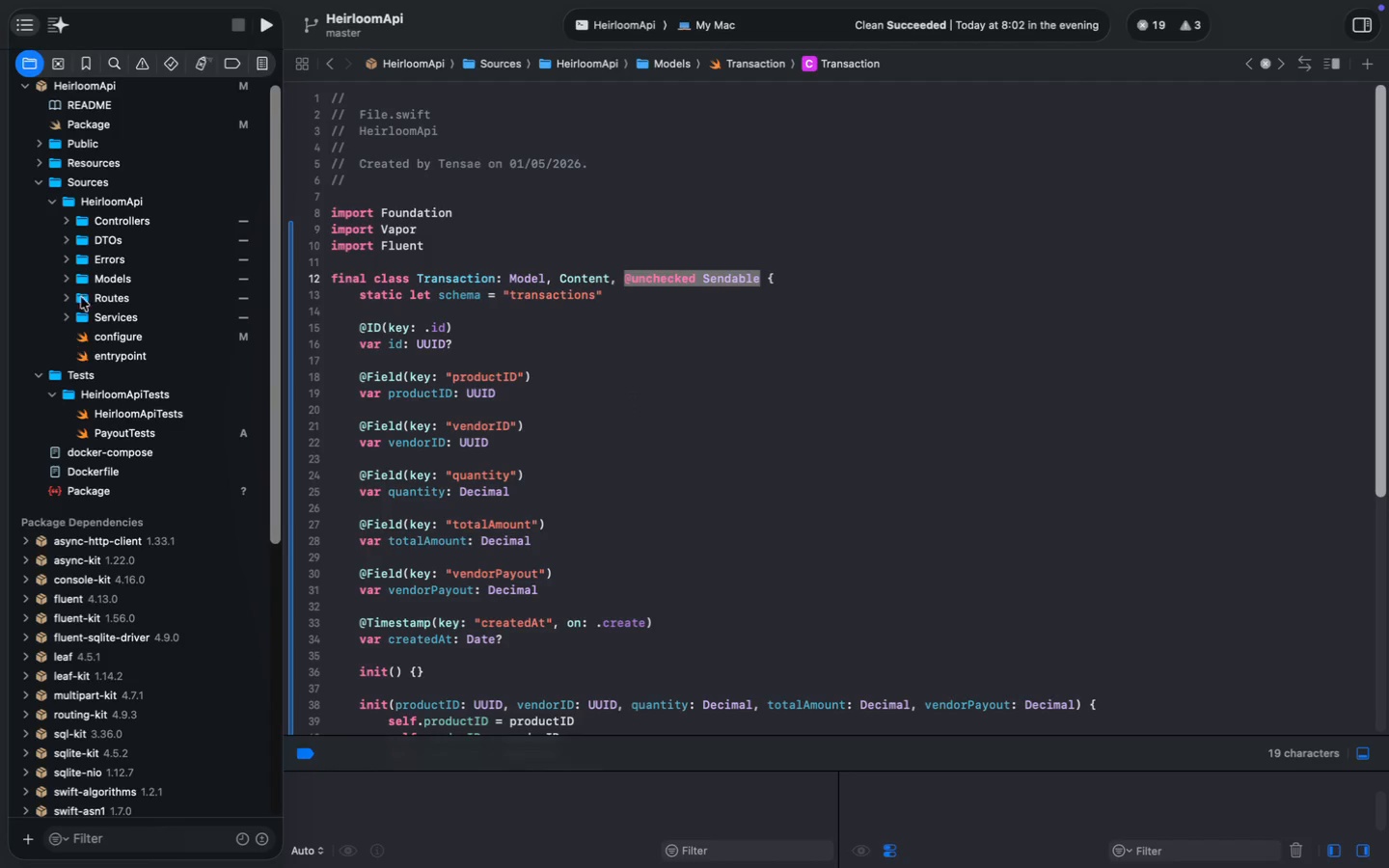 
mouse_move([79, 325])
 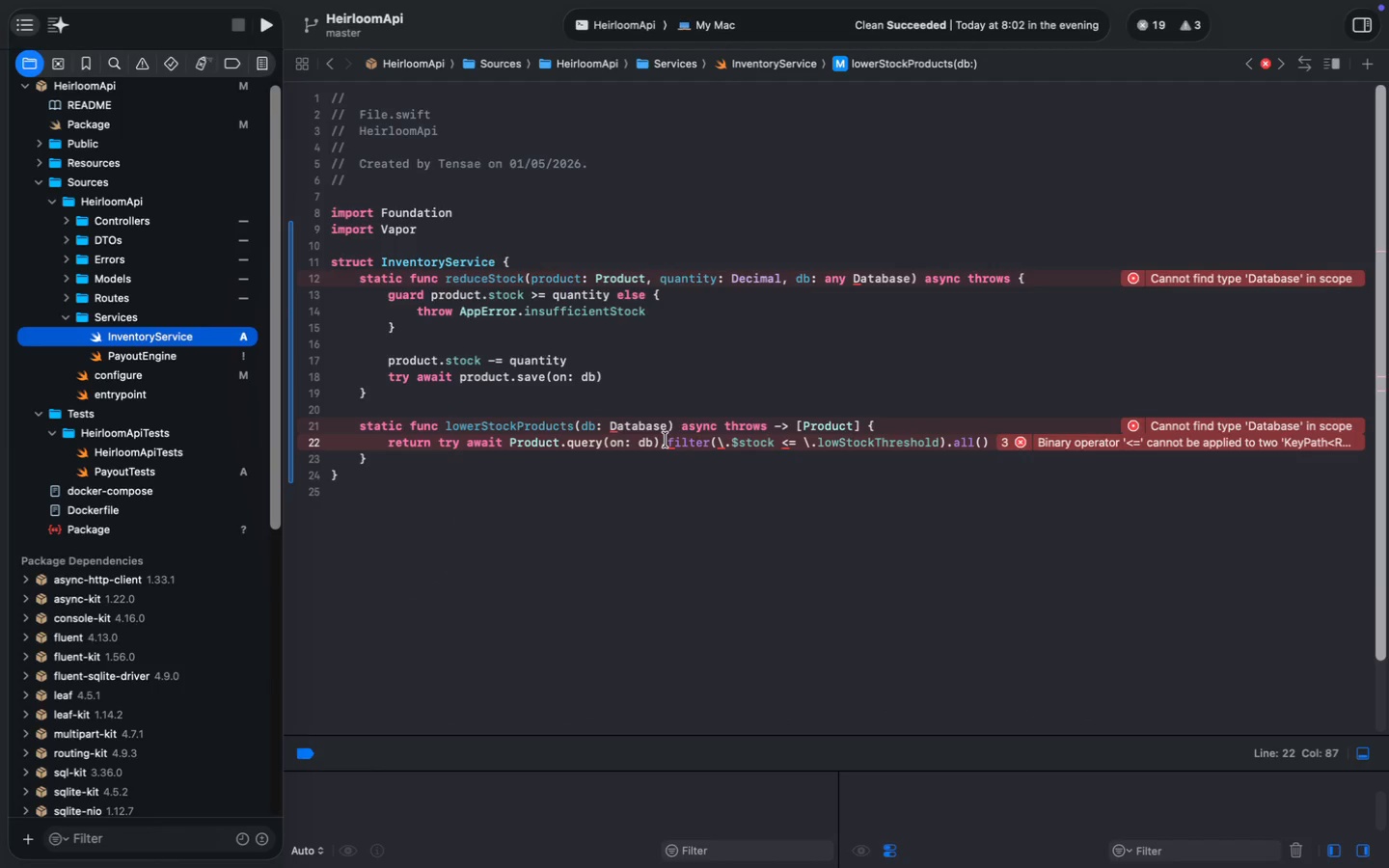 
left_click([428, 231])
 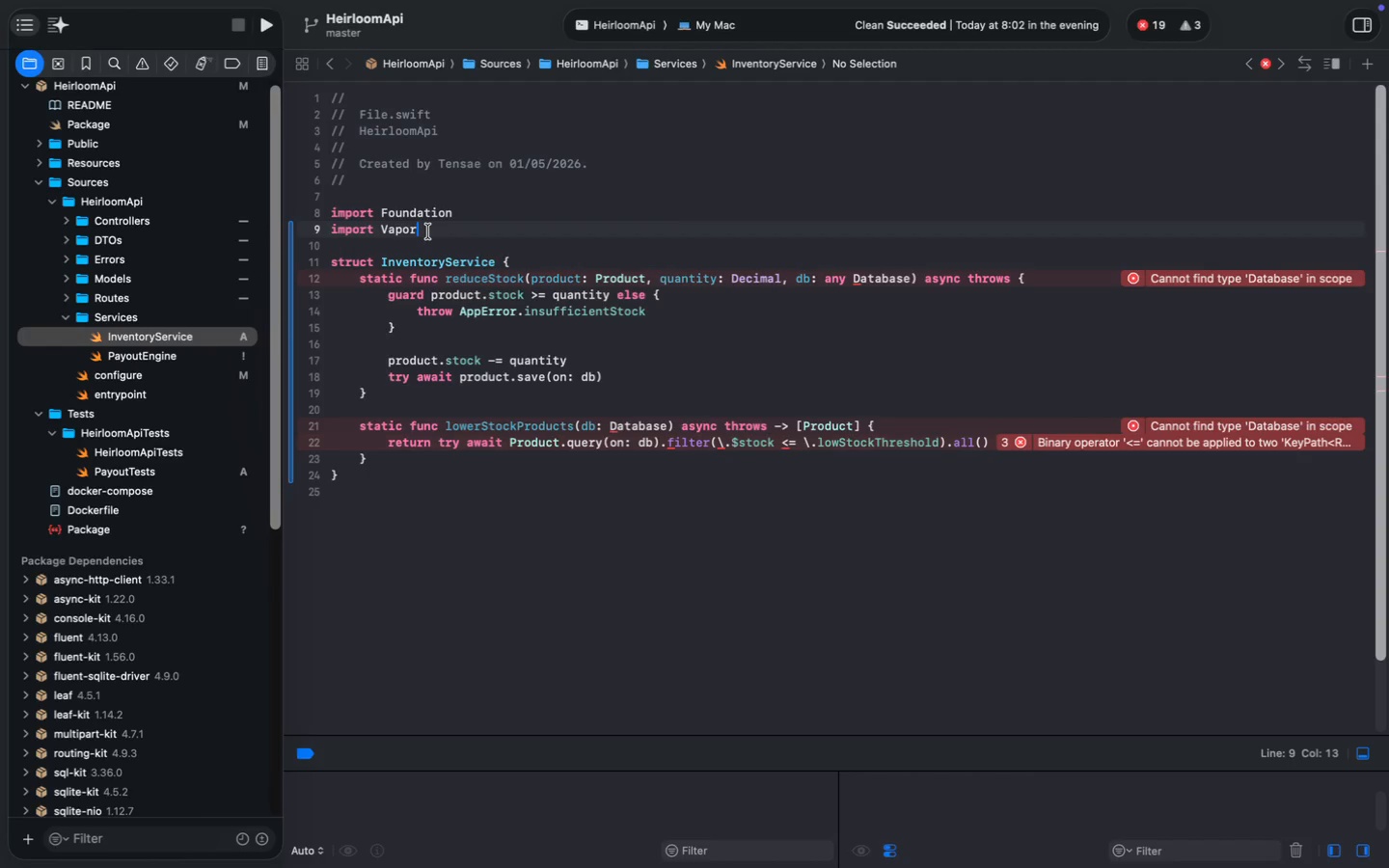 
key(Enter)
 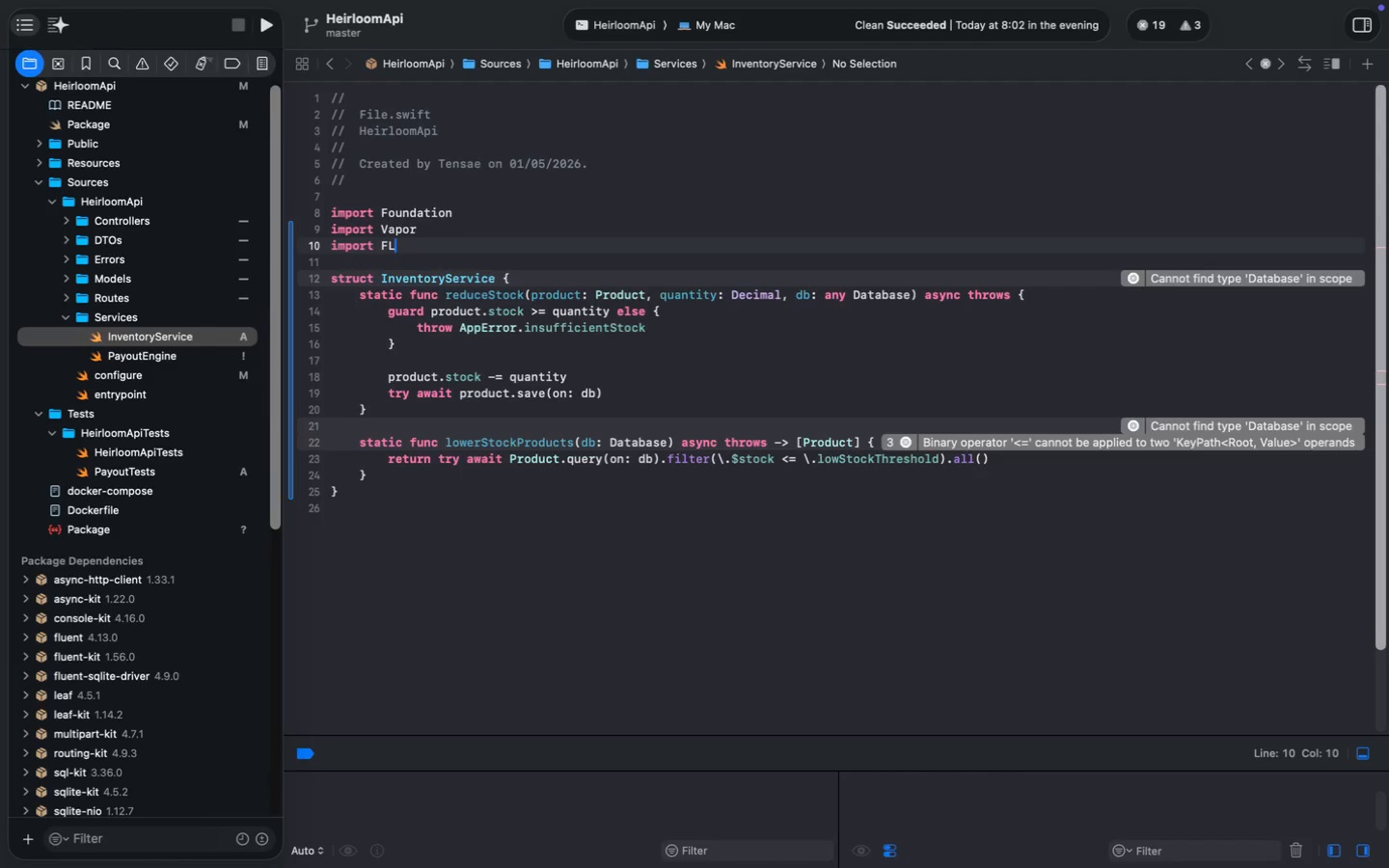 
type(import FLe)
key(Backspace)
key(Backspace)
type(luent)
 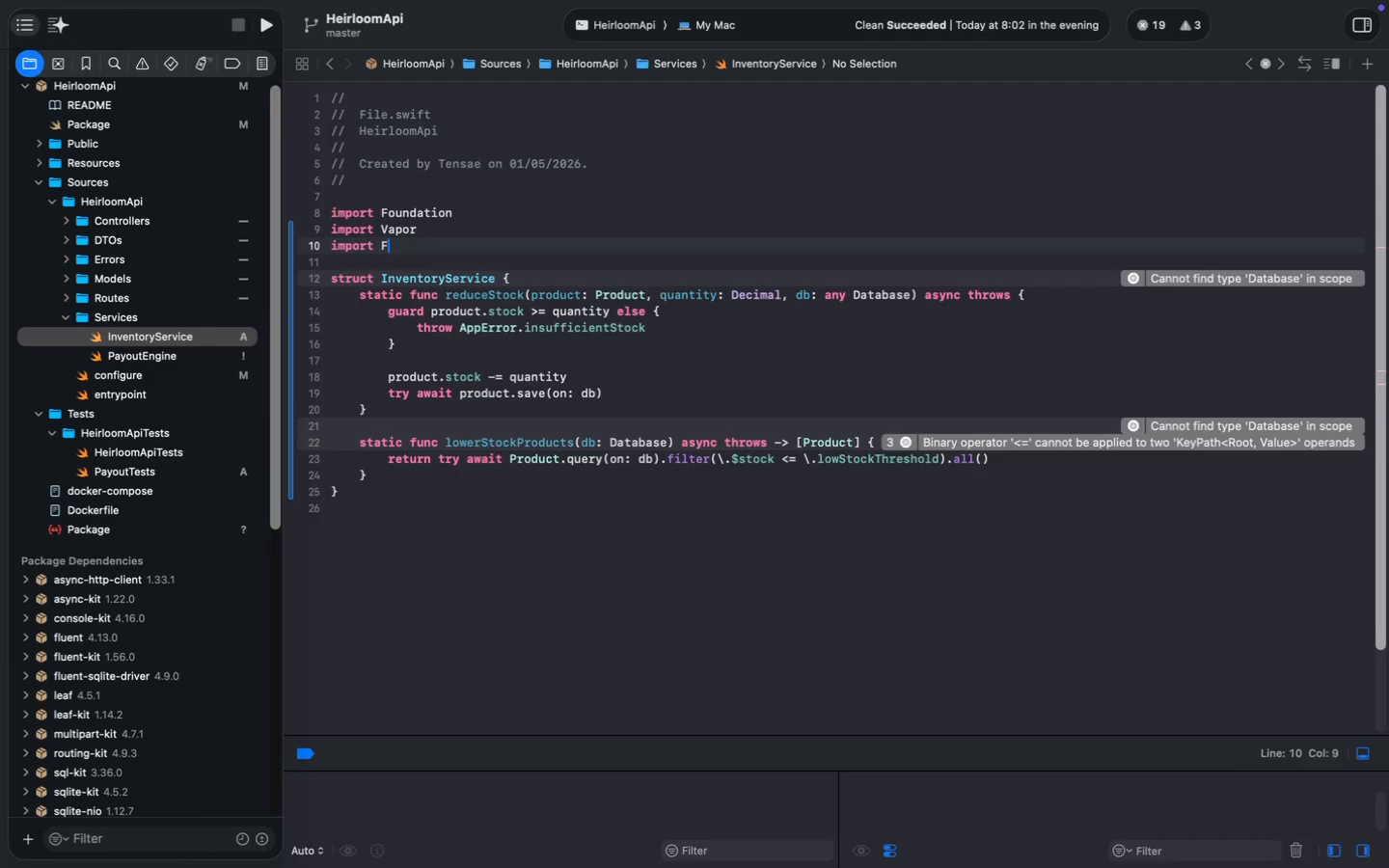 
key(Meta+S)
 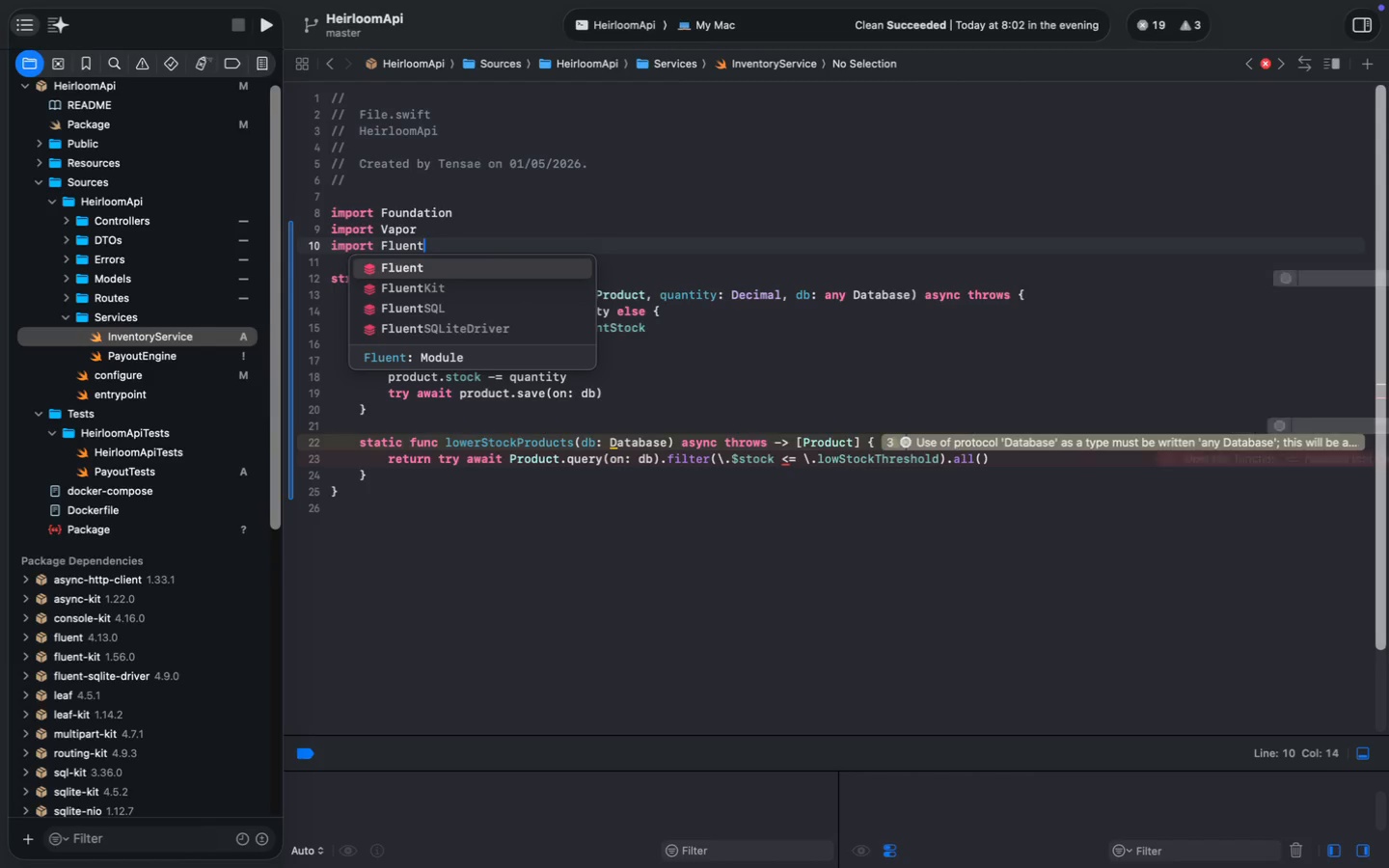 
key(Escape)
 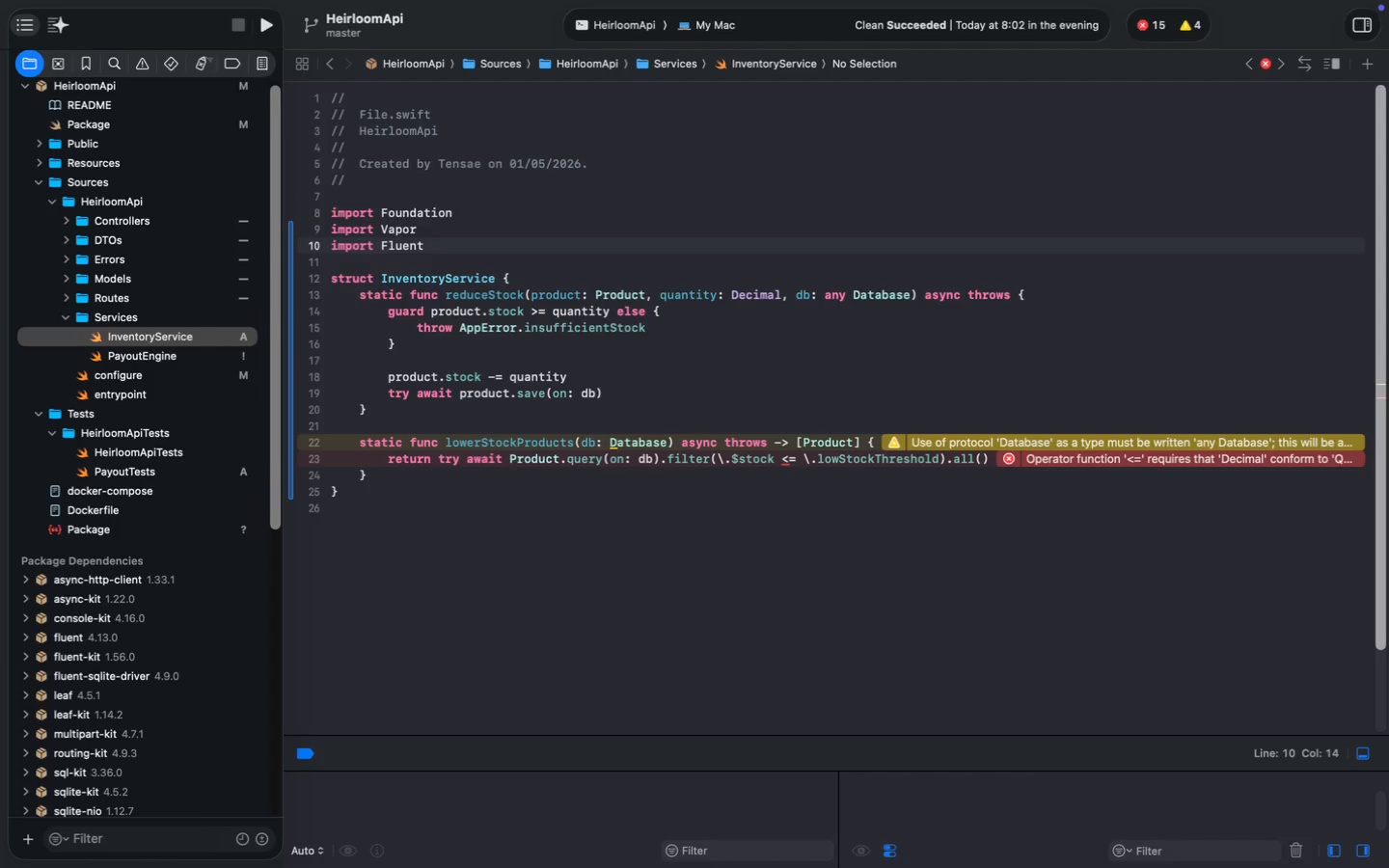 
wait(8.8)
 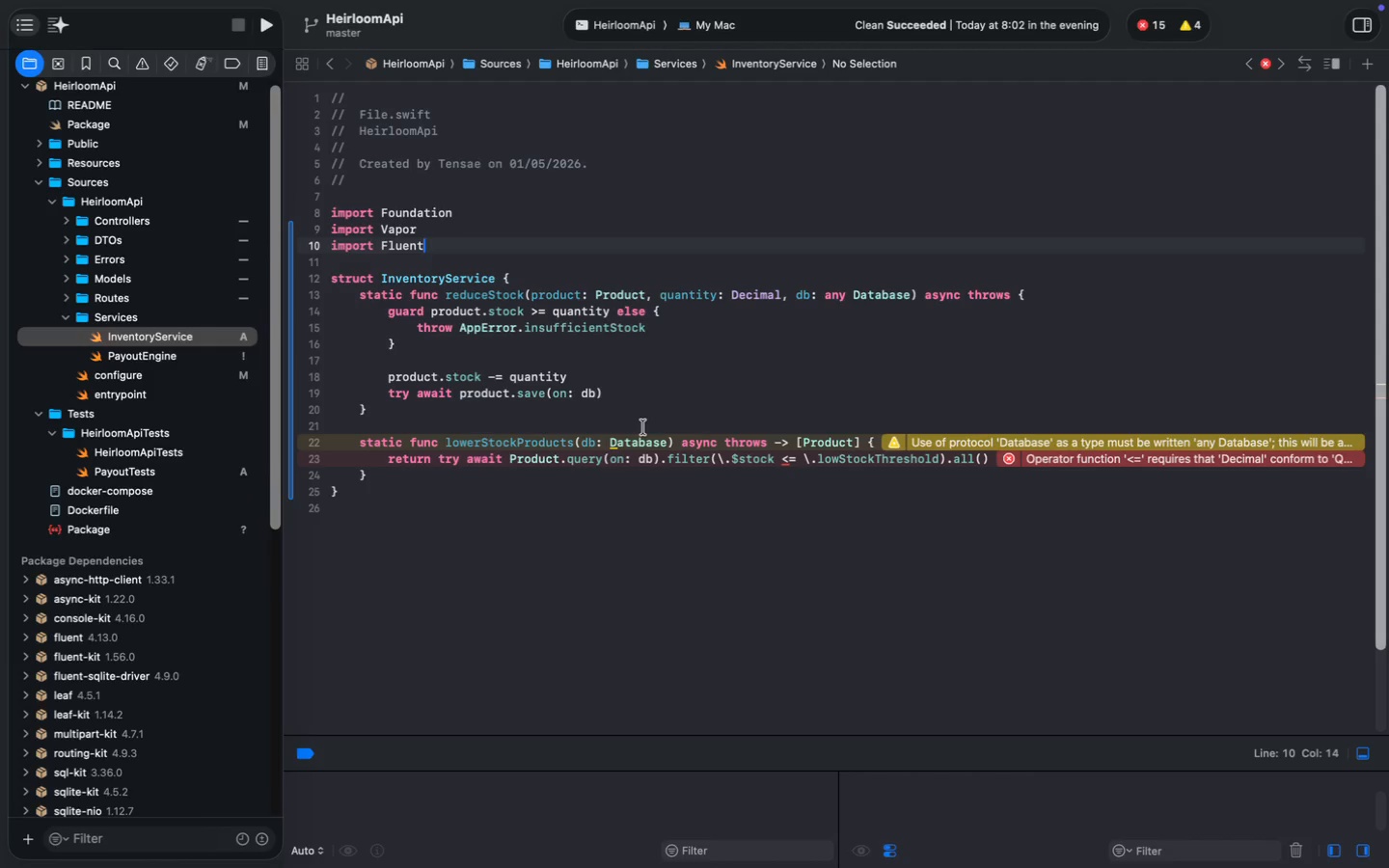 
double_click([642, 444])
 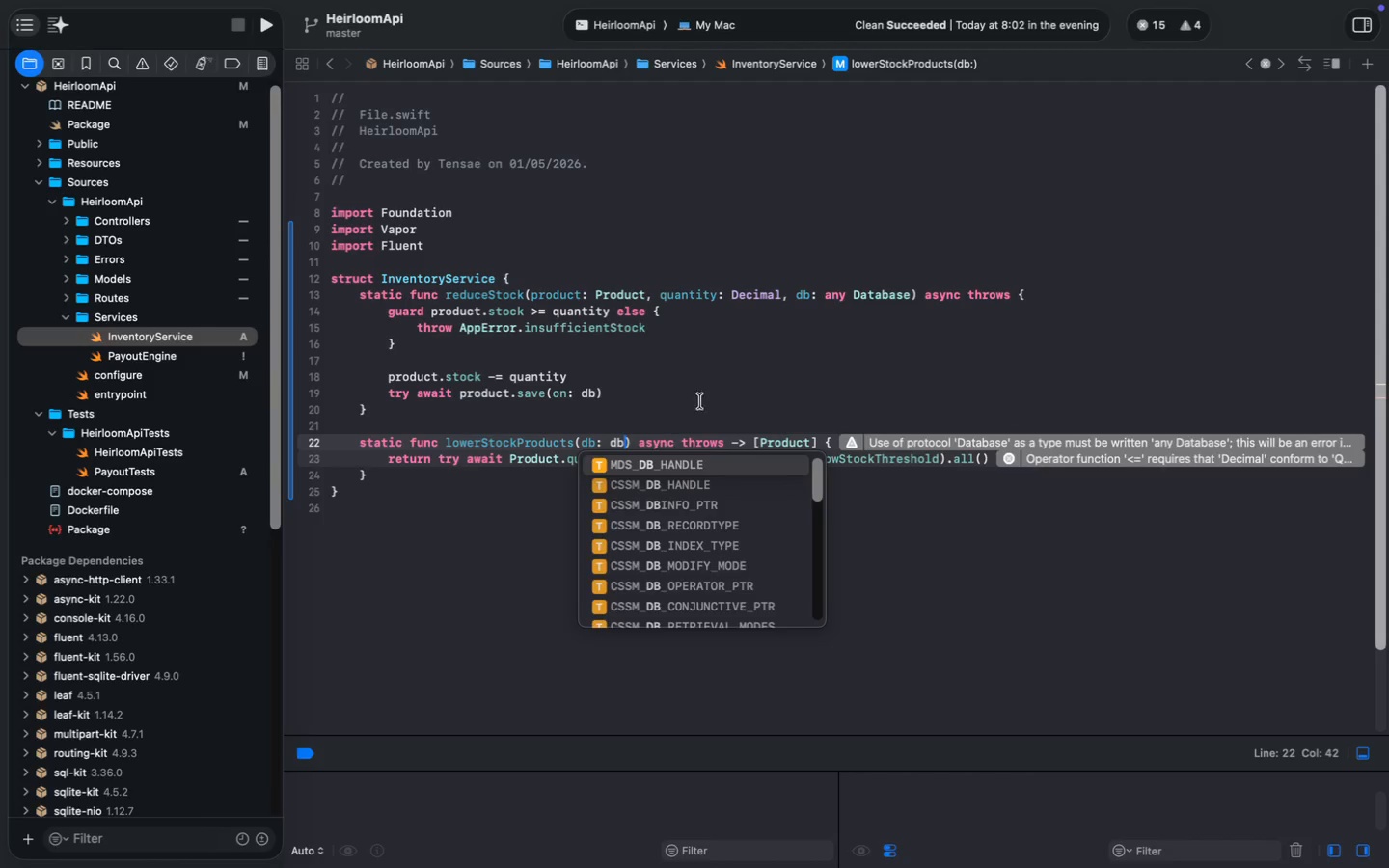 
type(db)
 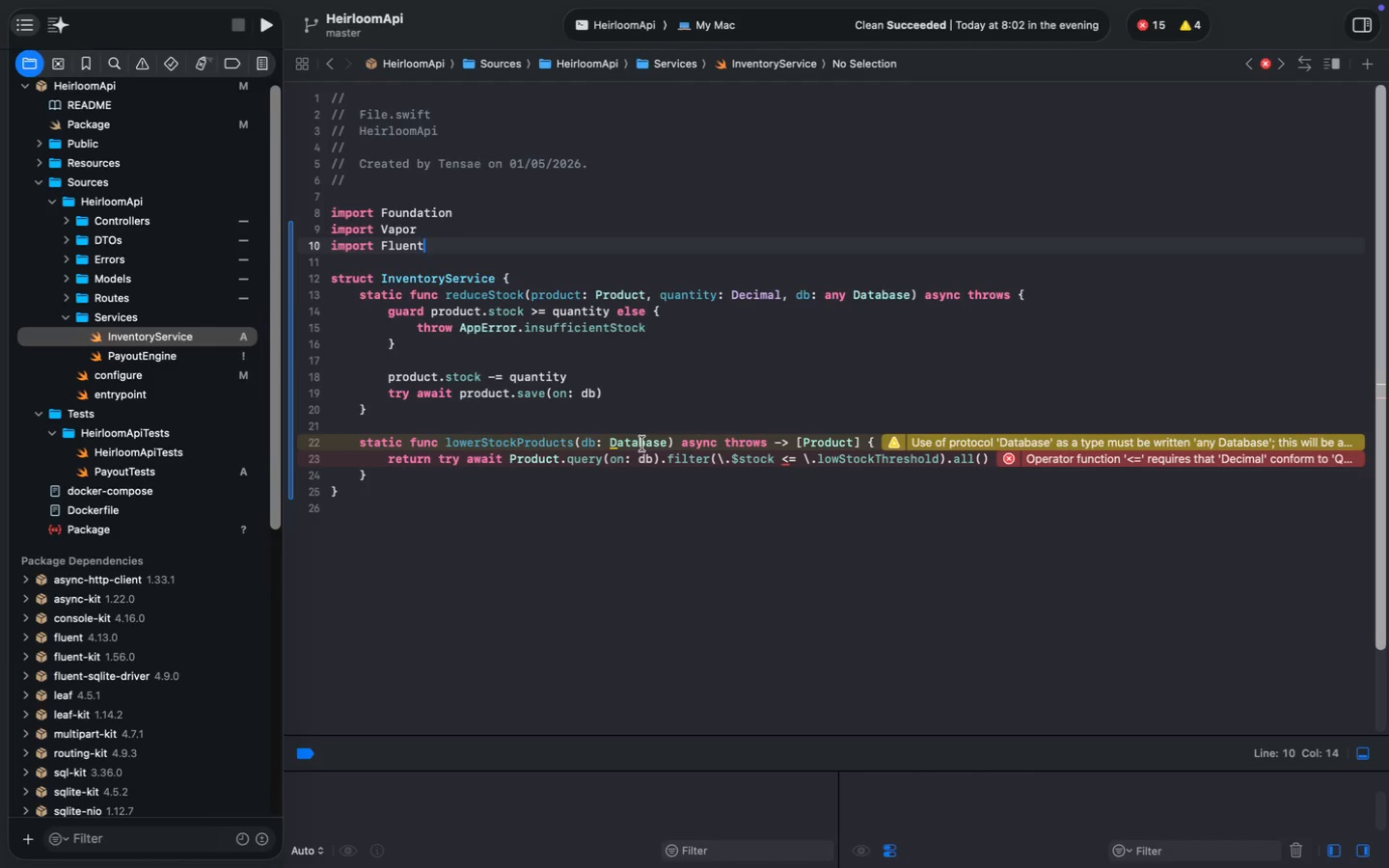 
left_click([713, 383])
 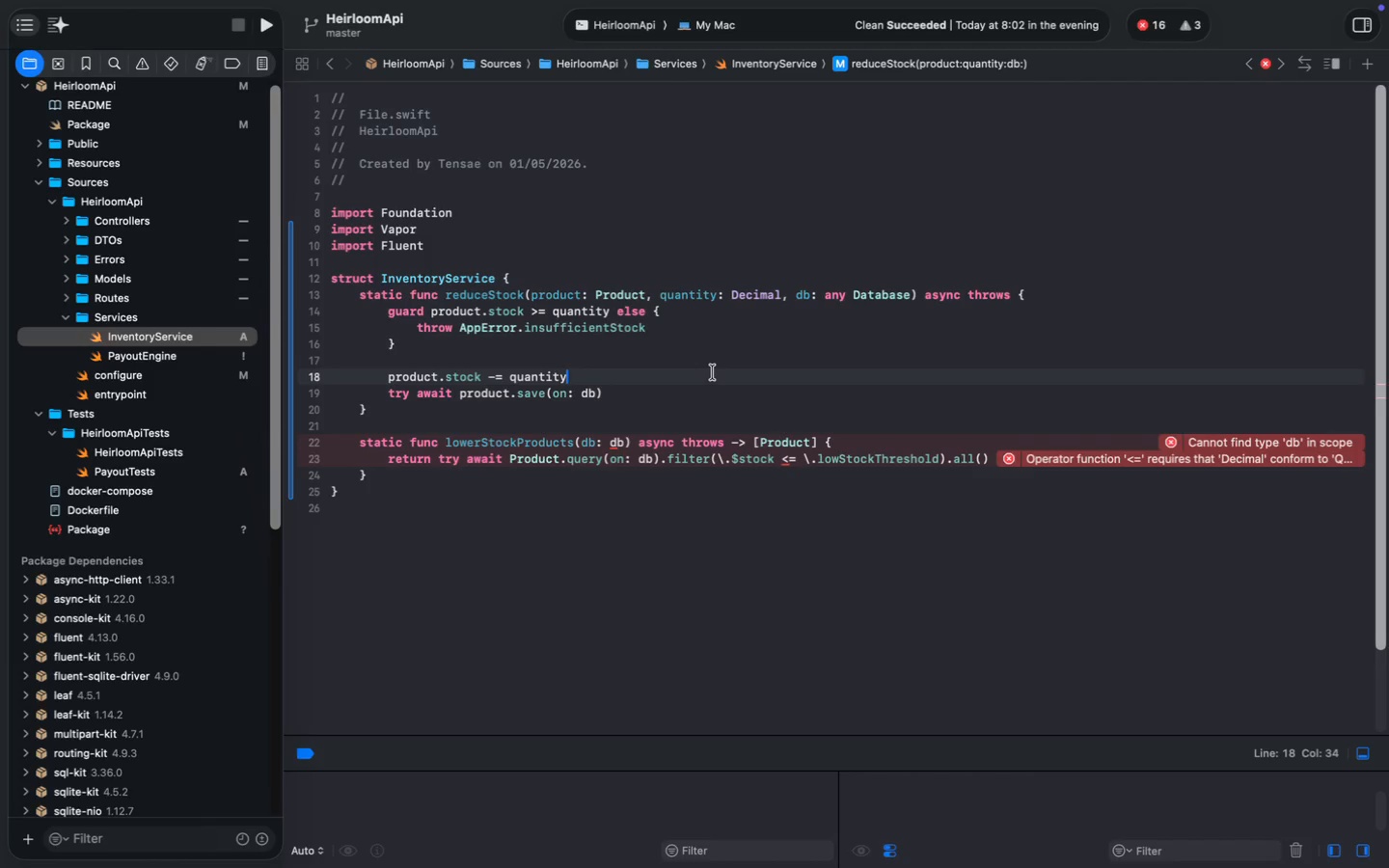 
wait(15.61)
 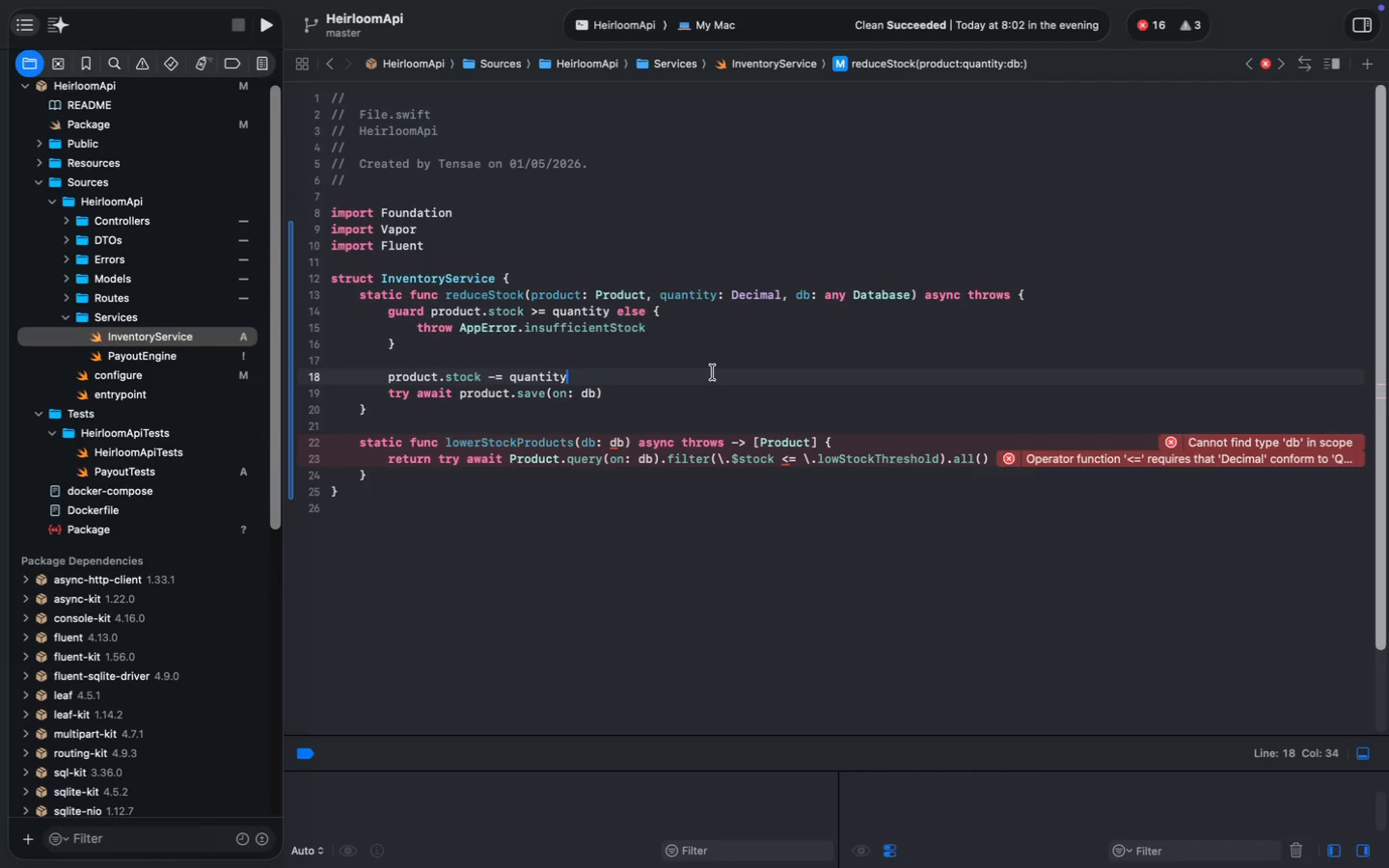 
left_click([830, 460])
 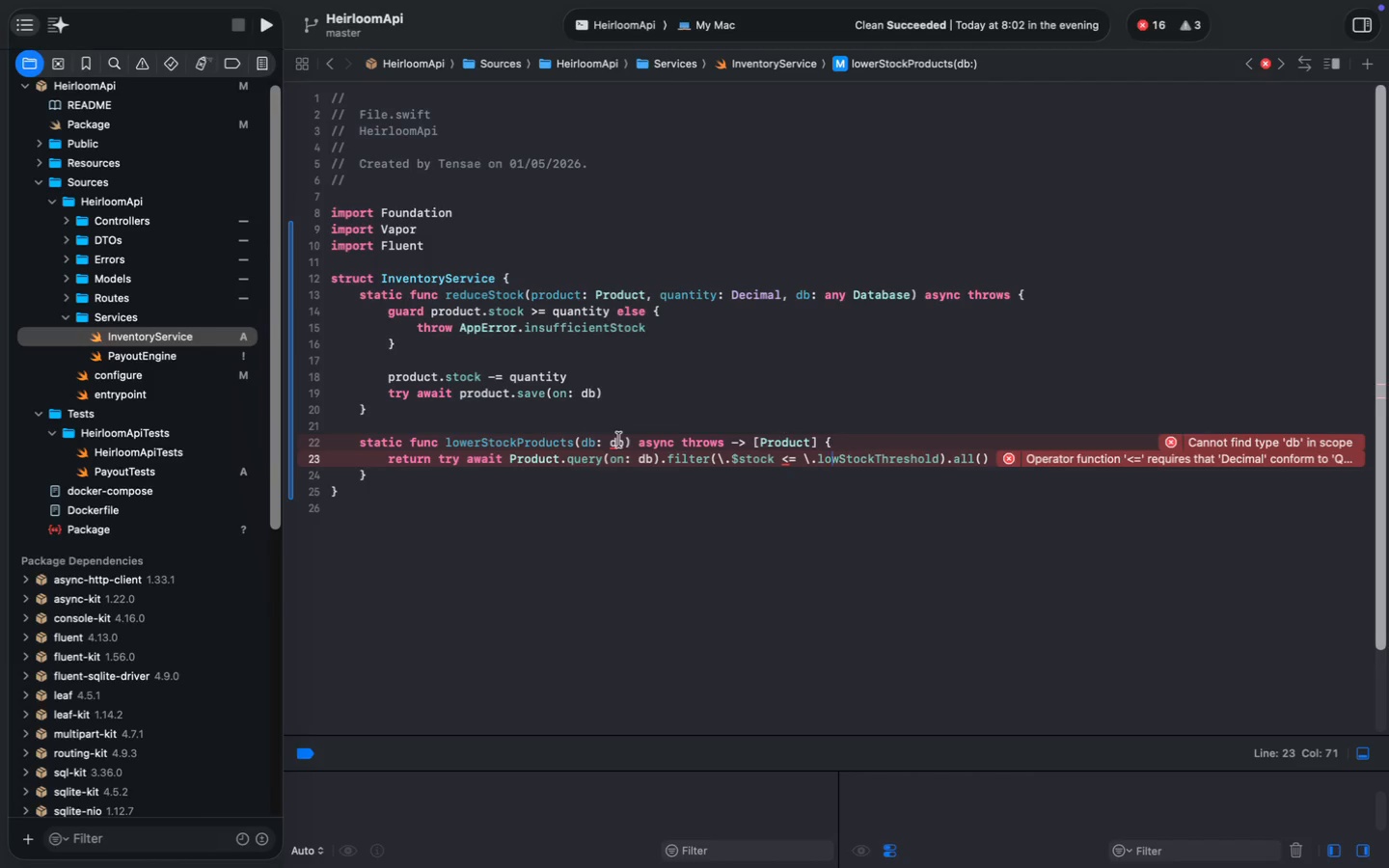 
wait(6.37)
 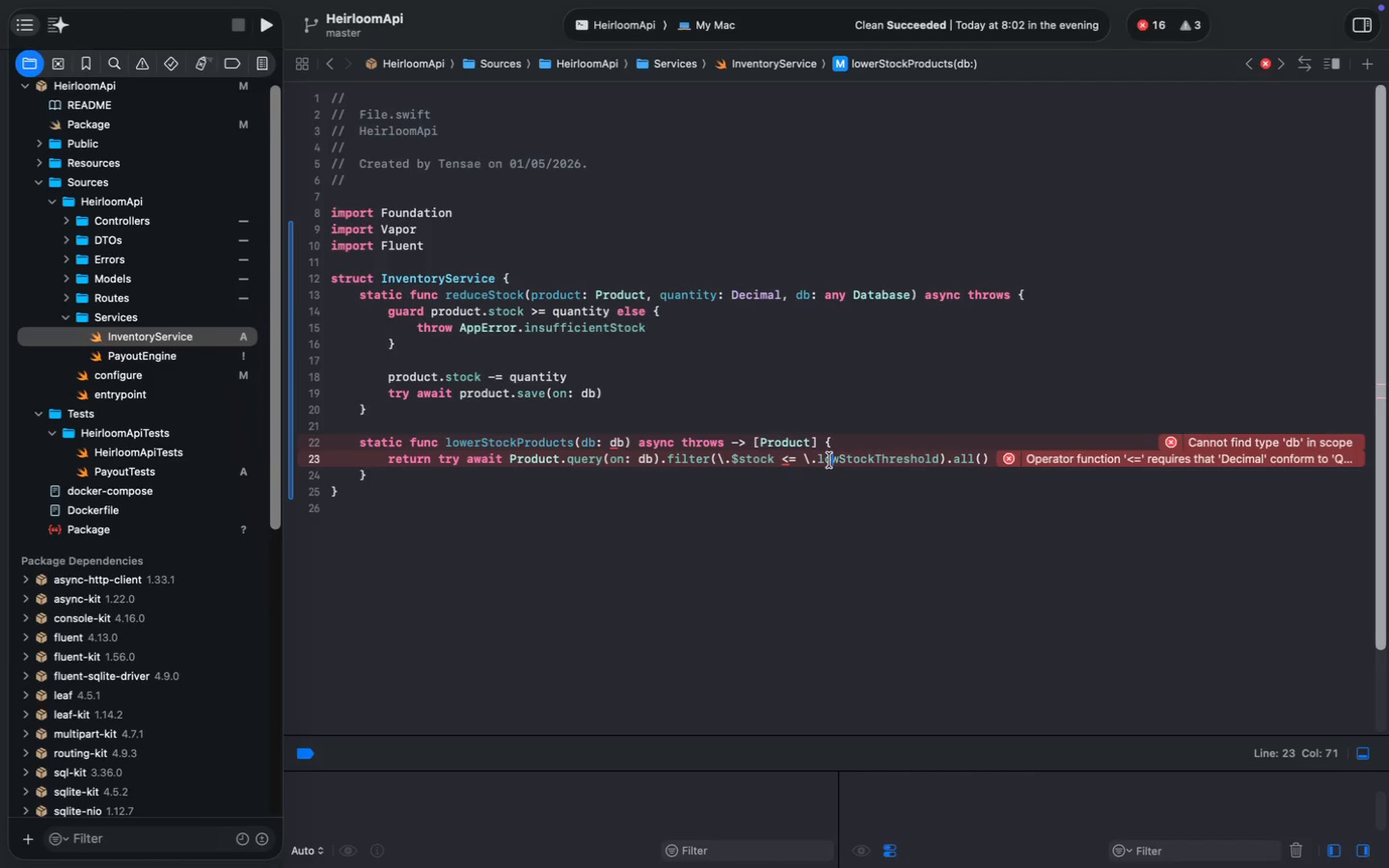 
double_click([619, 440])
 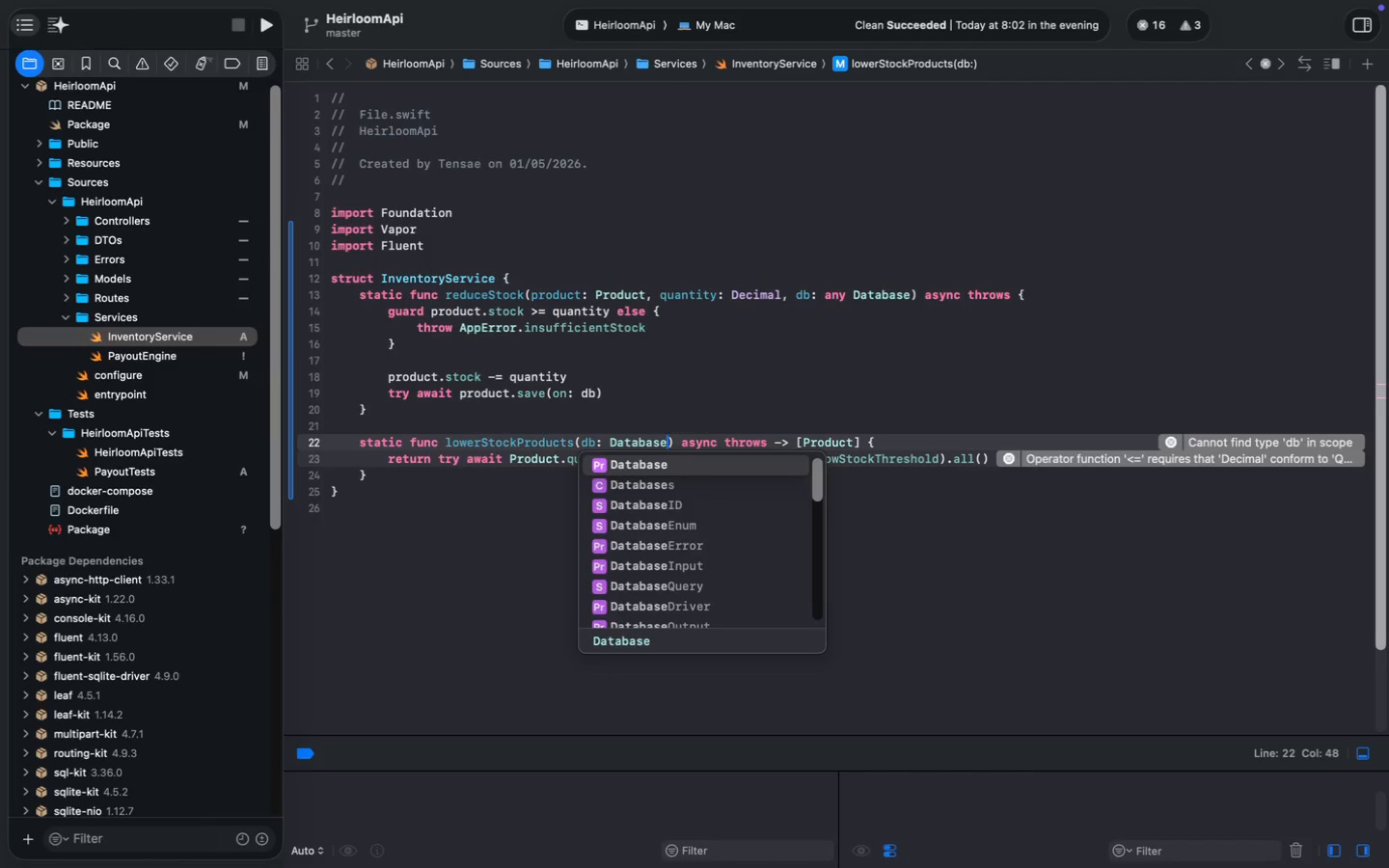 
type(Database)
 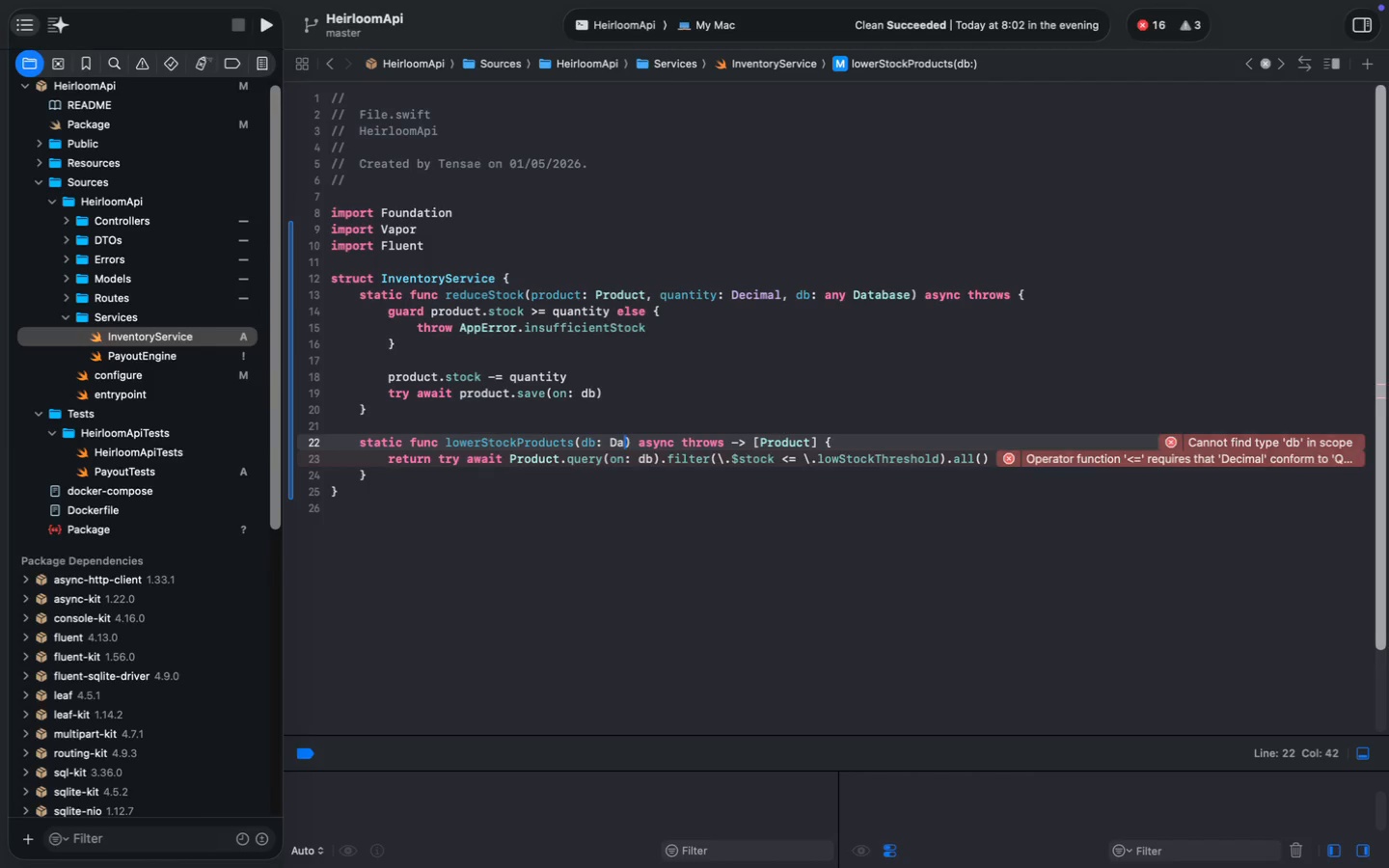 
left_click([722, 319])
 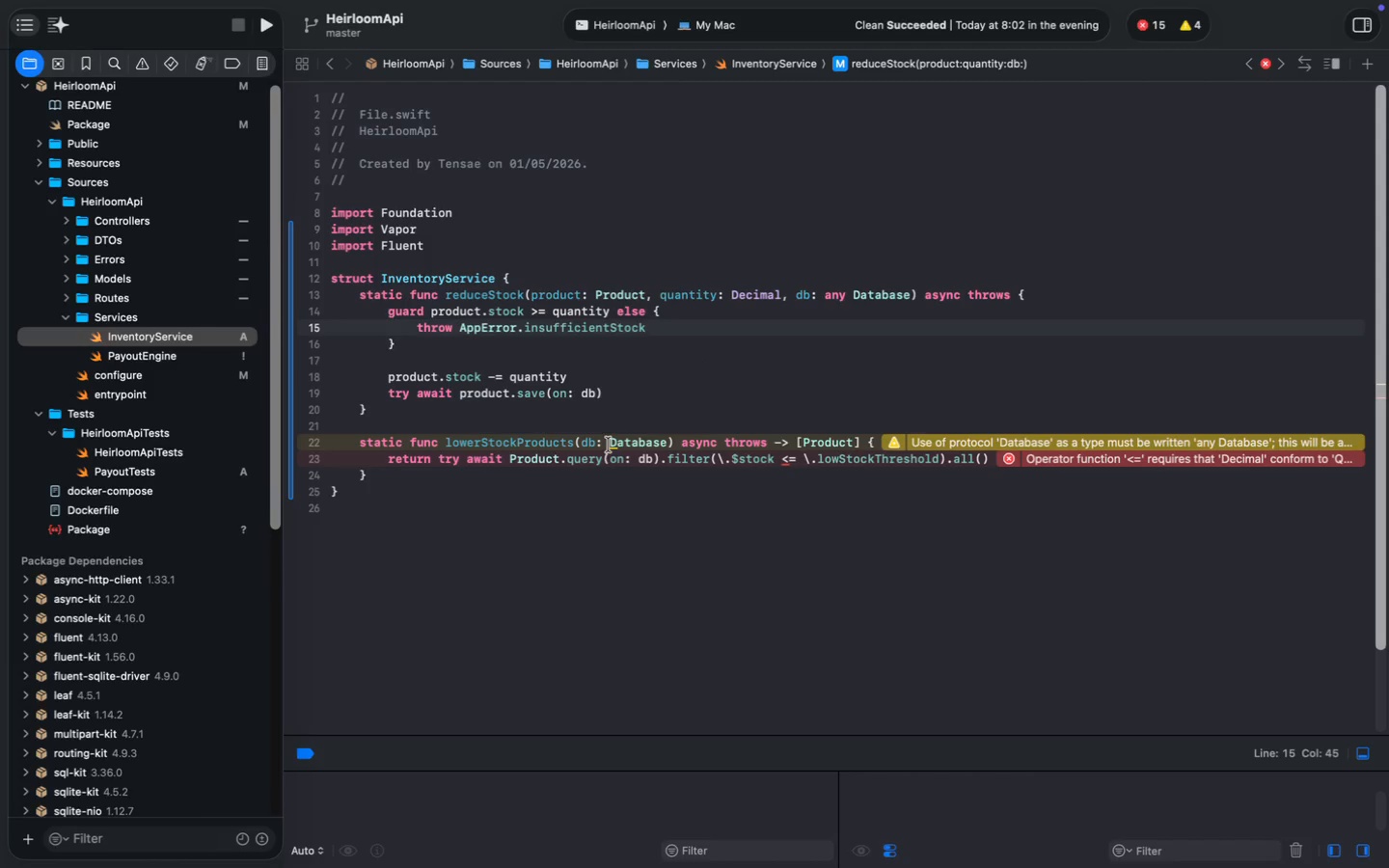 
wait(6.75)
 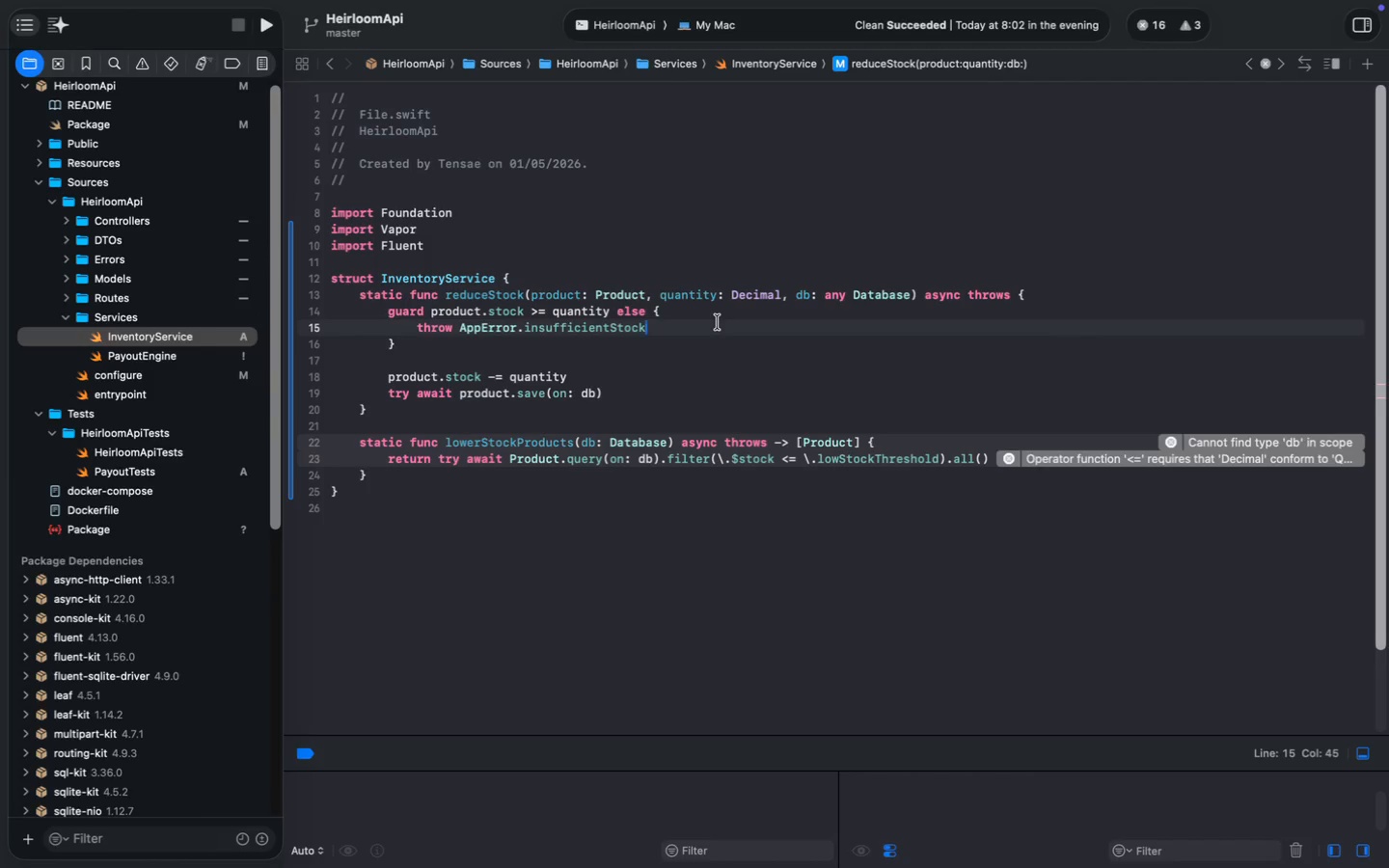 
left_click([747, 449])
 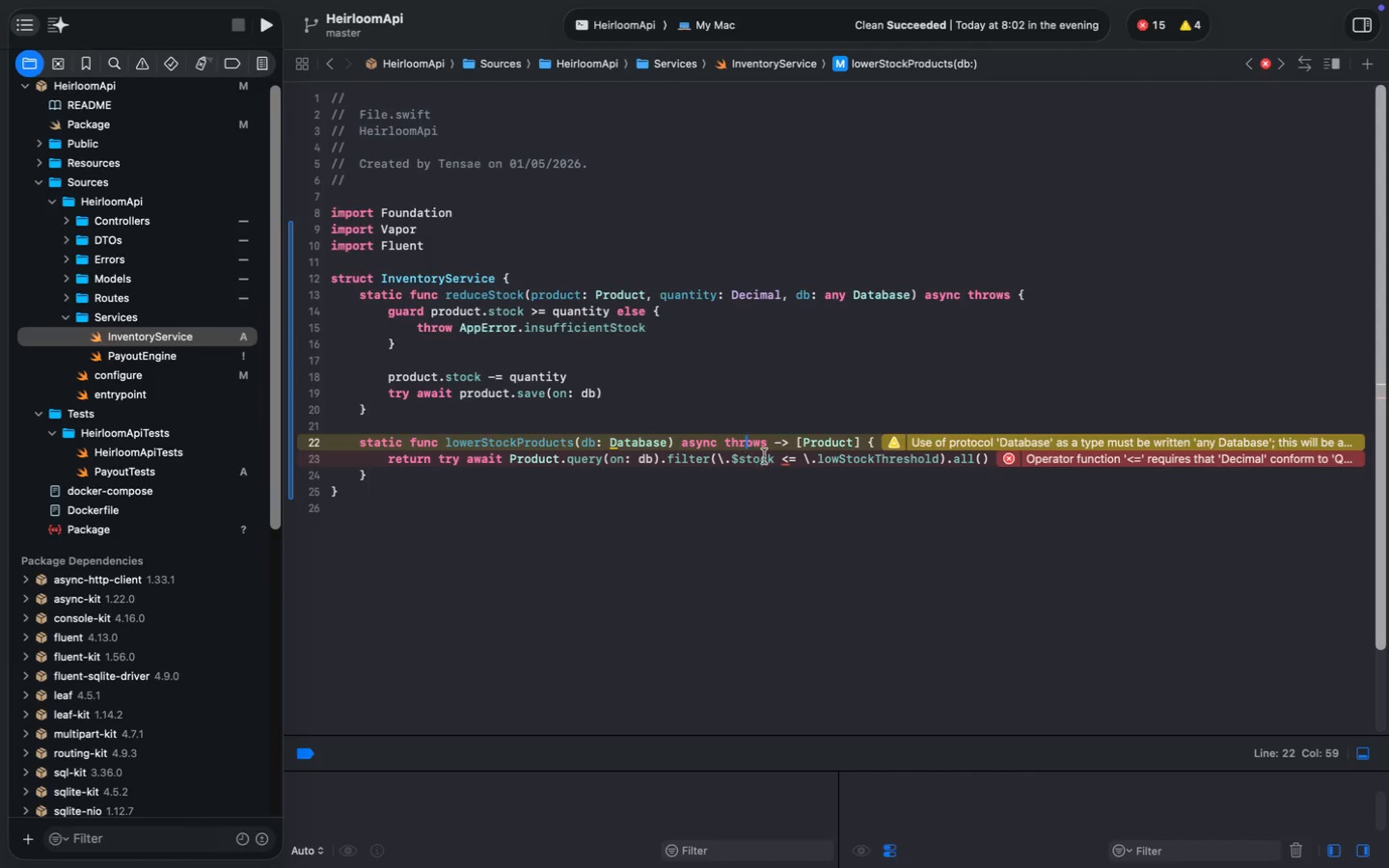 
left_click([877, 438])
 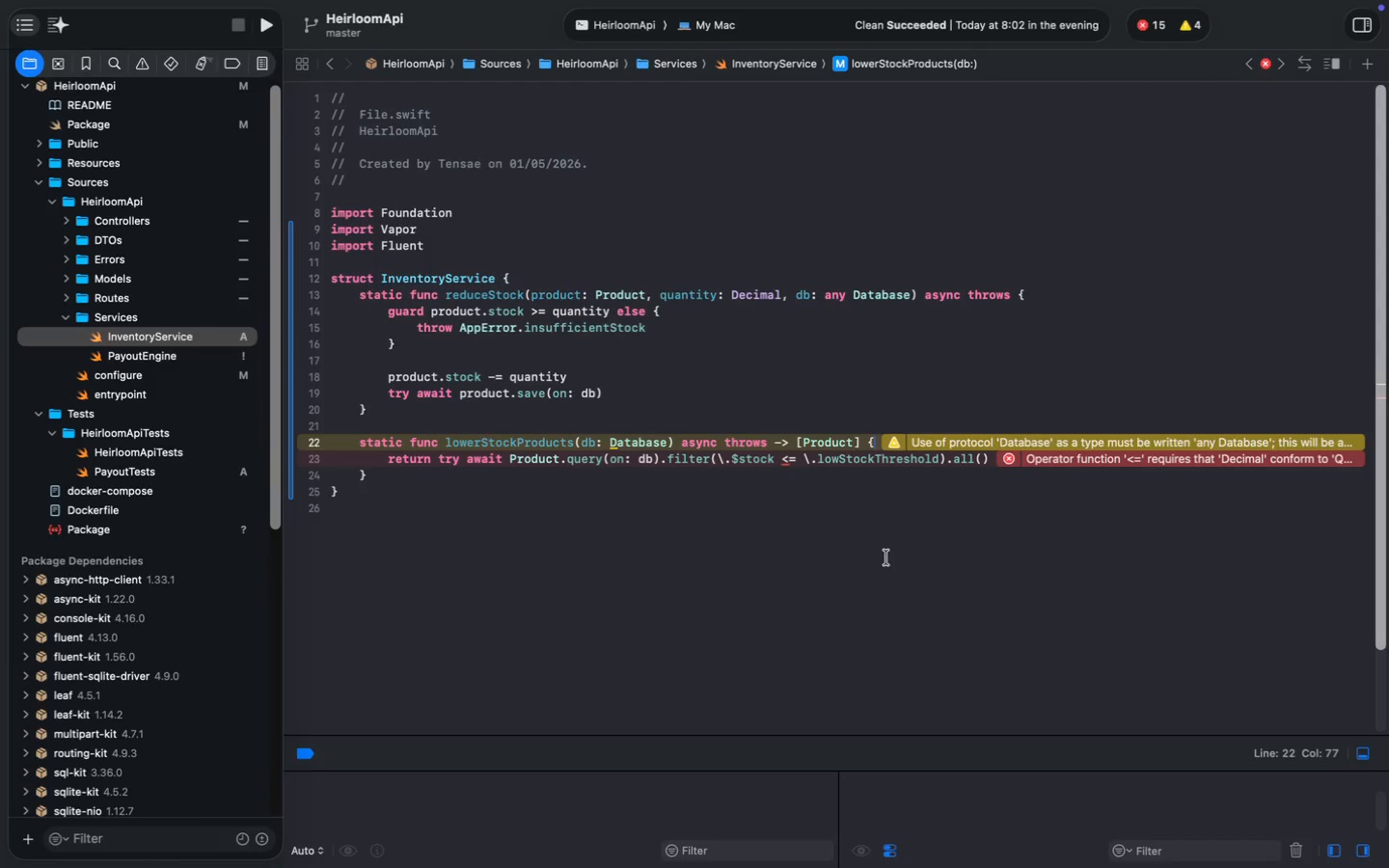 
key(Shift+ArrowDown)
 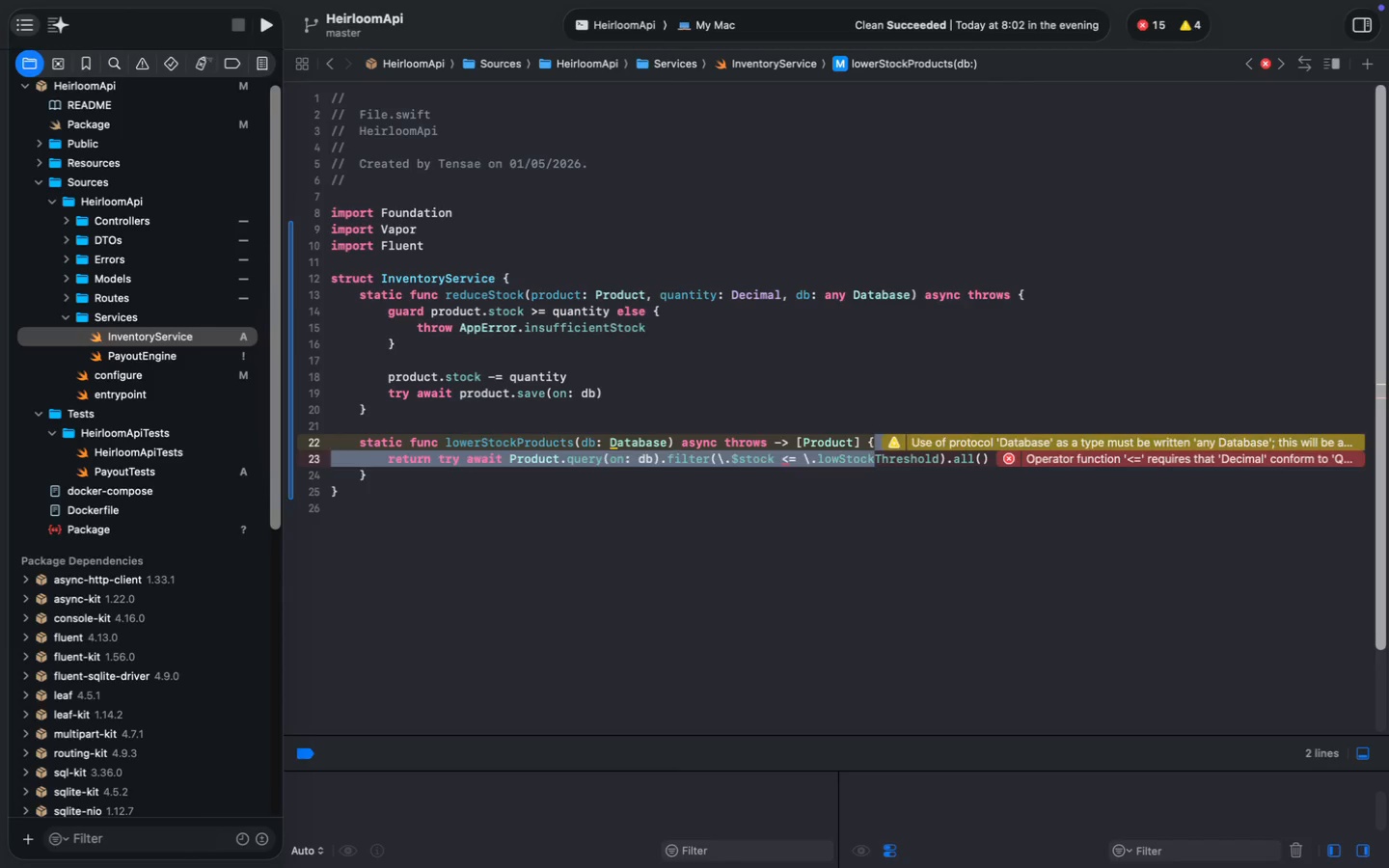 
key(Backspace)
 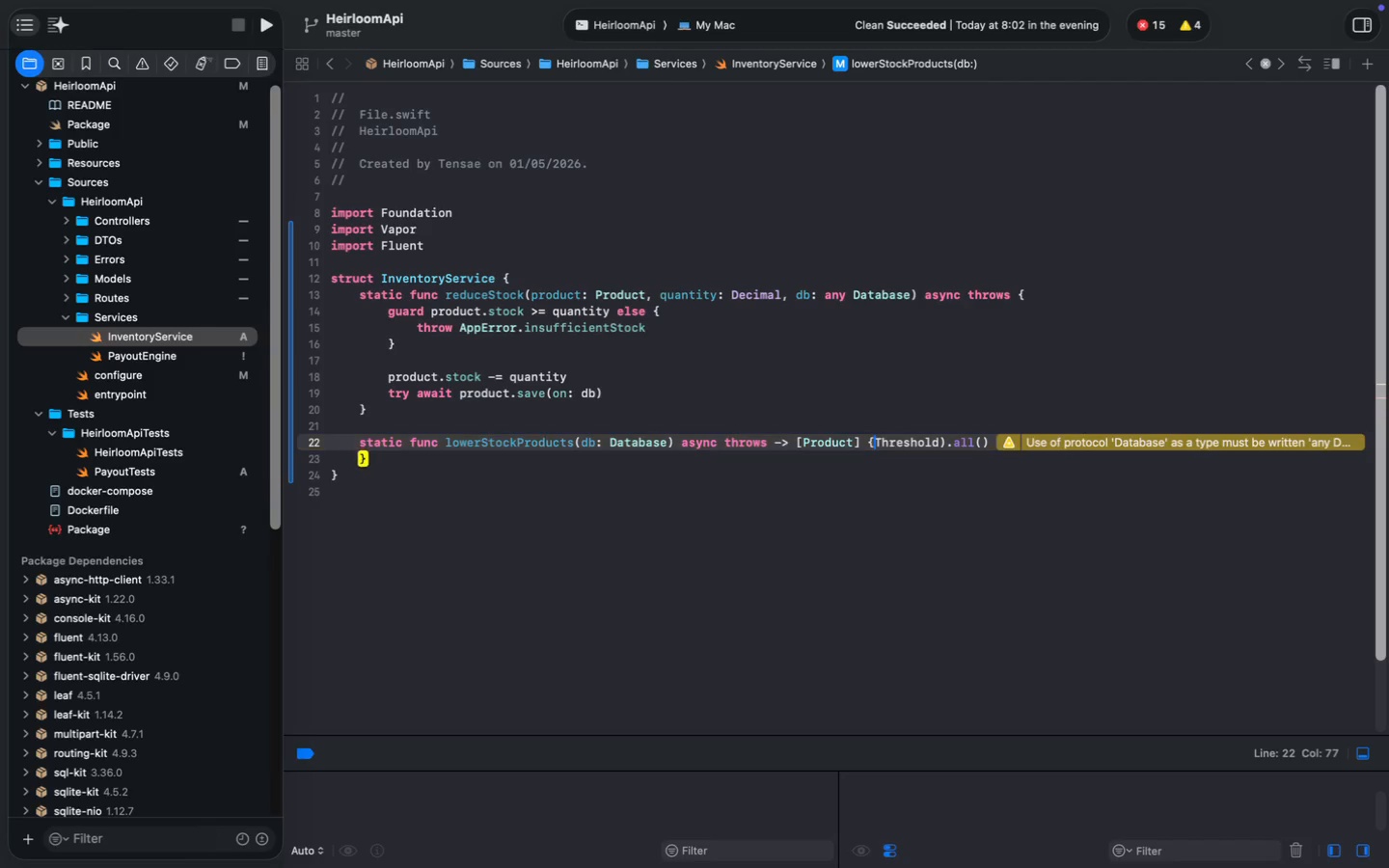 
key(ArrowUp)
 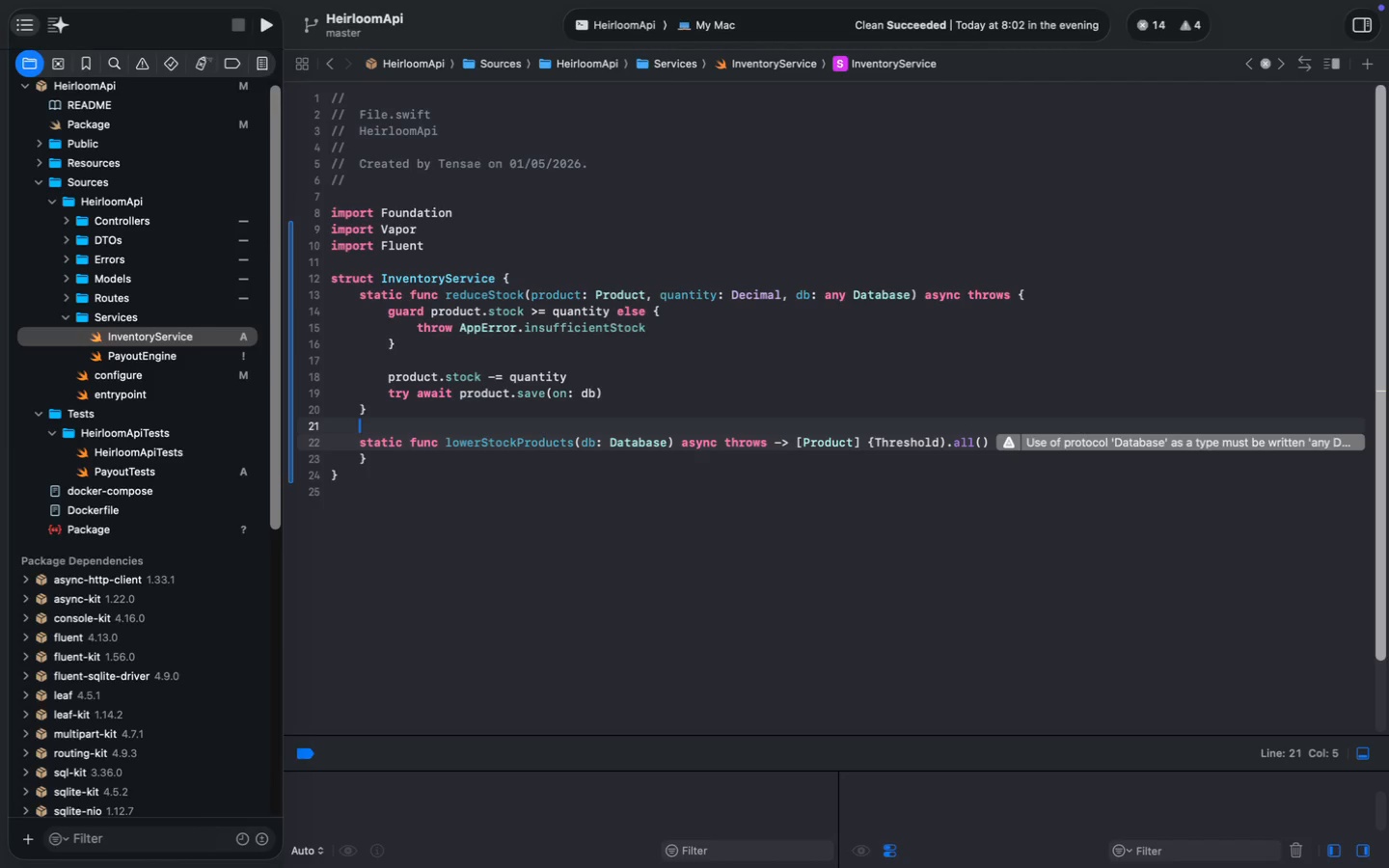 
key(Meta+ArrowRight)
 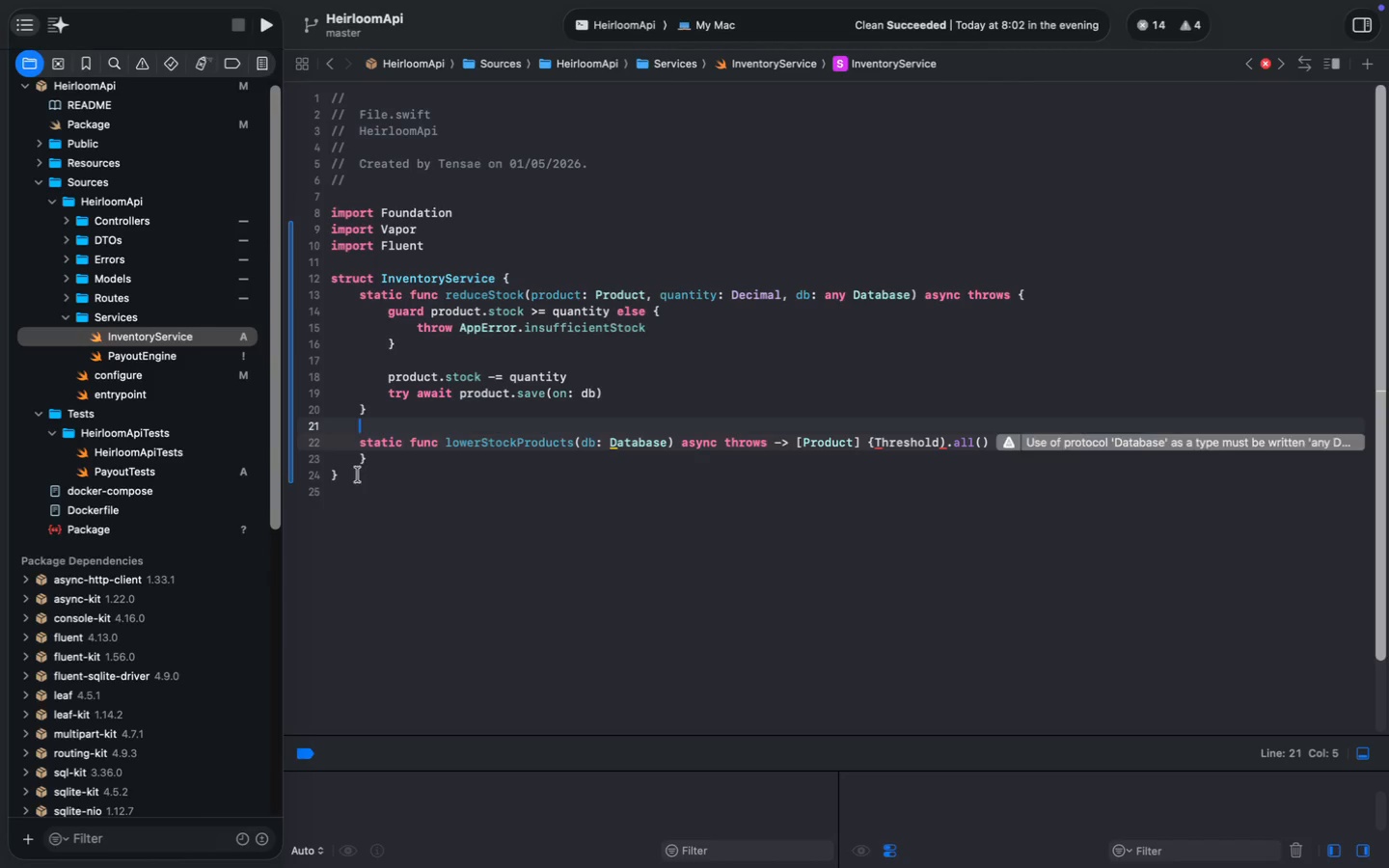 
left_click([363, 455])
 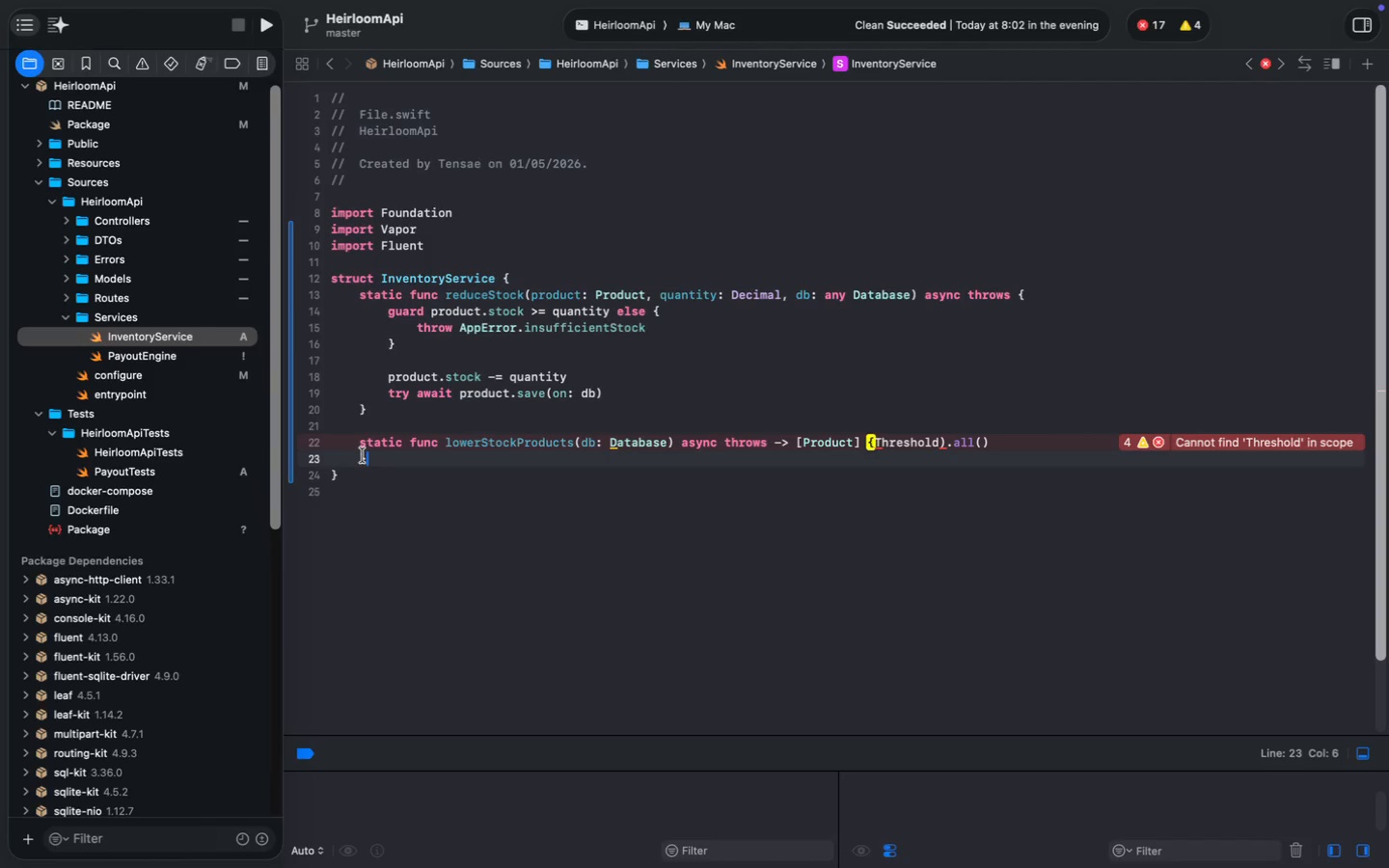 
key(ArrowLeft)
 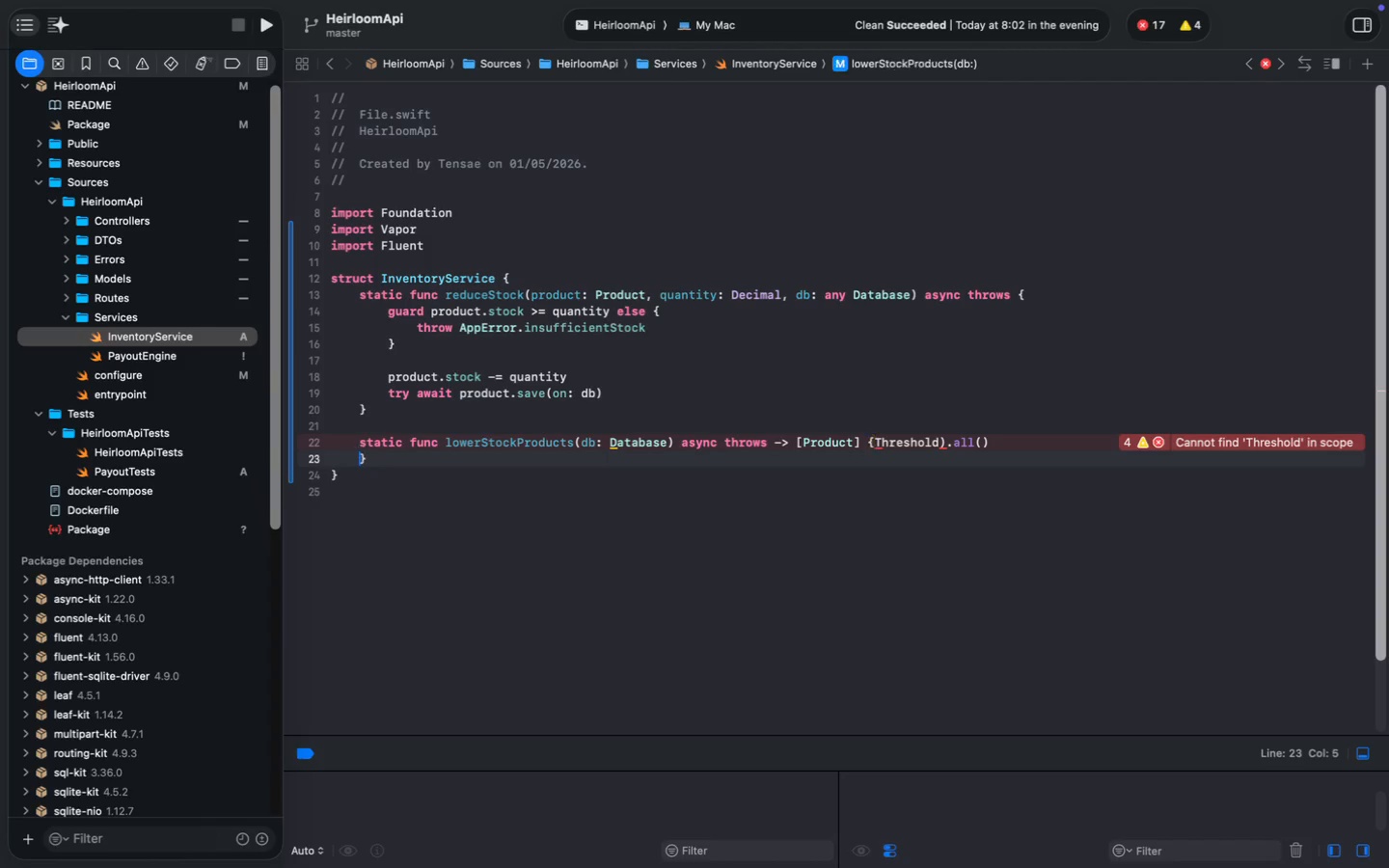 
key(Enter)
 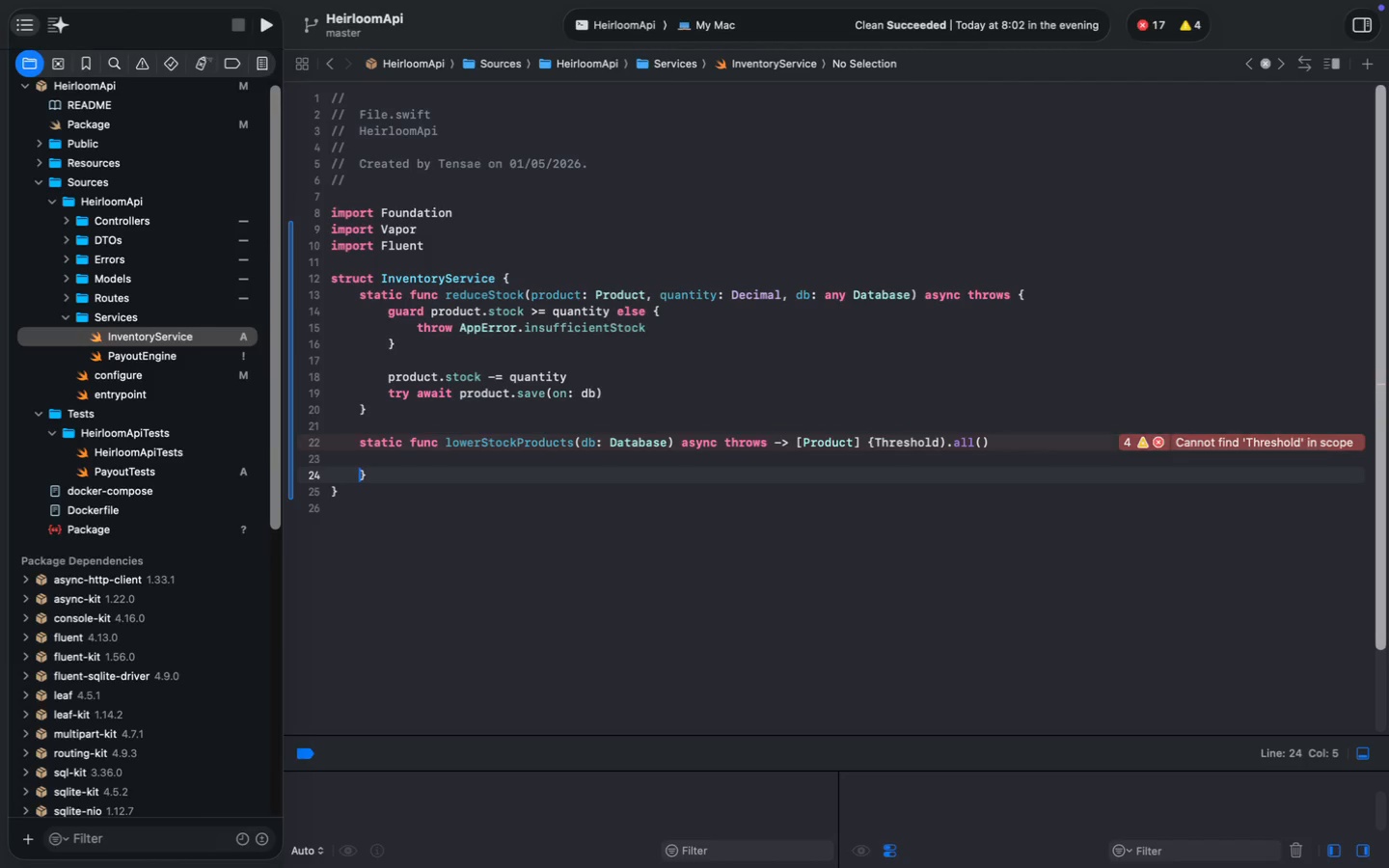 
key(ArrowUp)
 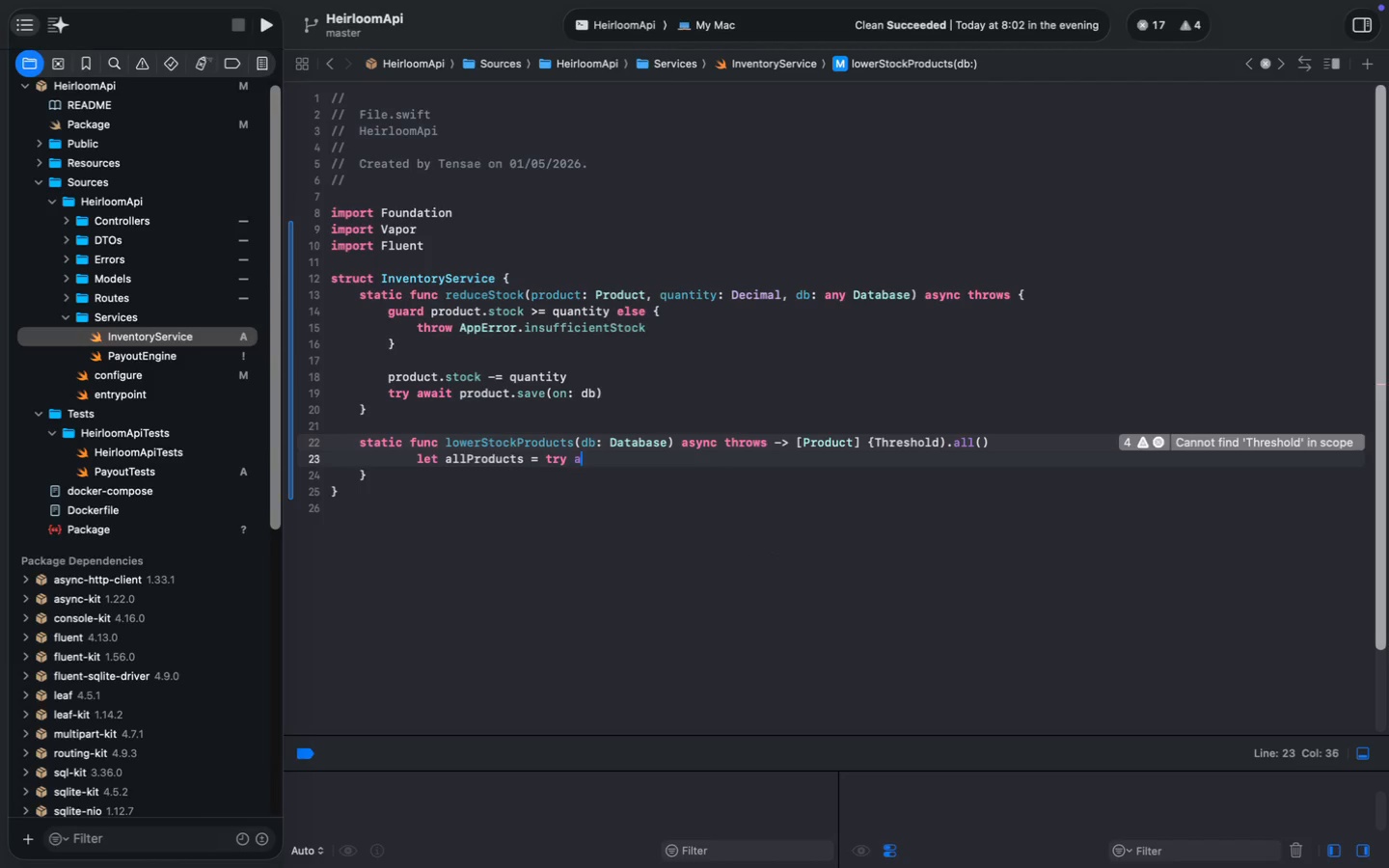 
key(Tab)
type(let allProducts = try await product)
 